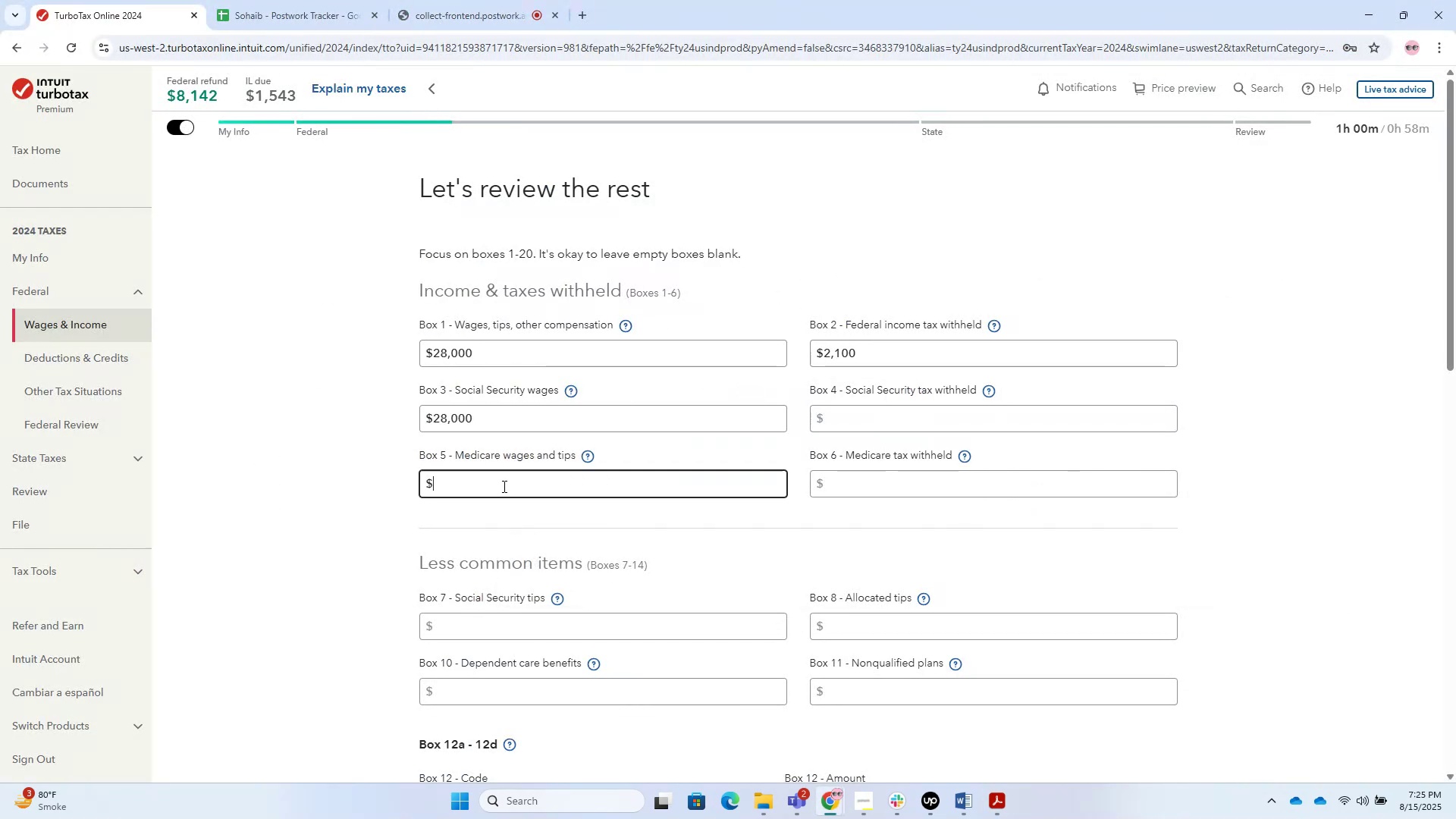 
key(Control+V)
 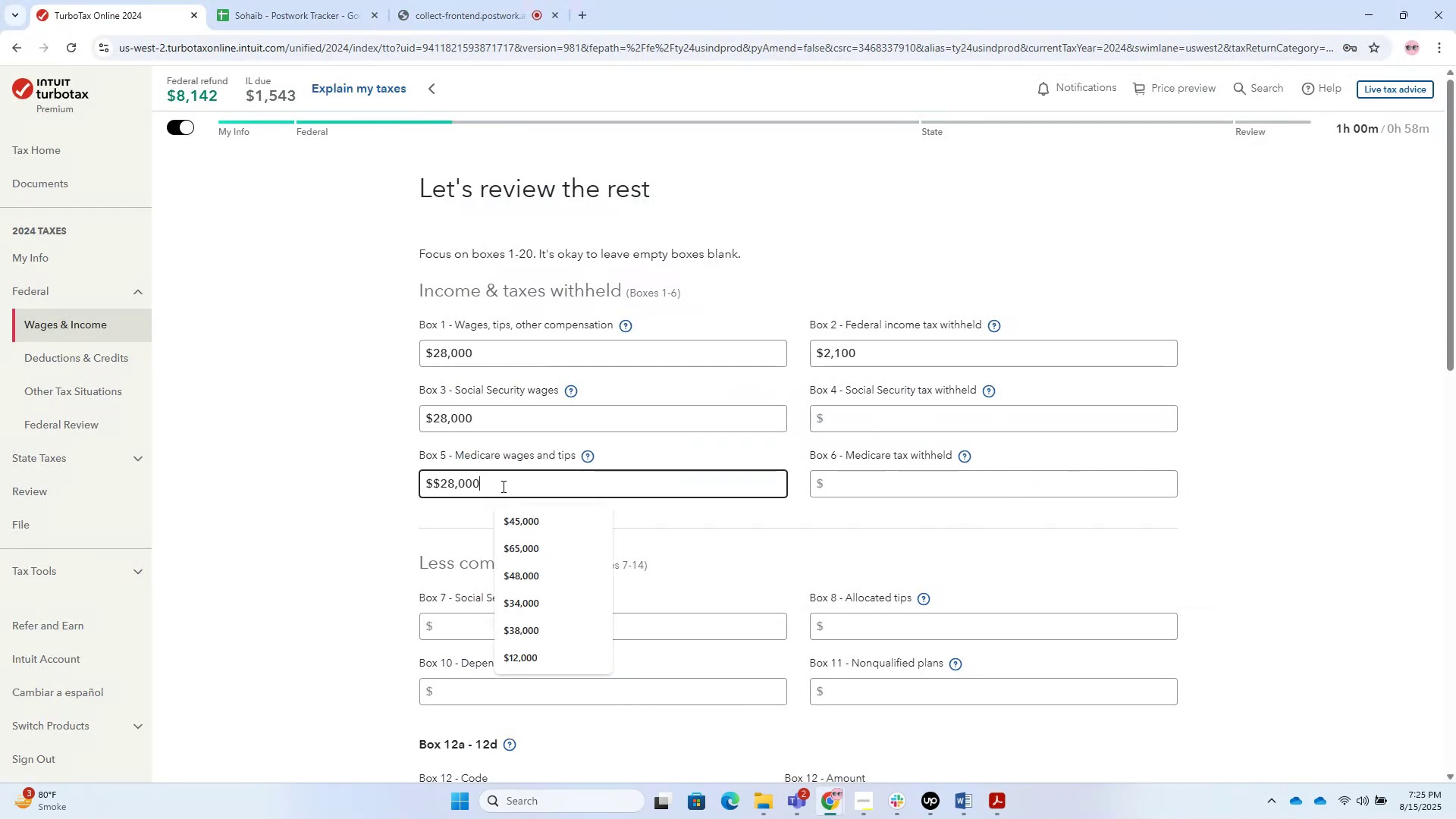 
key(Control+V)
 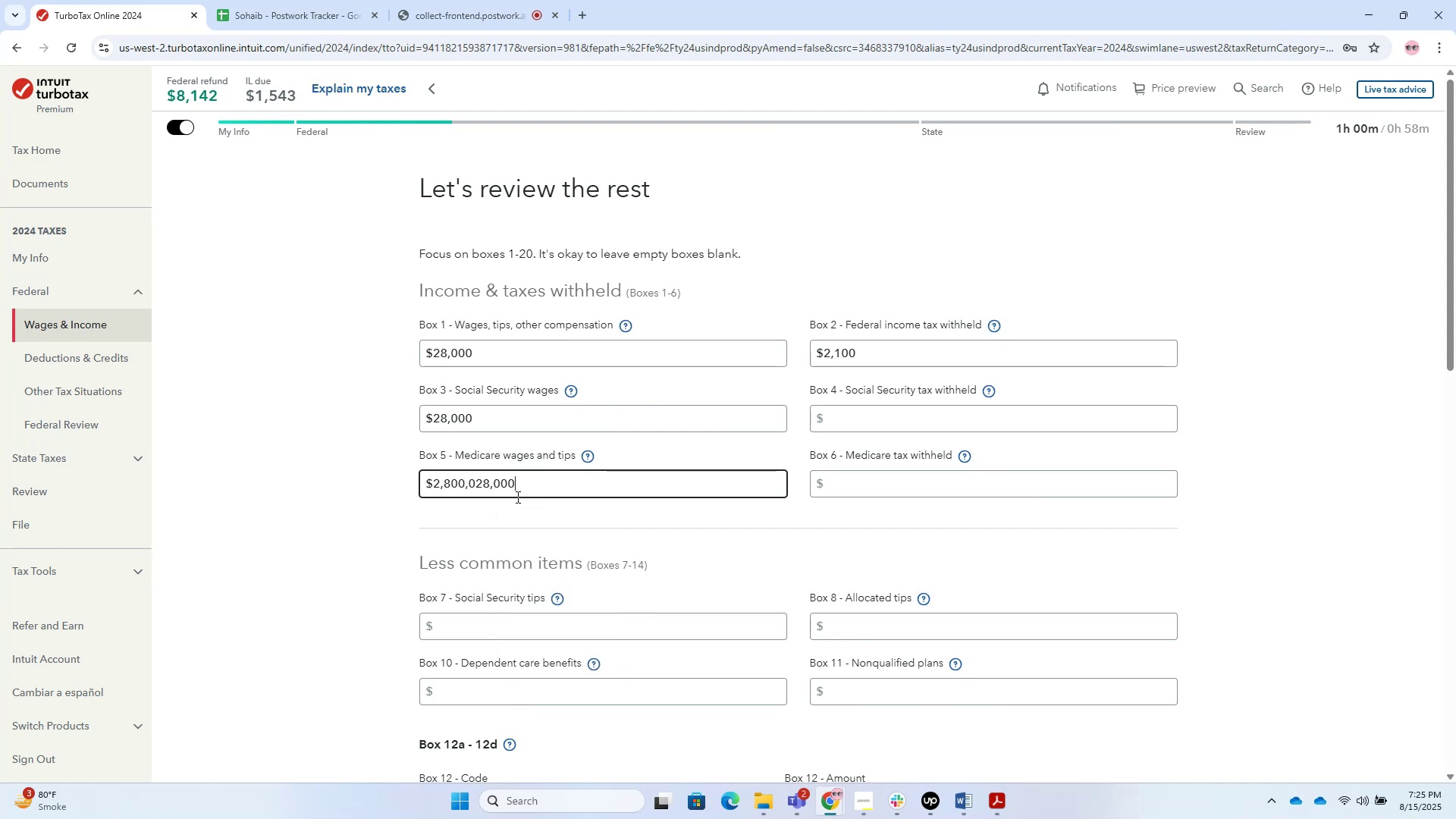 
left_click_drag(start_coordinate=[556, 488], to_coordinate=[317, 471])
 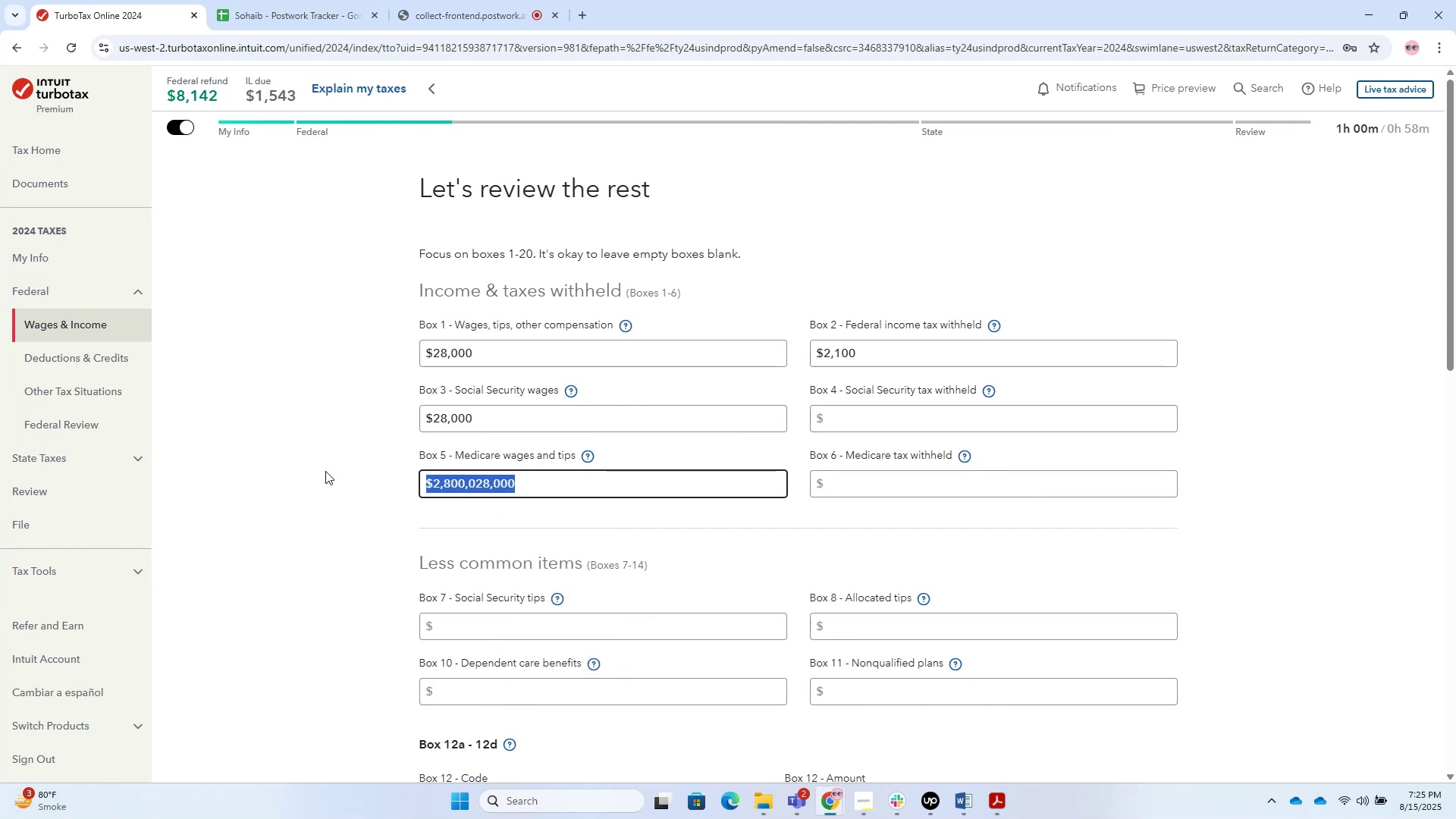 
key(Control+V)
 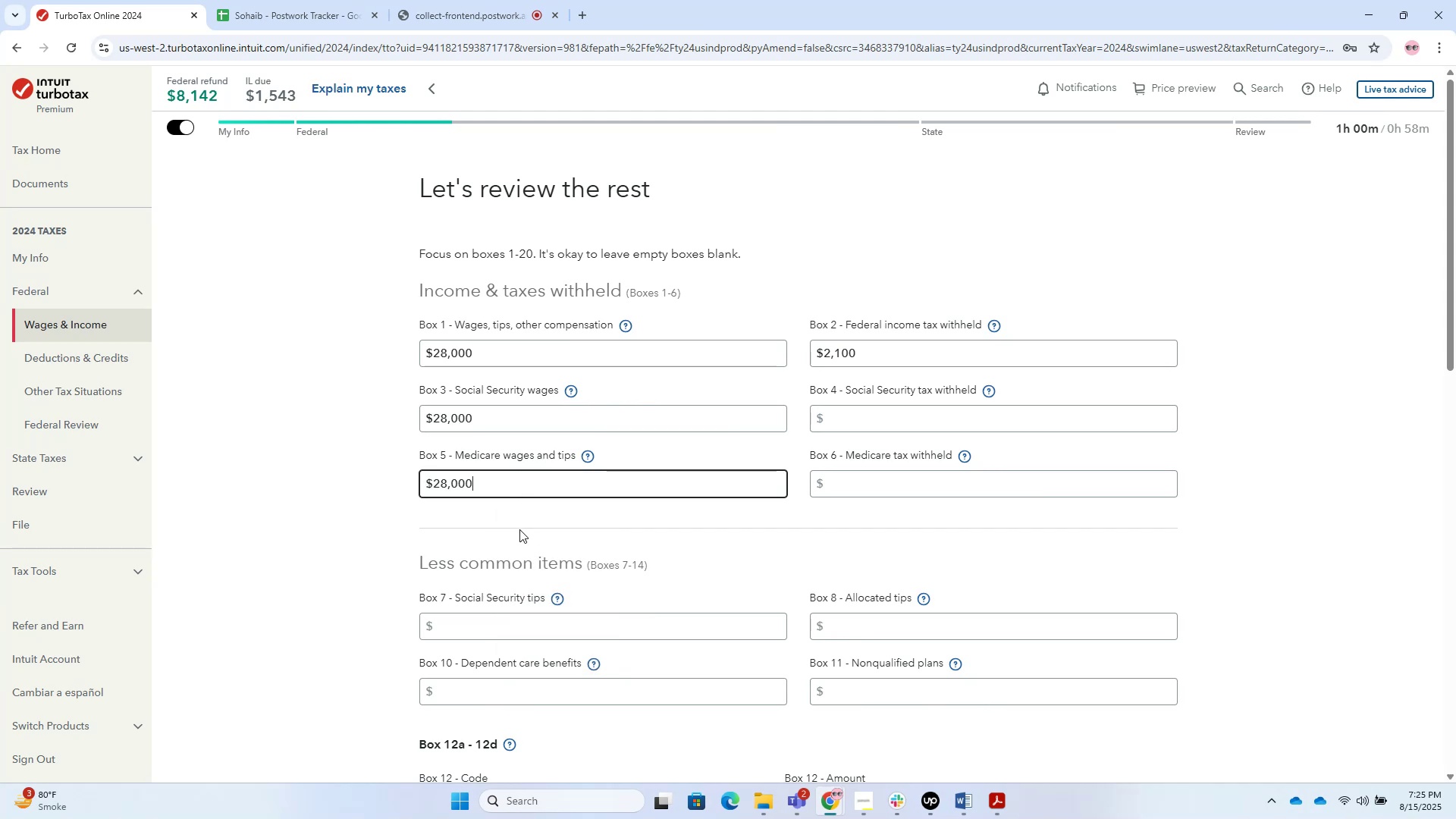 
scroll: coordinate [1133, 644], scroll_direction: down, amount: 15.0
 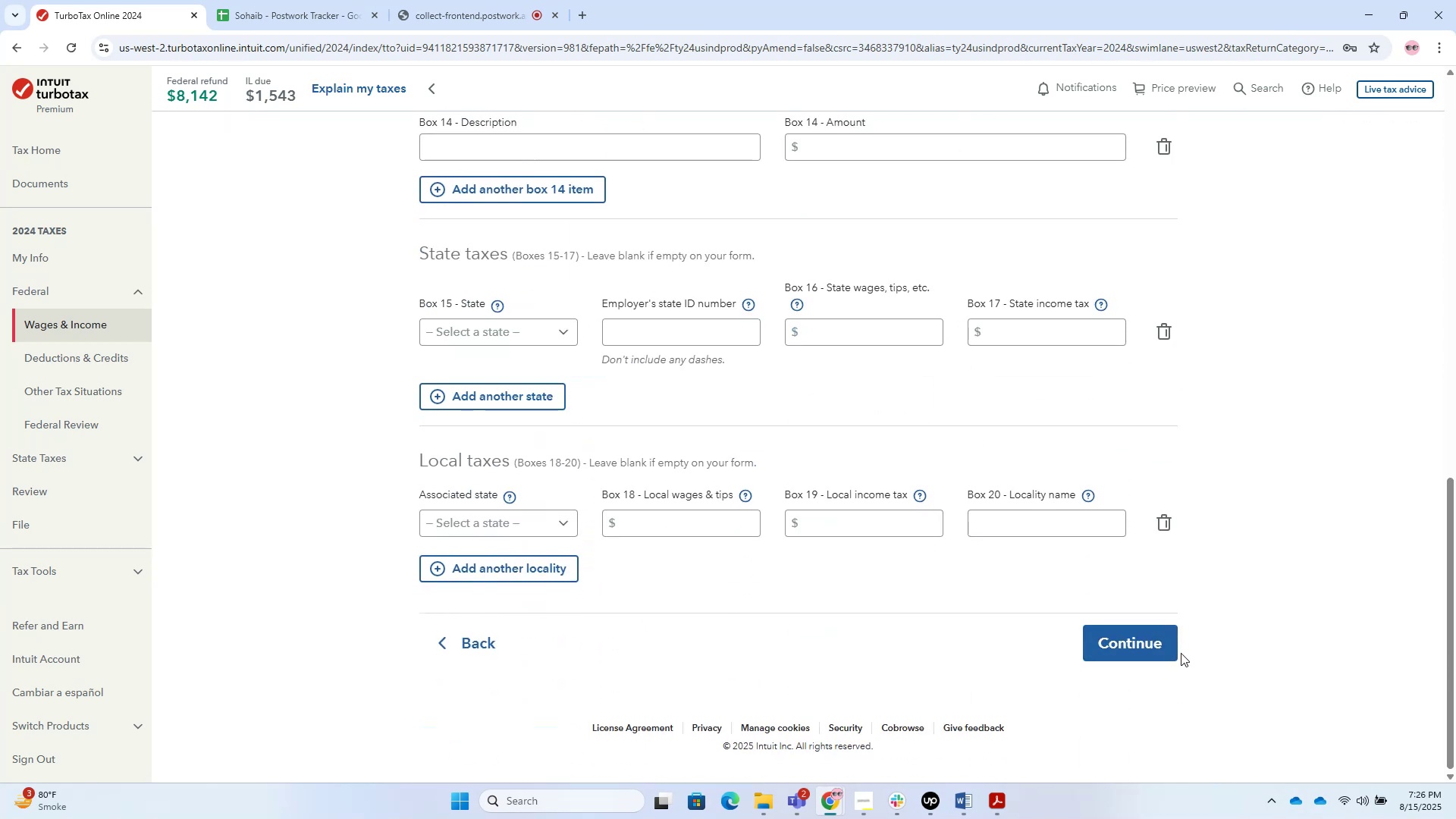 
left_click([1148, 636])
 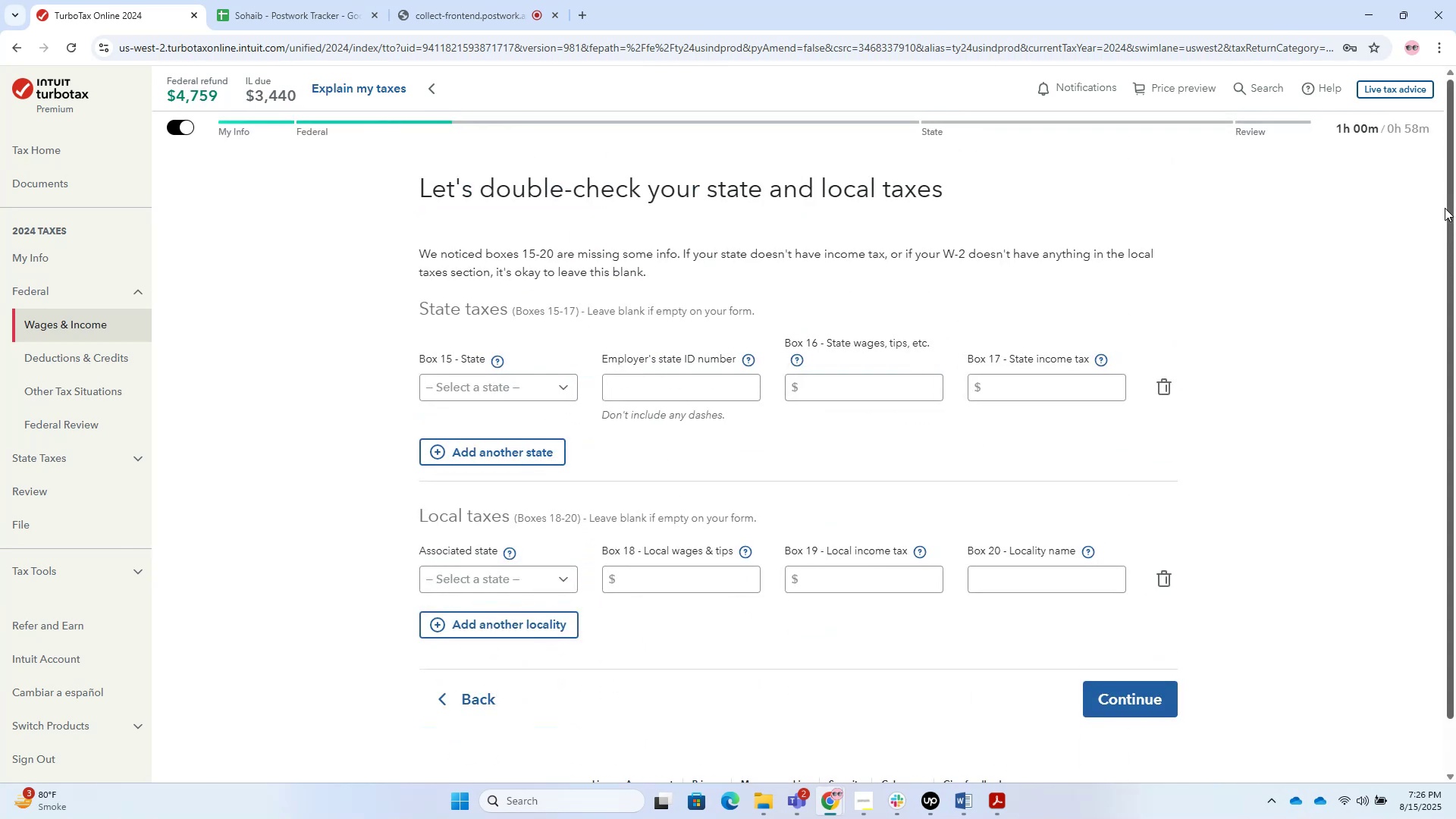 
wait(7.53)
 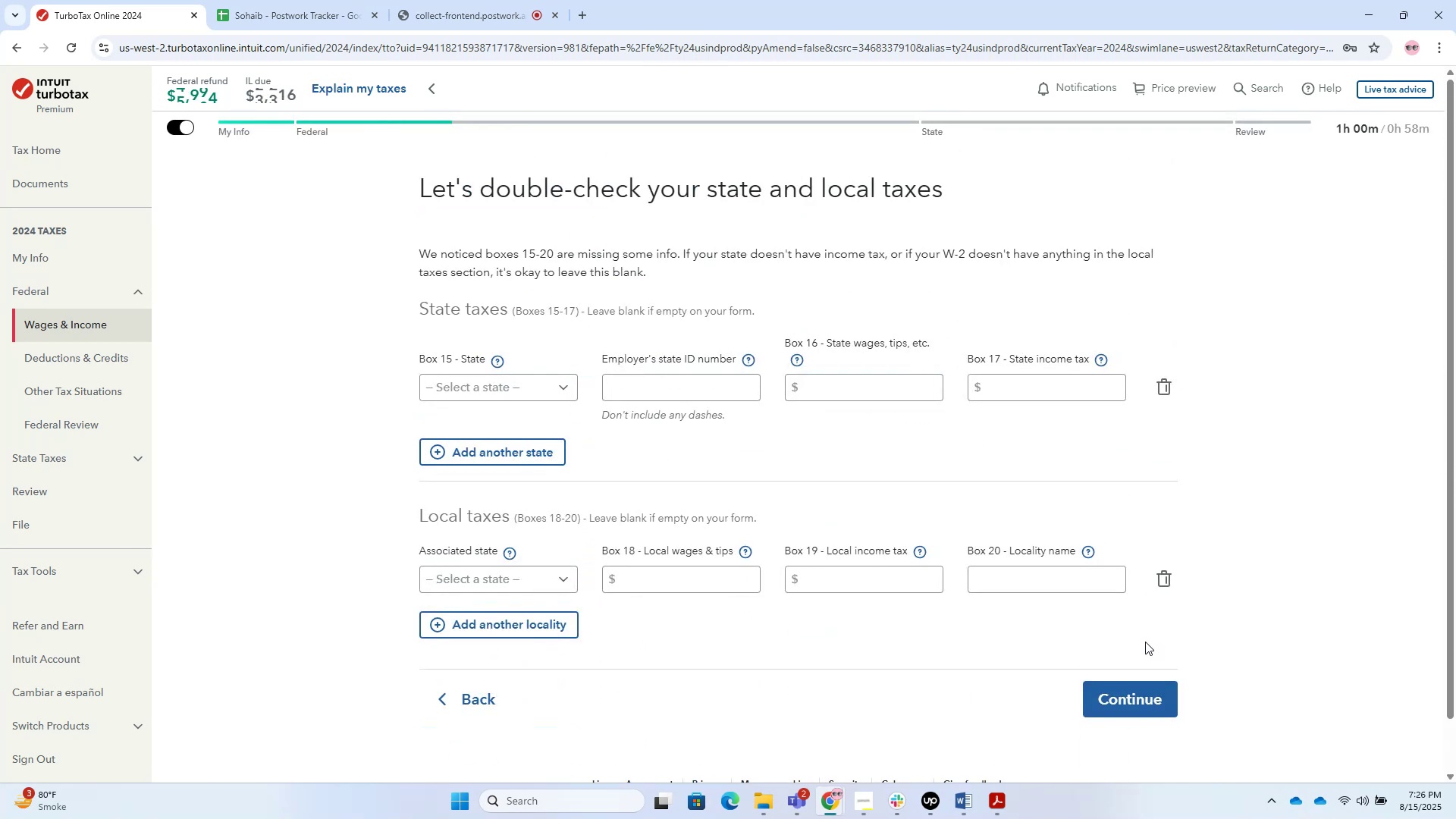 
double_click([1173, 708])
 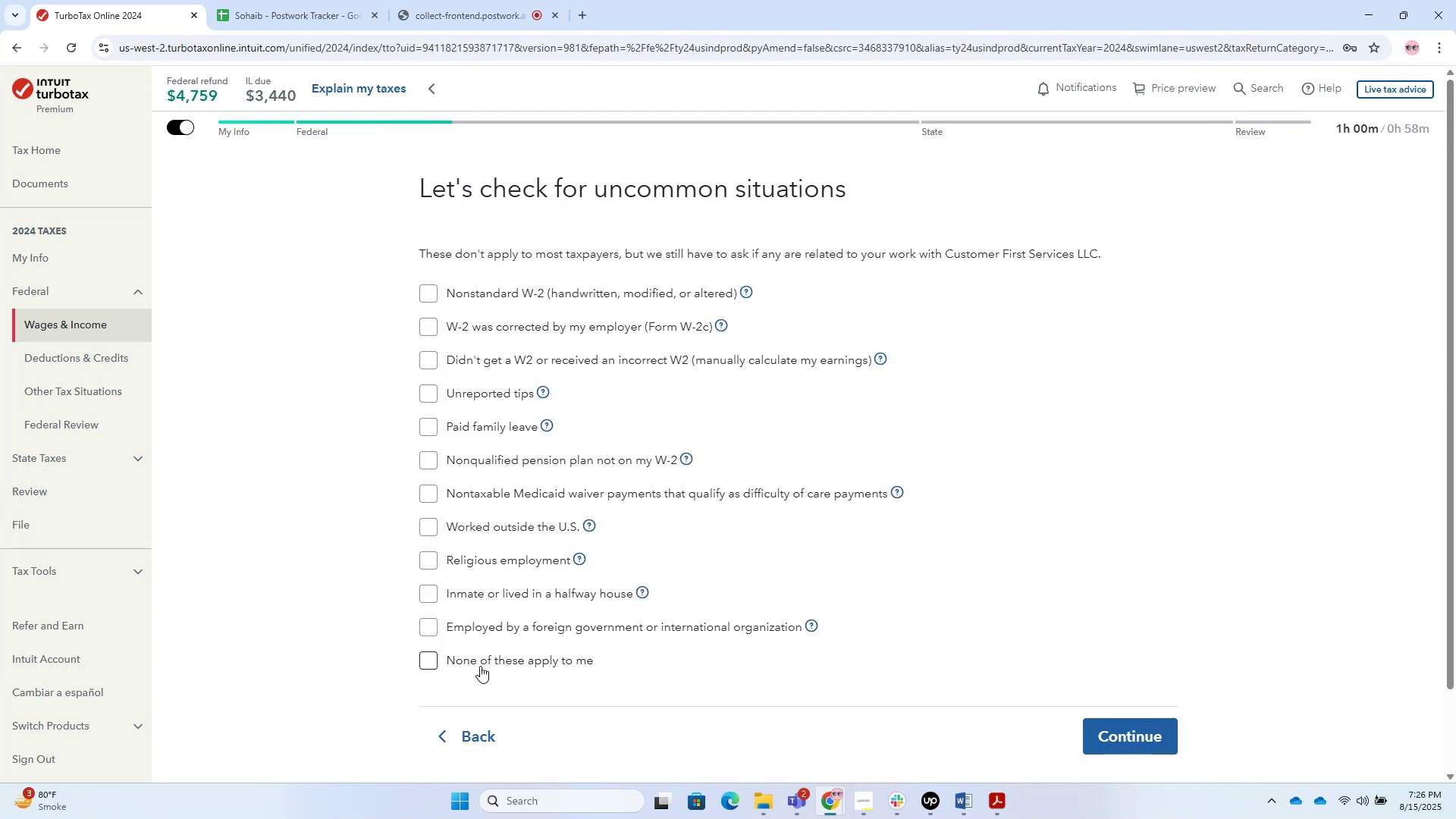 
left_click([454, 642])
 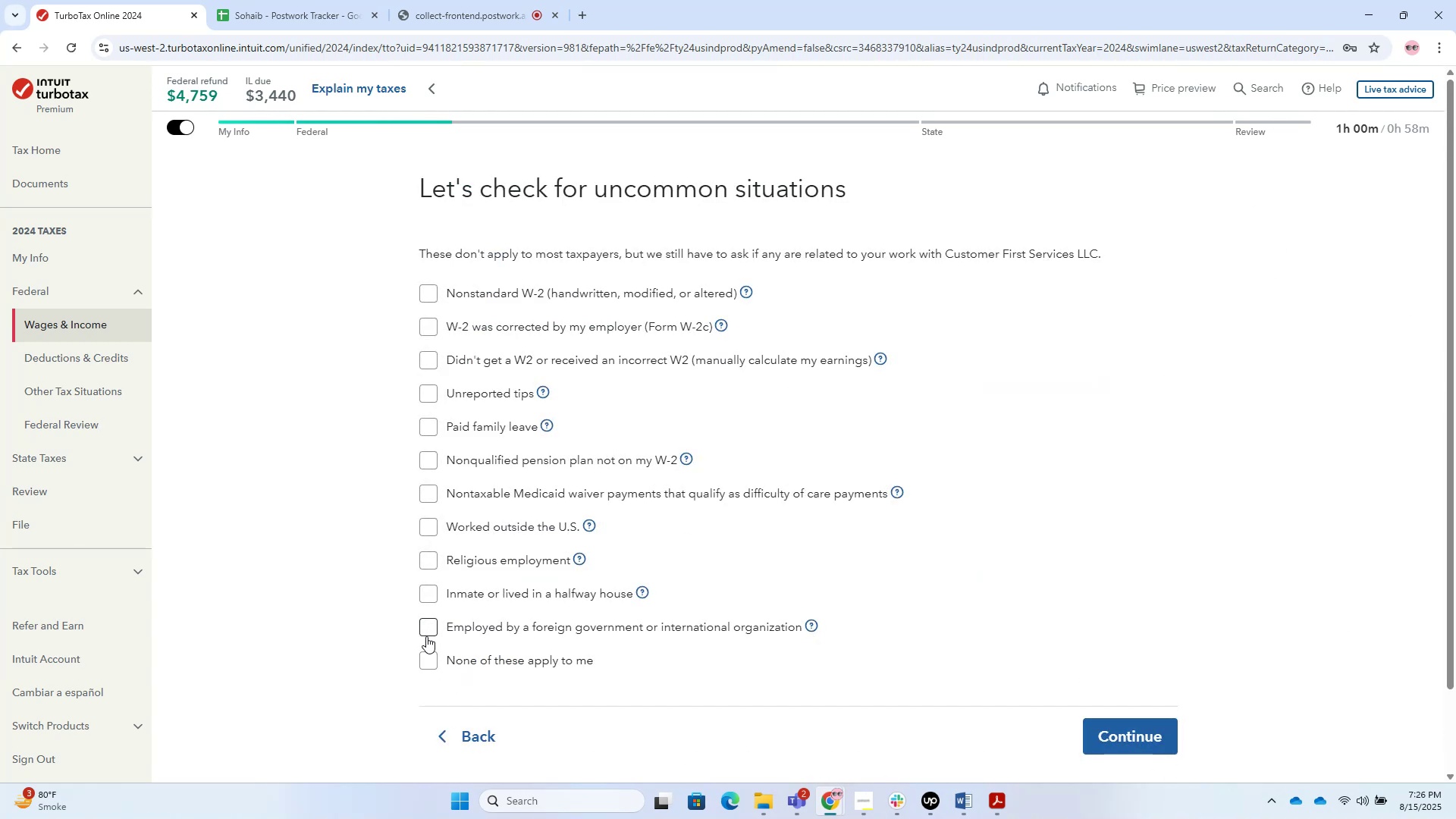 
double_click([426, 661])
 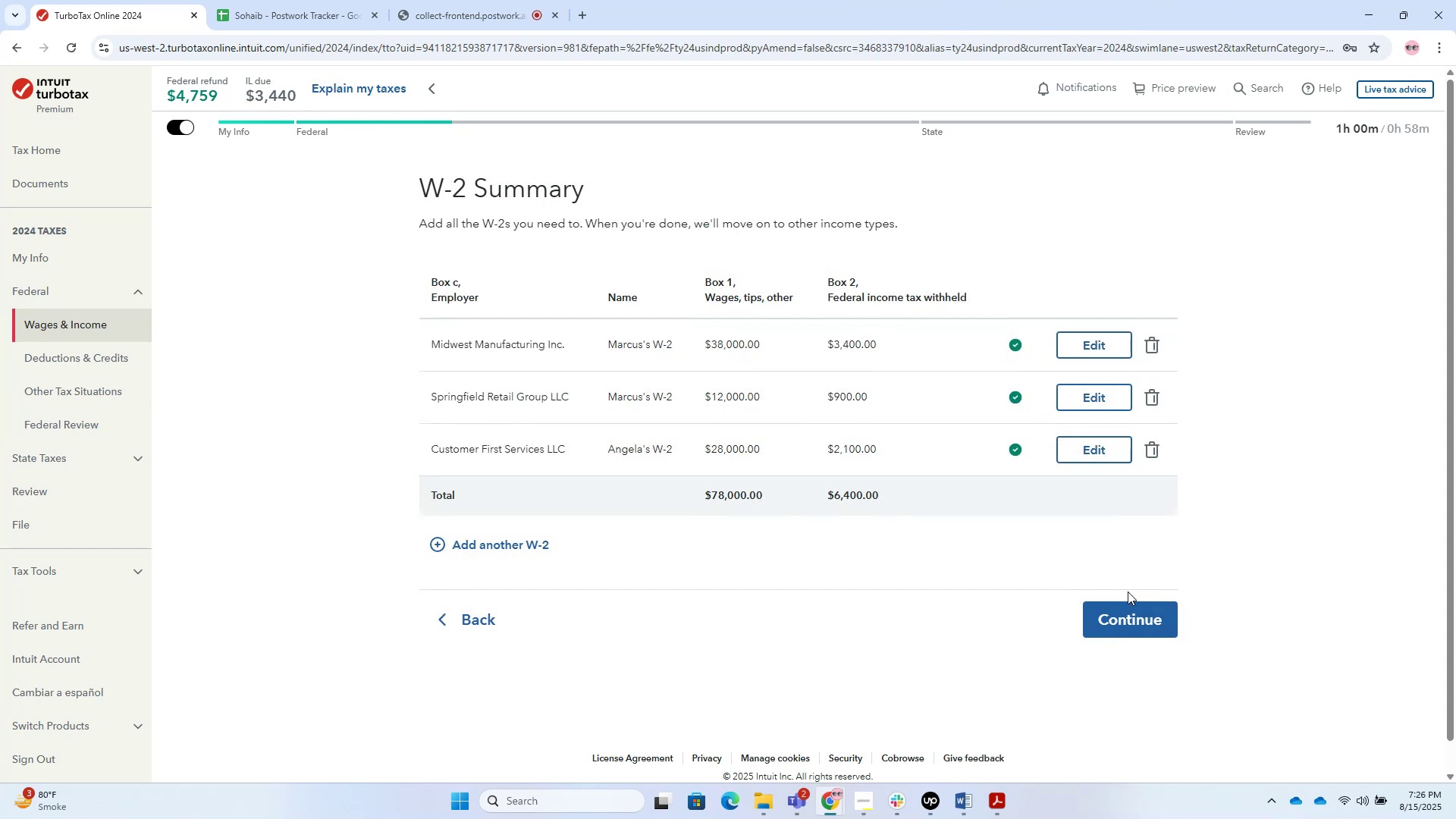 
wait(11.82)
 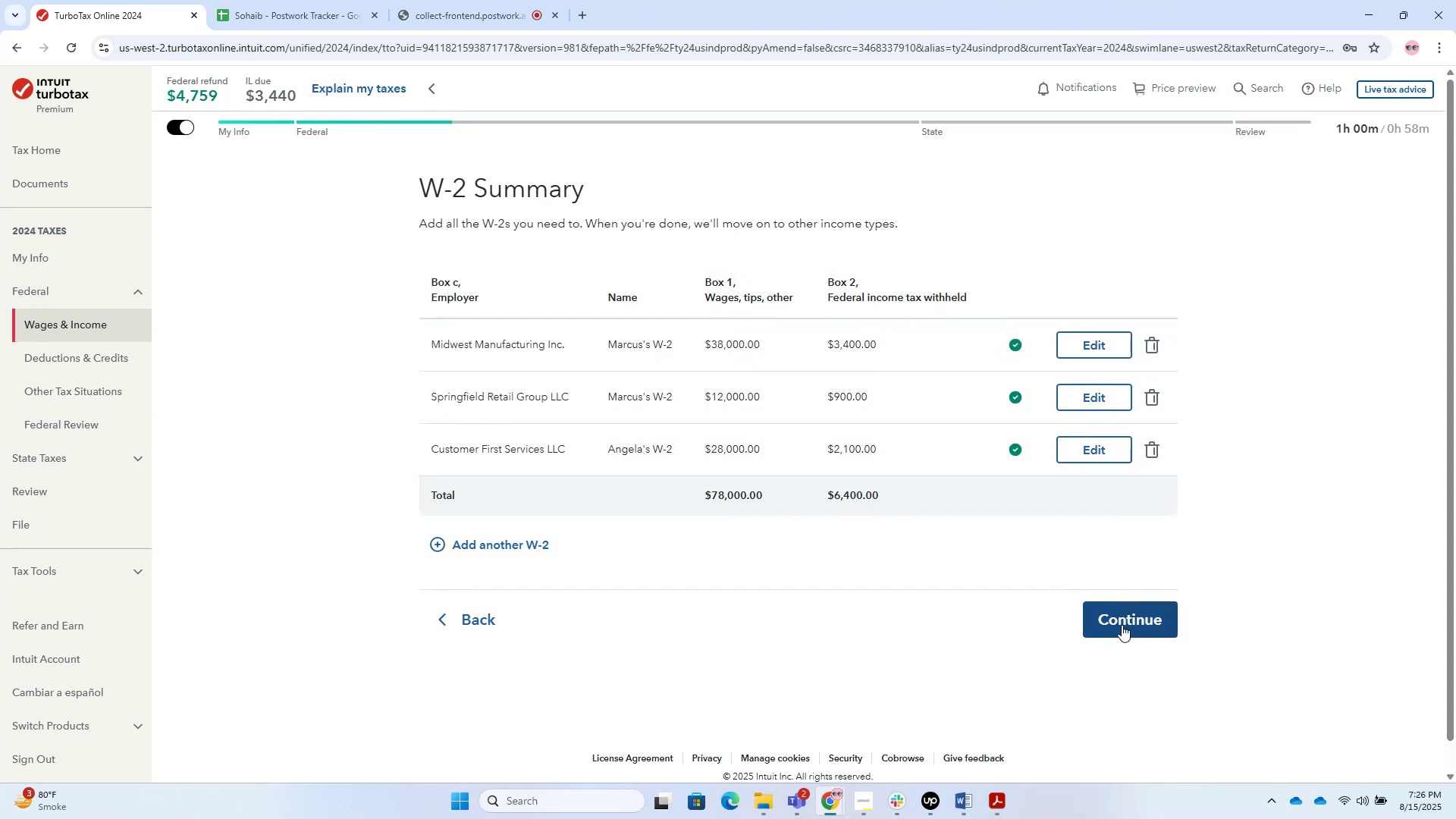 
key(Alt+Tab)
 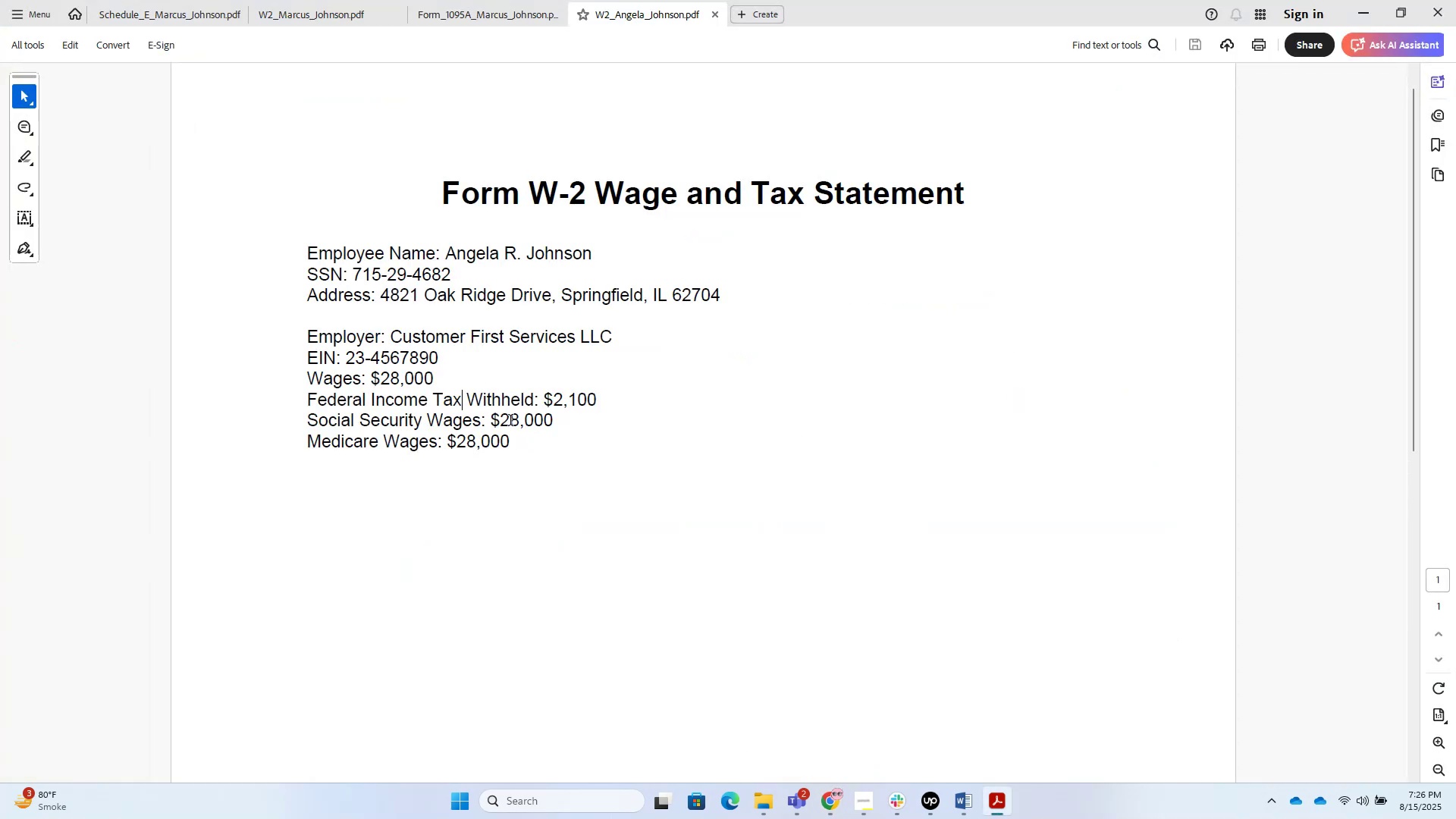 
left_click([476, 7])
 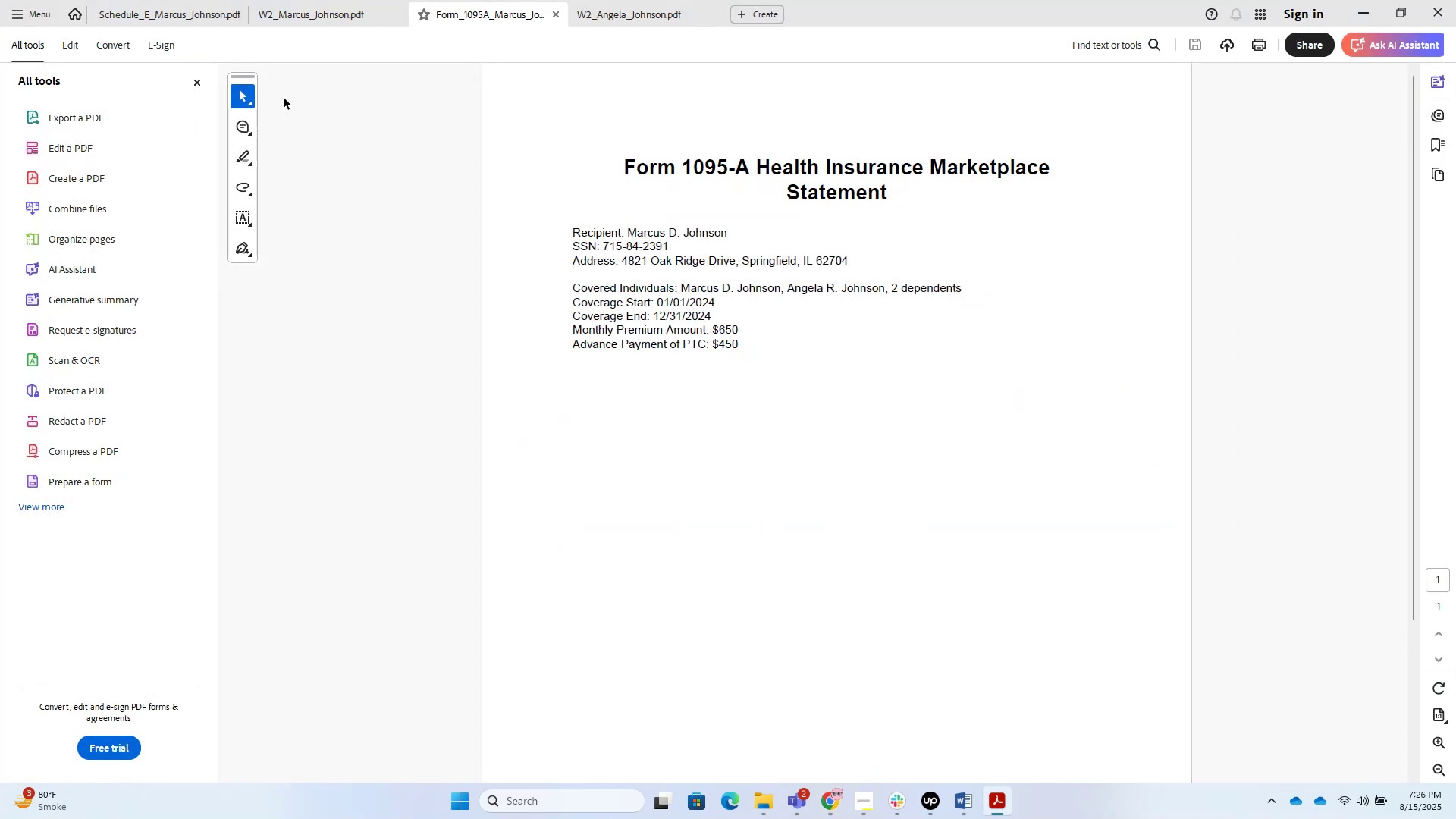 
left_click([310, 0])
 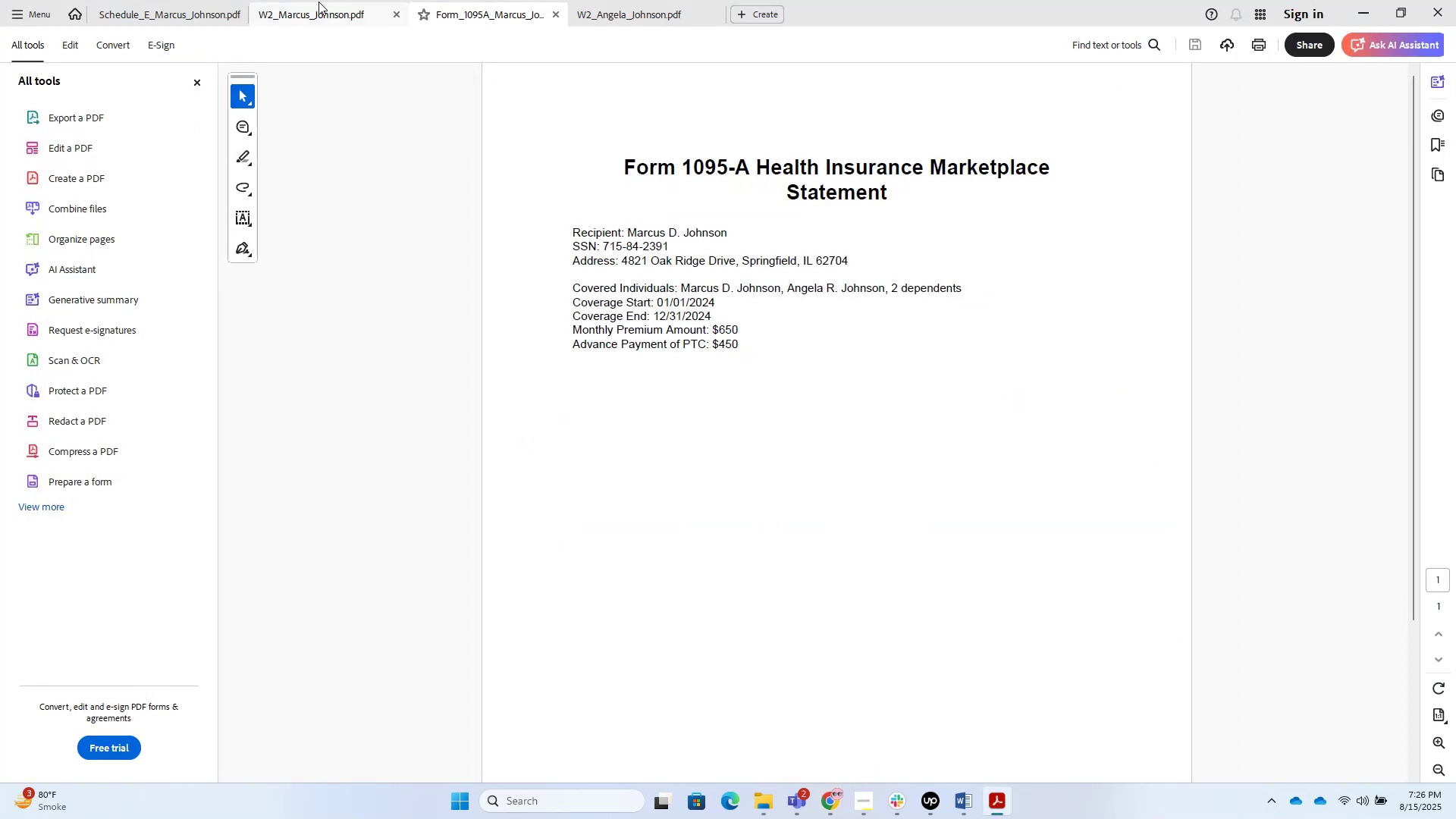 
left_click([322, 4])
 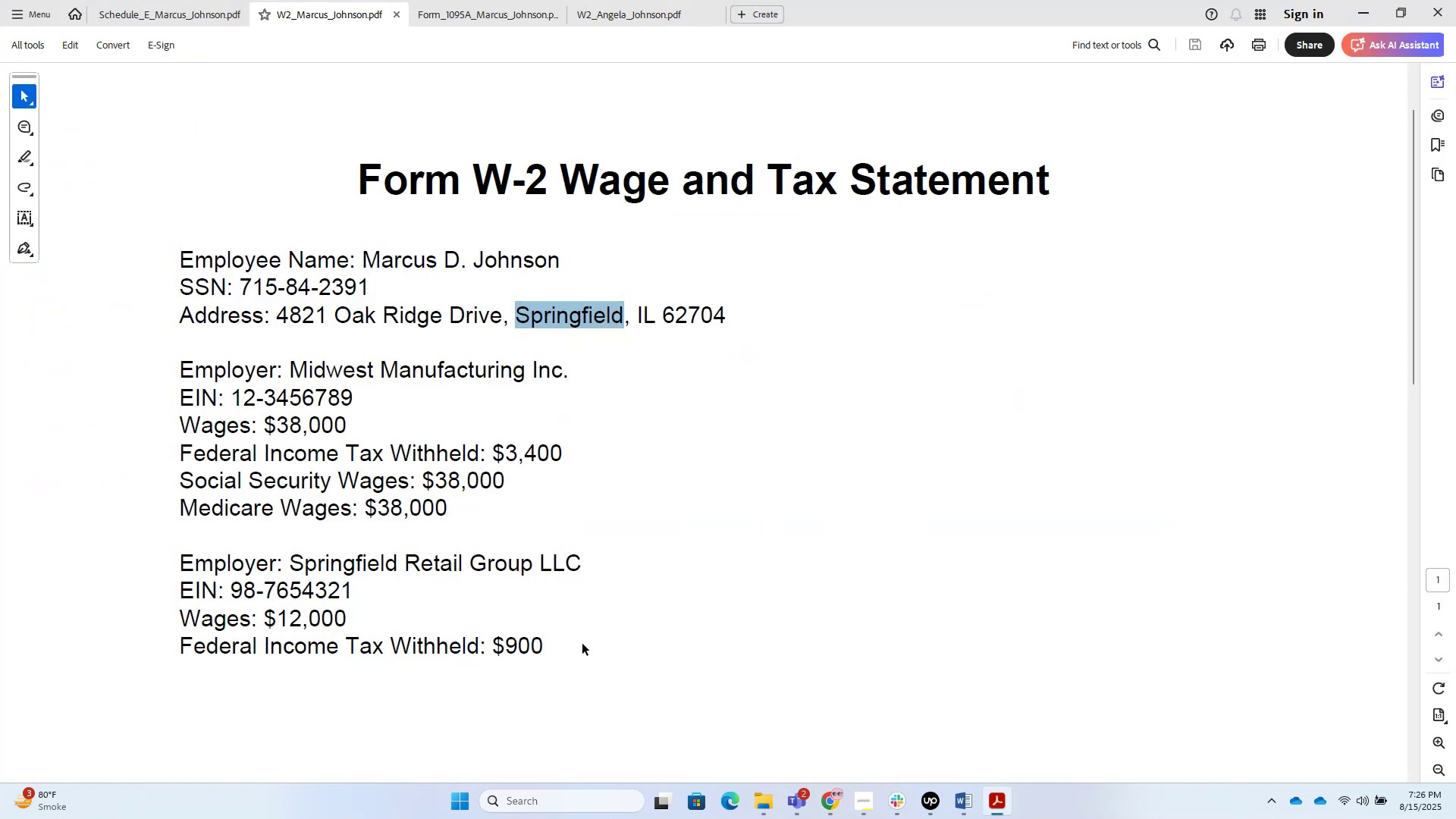 
hold_key(key=AltLeft, duration=1.5)
 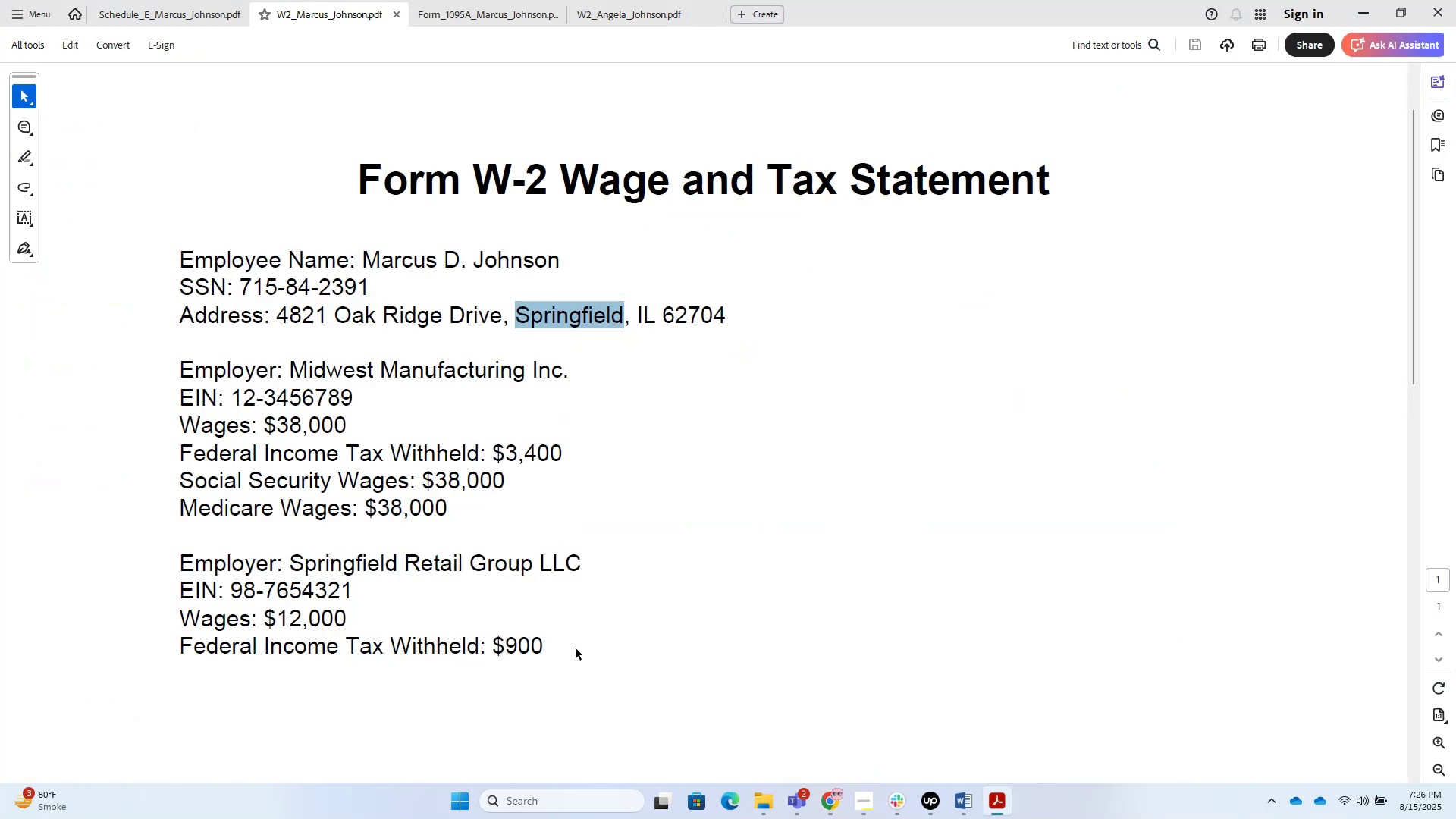 
hold_key(key=AltLeft, duration=1.52)
 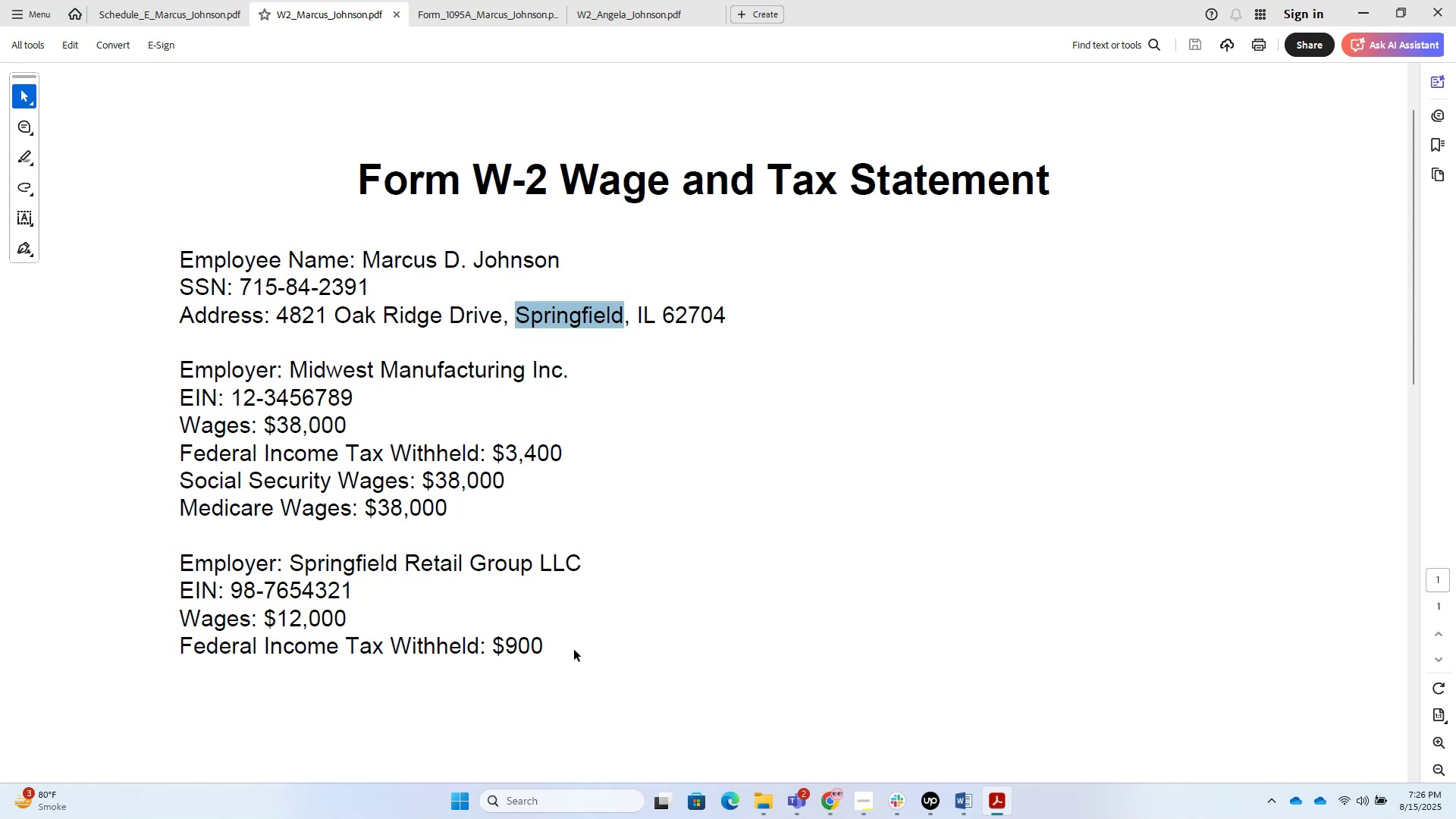 
hold_key(key=AltLeft, duration=1.52)
 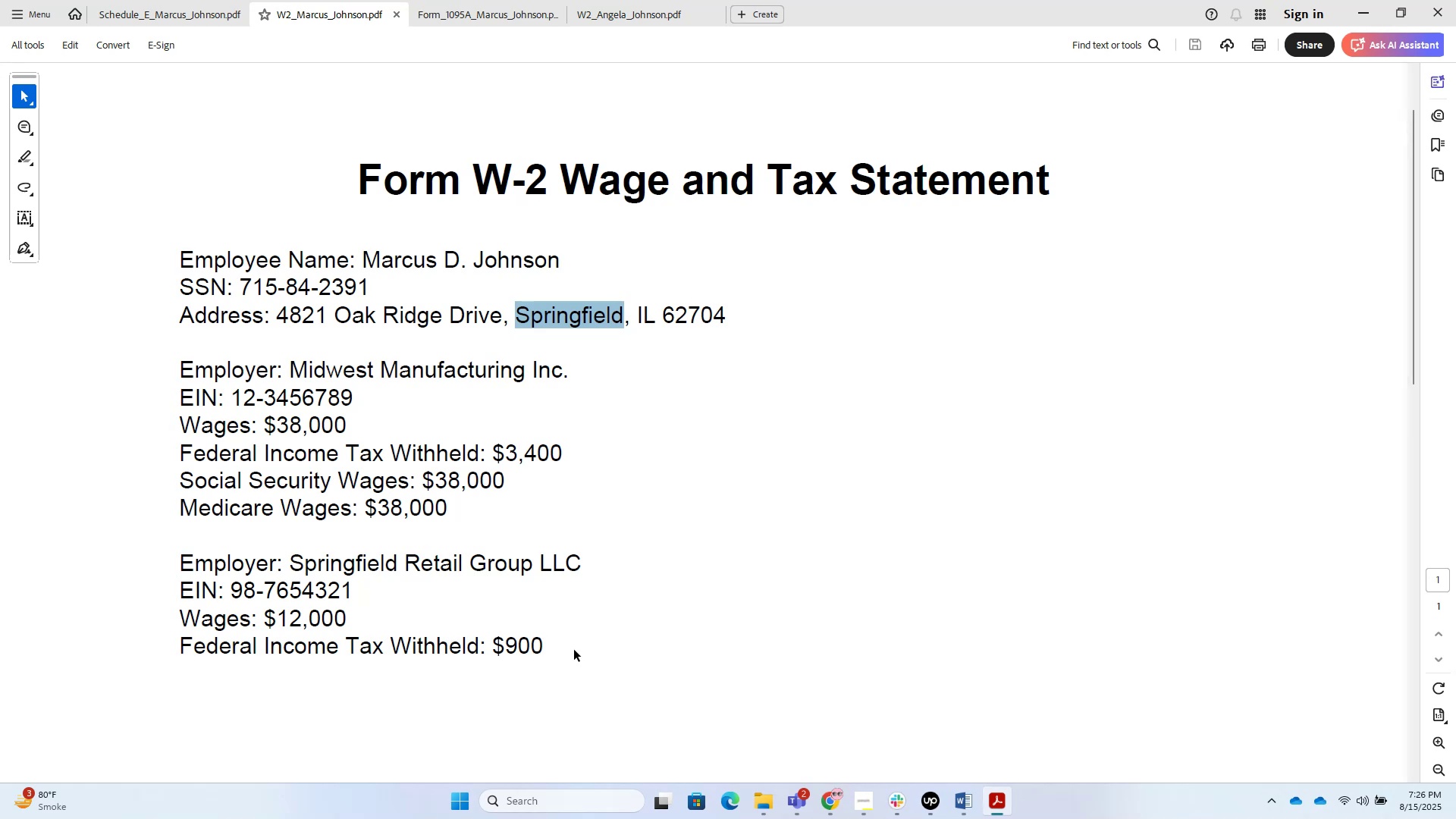 
hold_key(key=AltLeft, duration=1.51)
 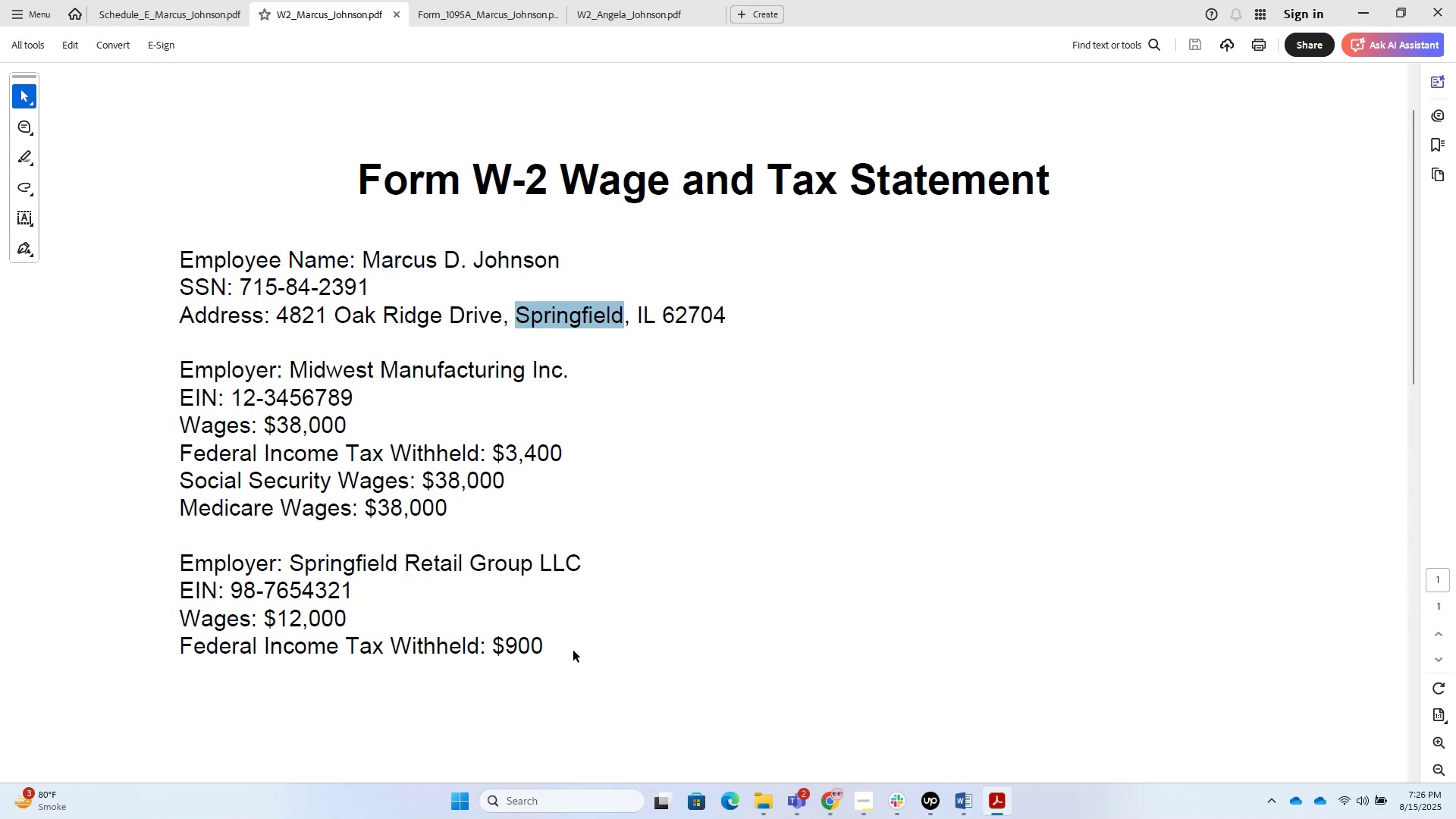 
hold_key(key=AltLeft, duration=1.52)
 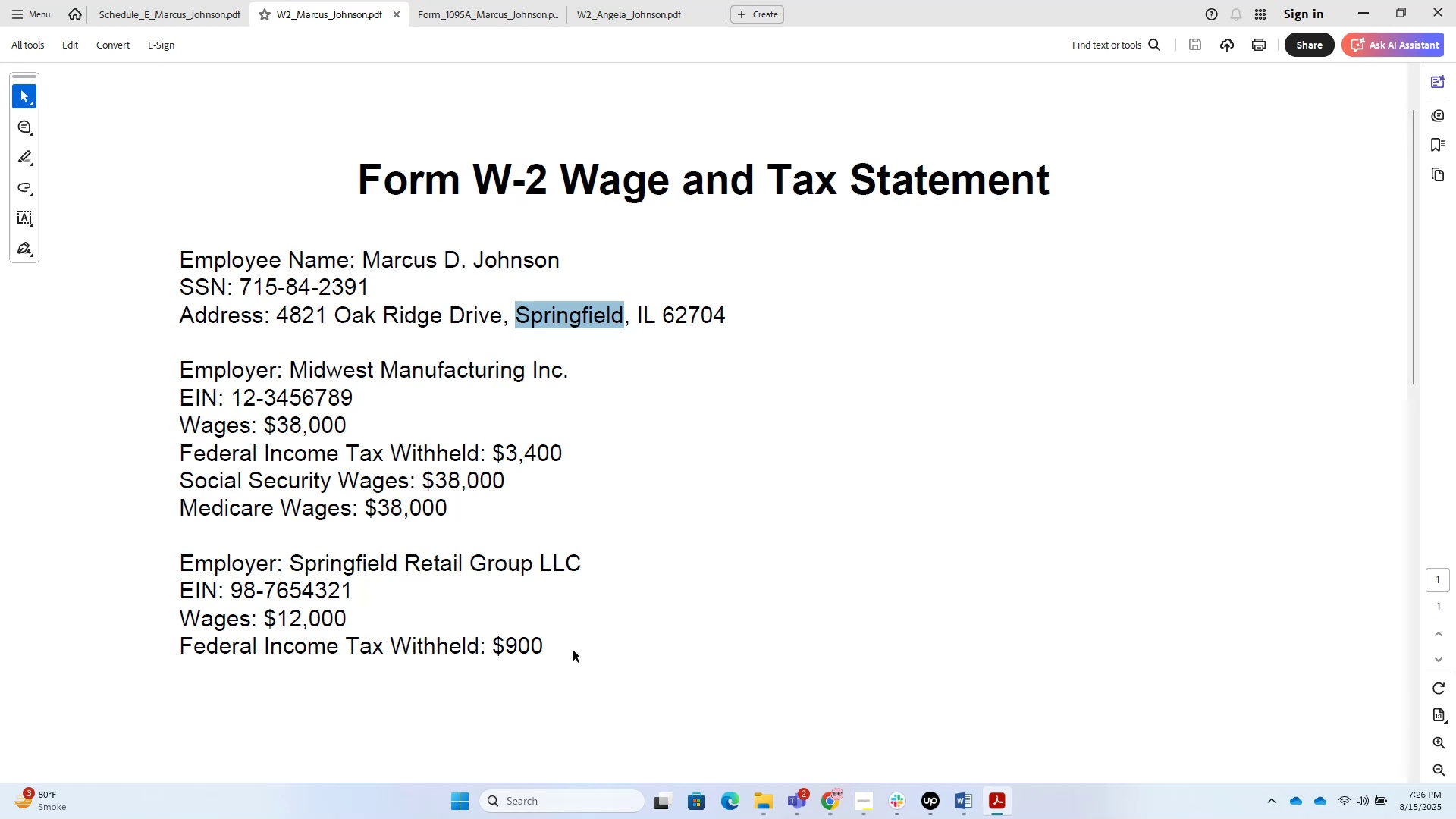 
hold_key(key=AltLeft, duration=1.52)
 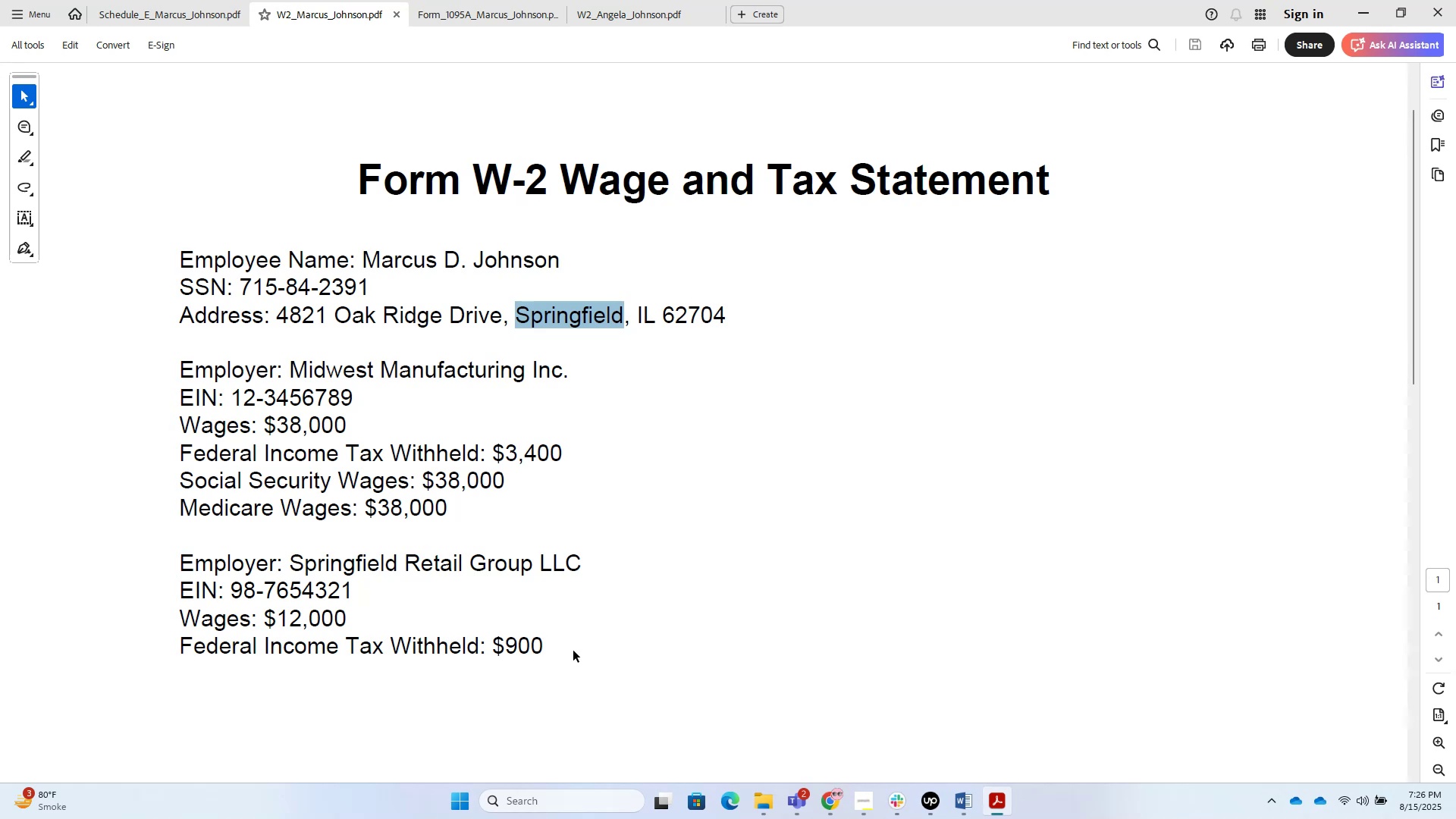 
hold_key(key=AltLeft, duration=1.51)
 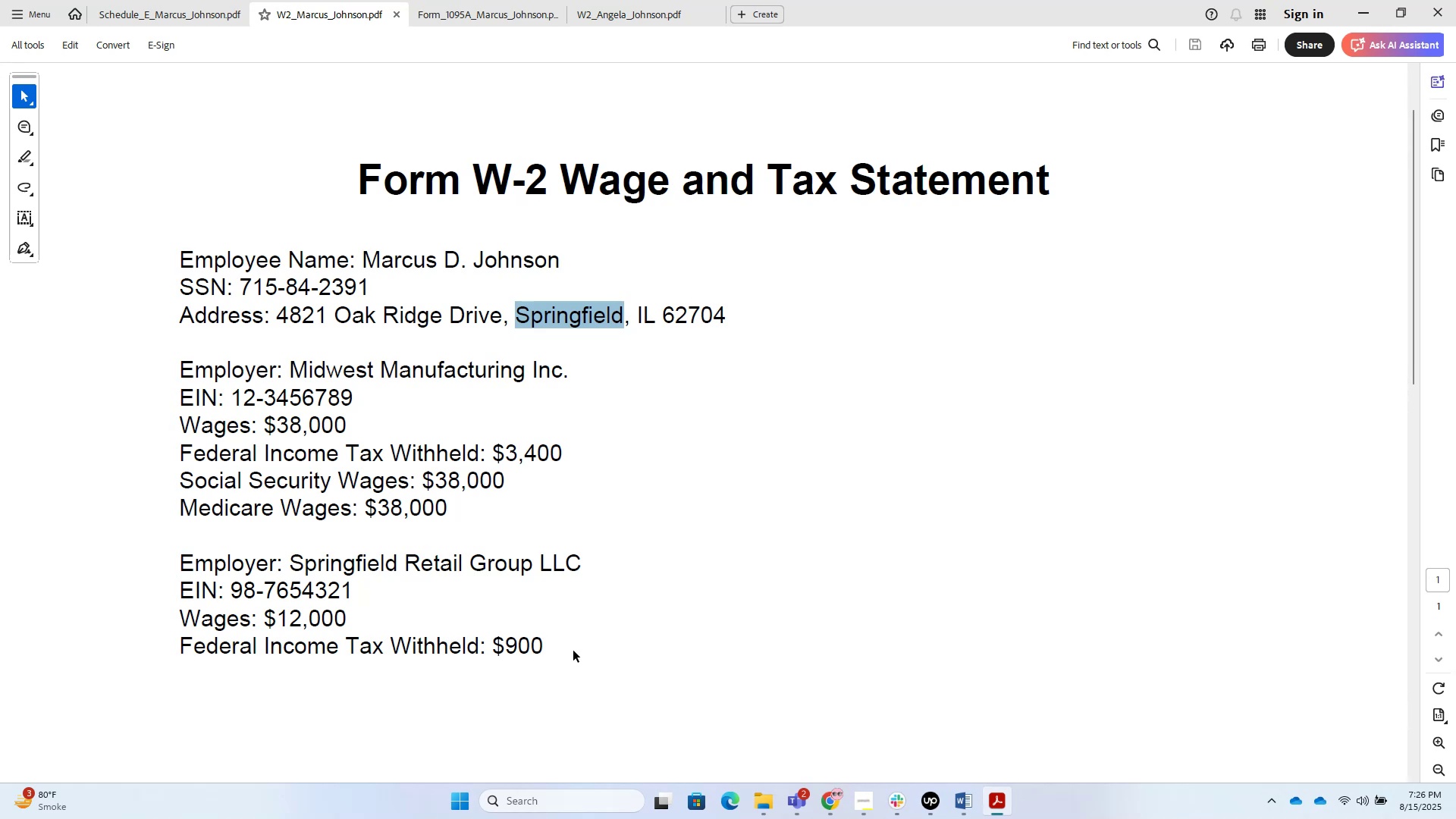 
hold_key(key=AltLeft, duration=1.53)
 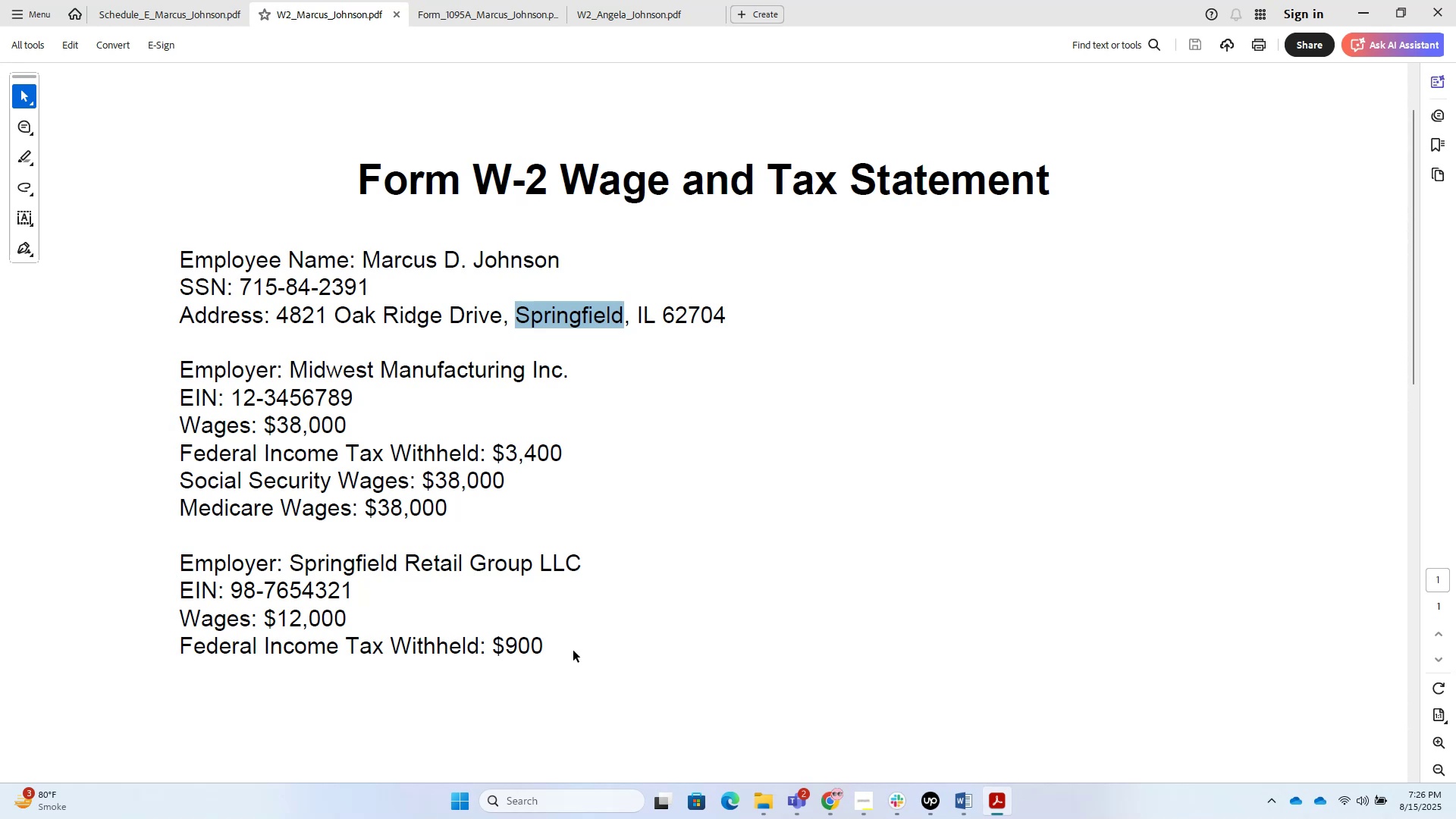 
hold_key(key=AltLeft, duration=1.51)
 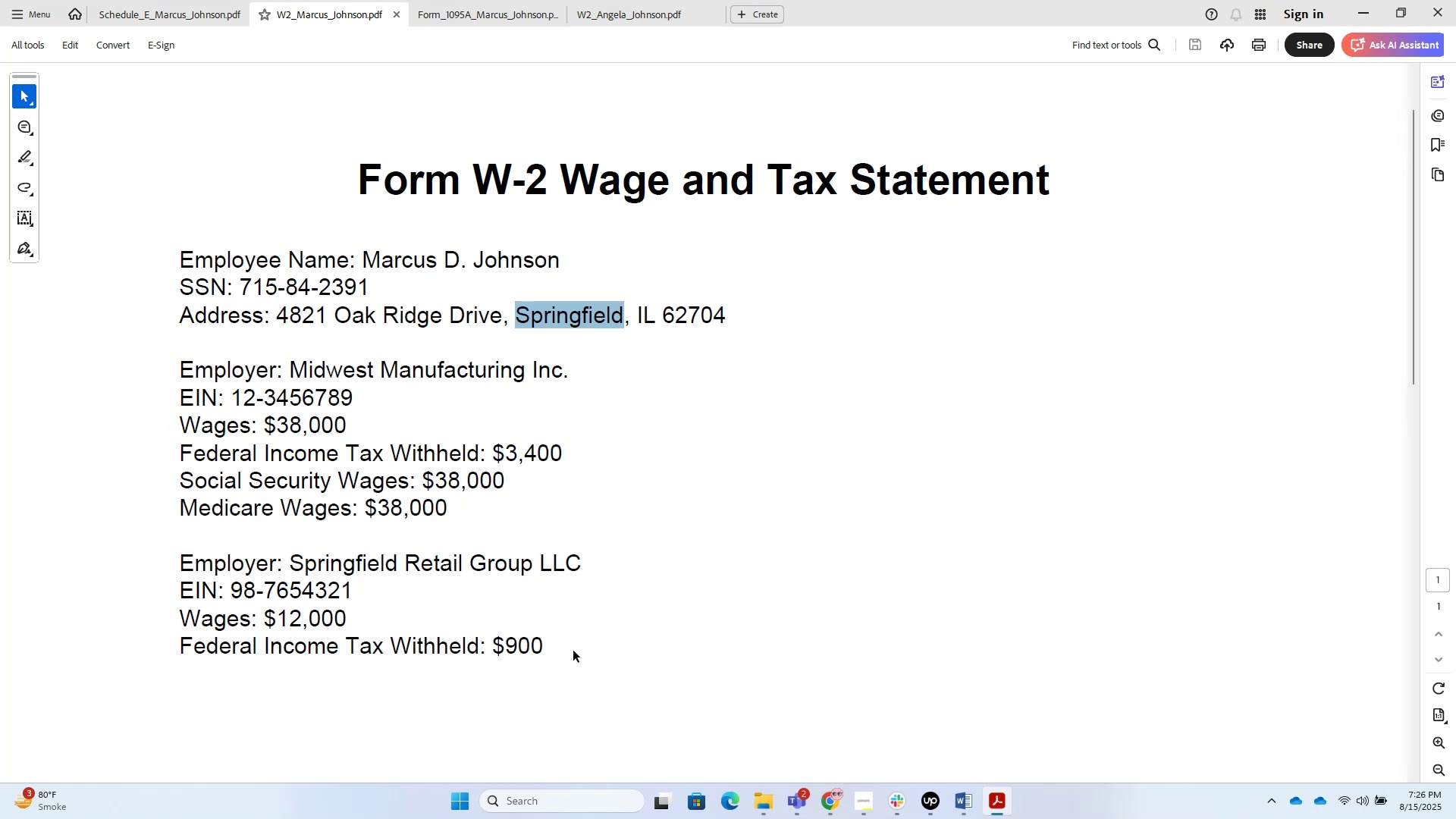 
hold_key(key=AltLeft, duration=1.51)
 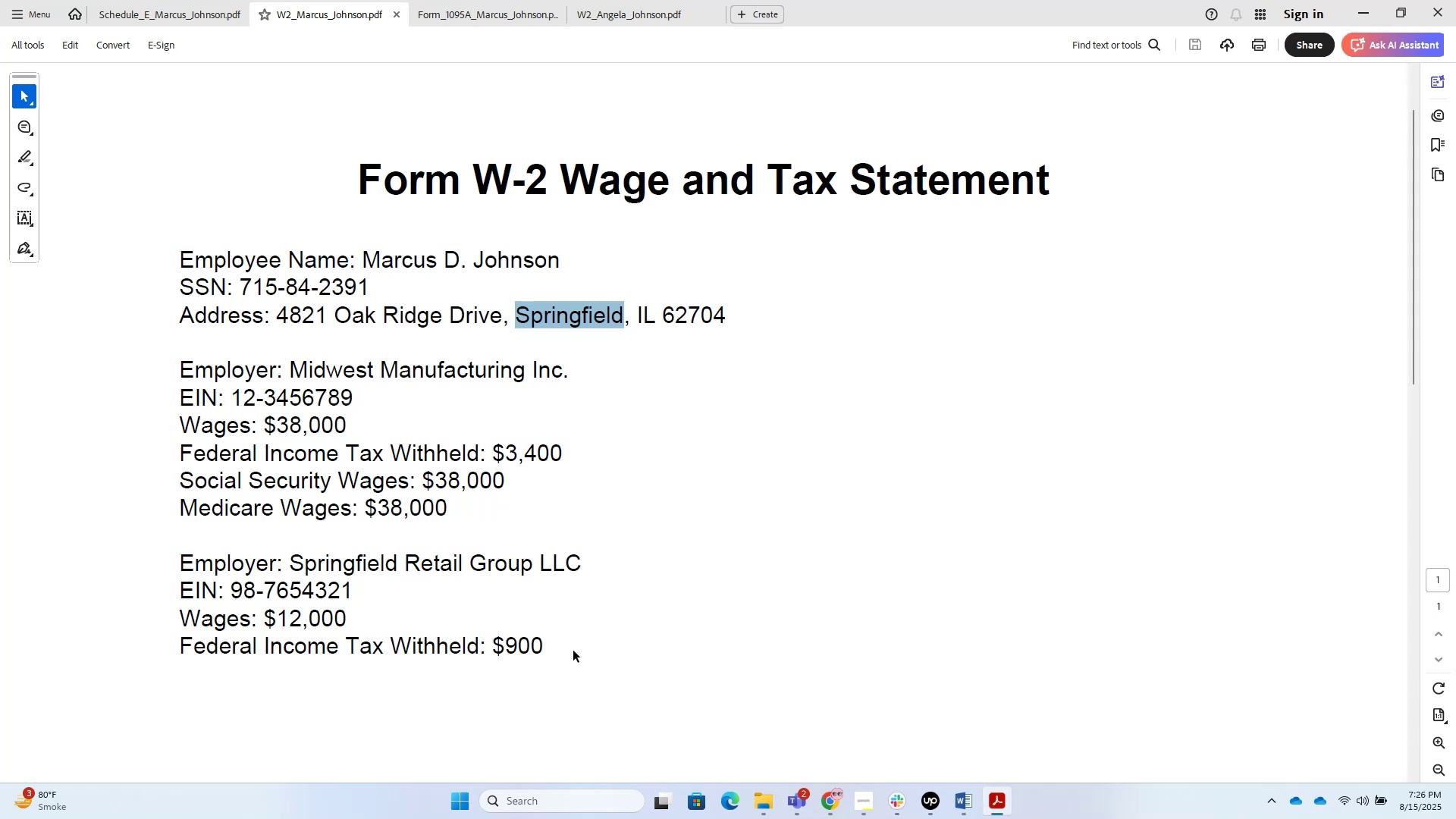 
hold_key(key=AltLeft, duration=1.53)
 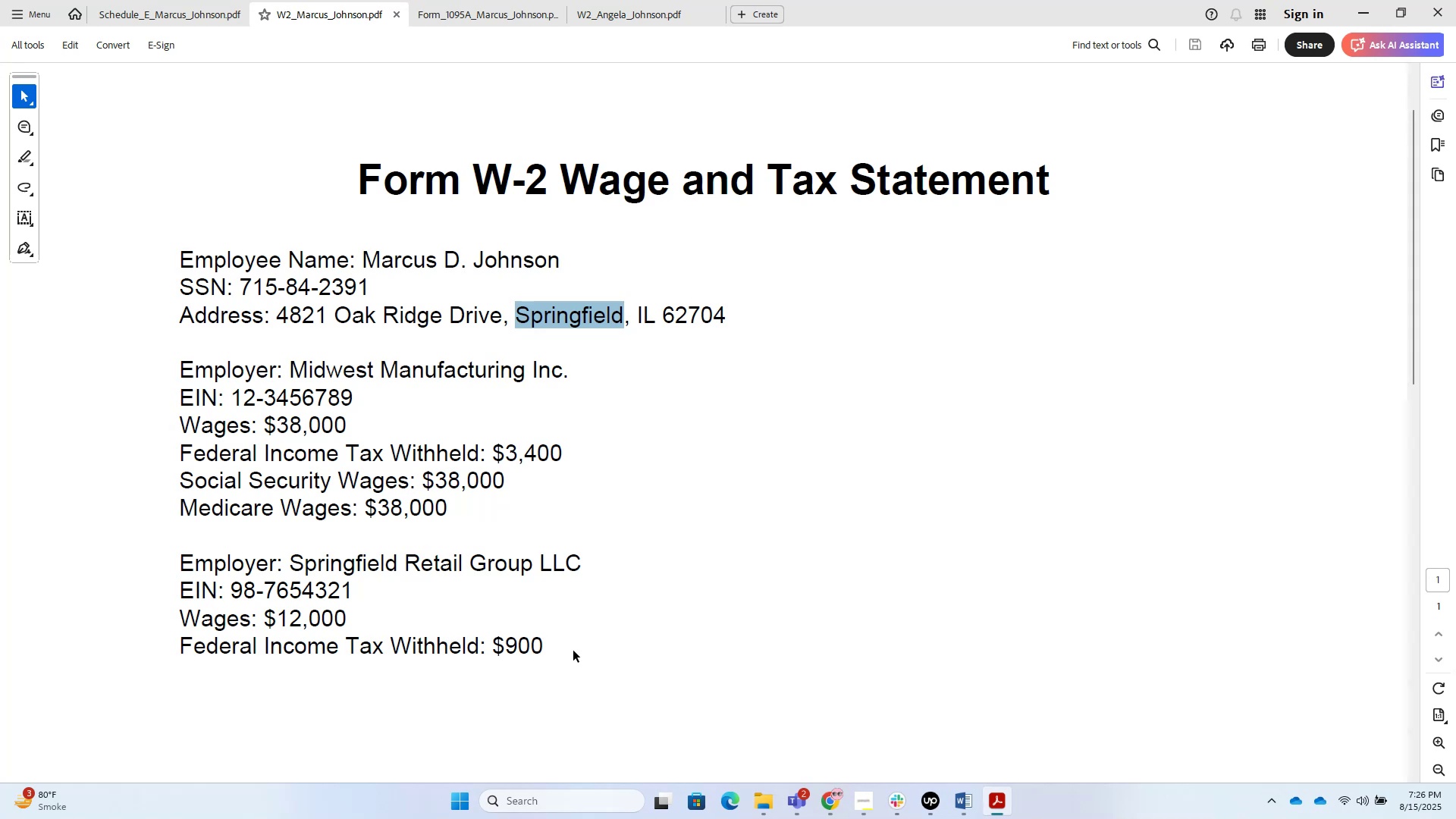 
key(Alt+AltLeft)
 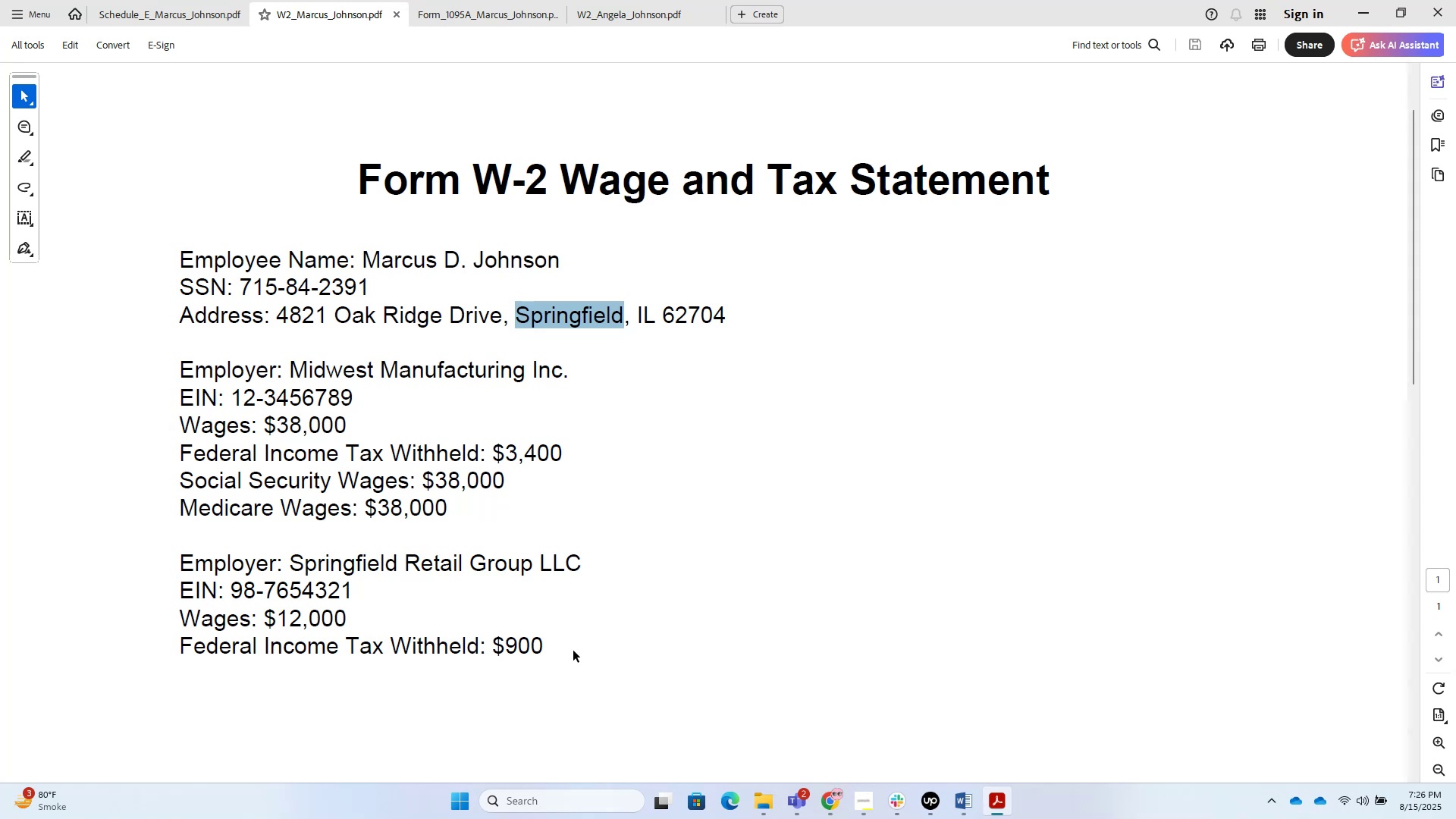 
key(Alt+AltLeft)
 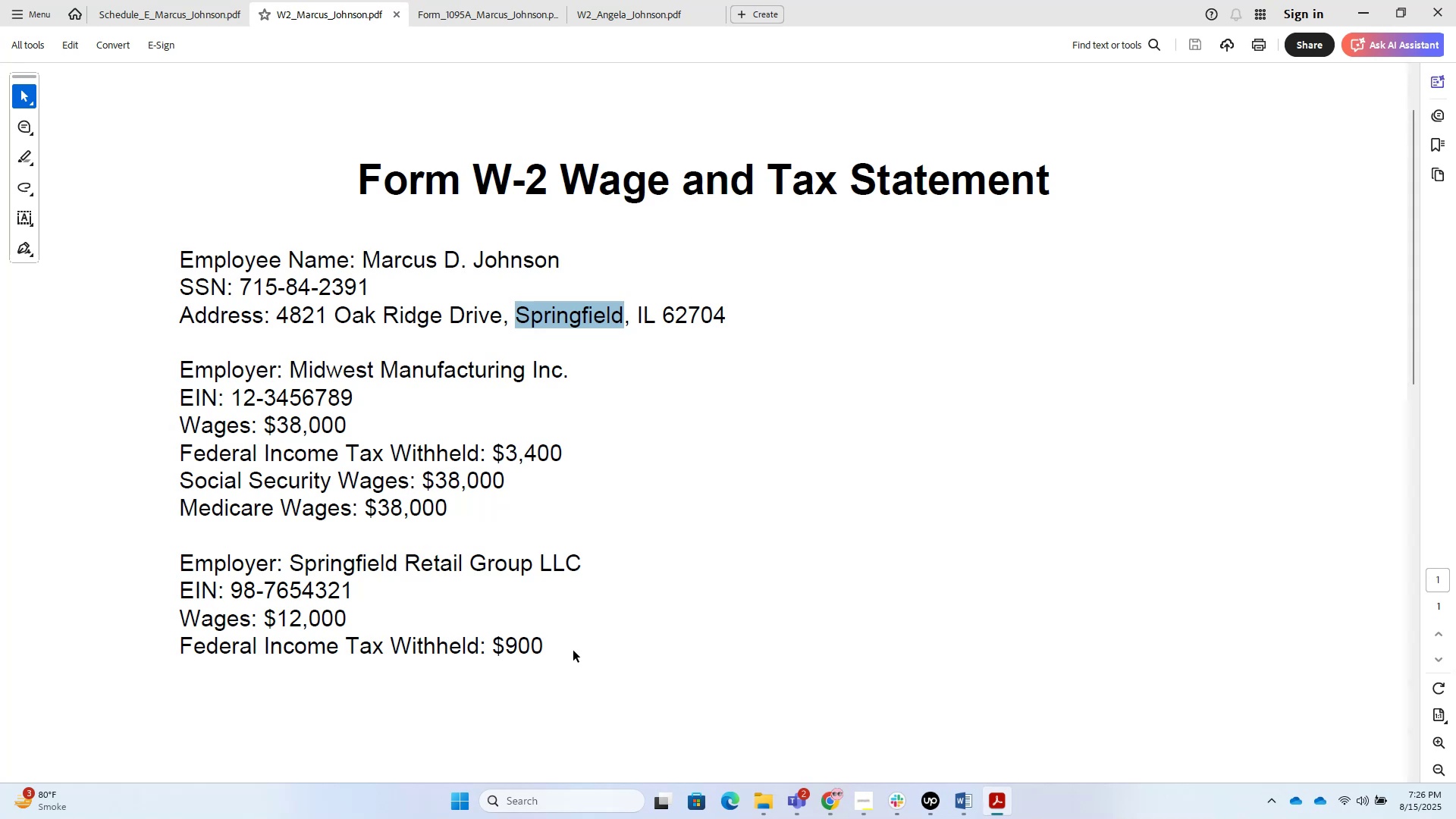 
key(Alt+AltLeft)
 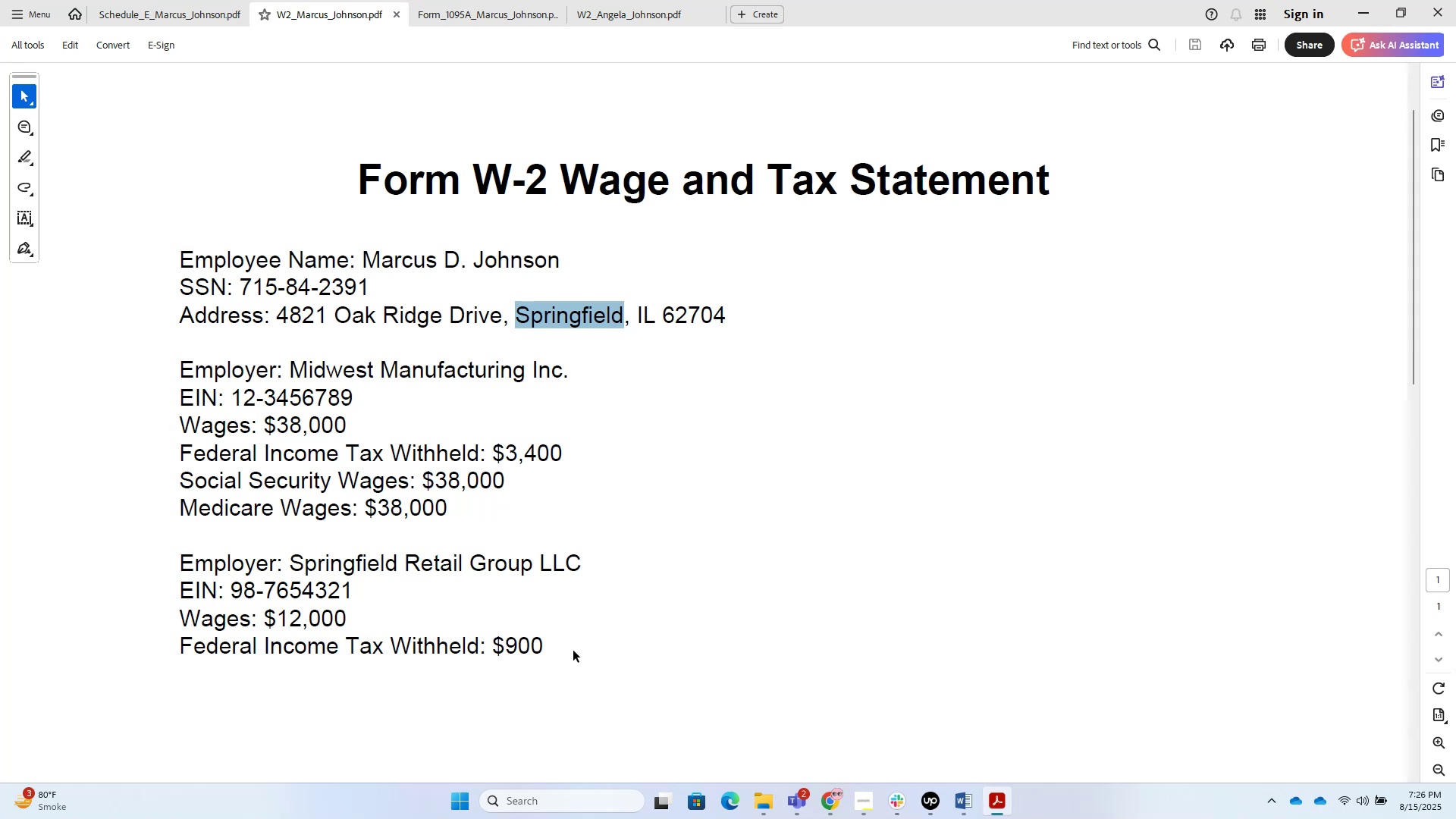 
key(Alt+AltLeft)
 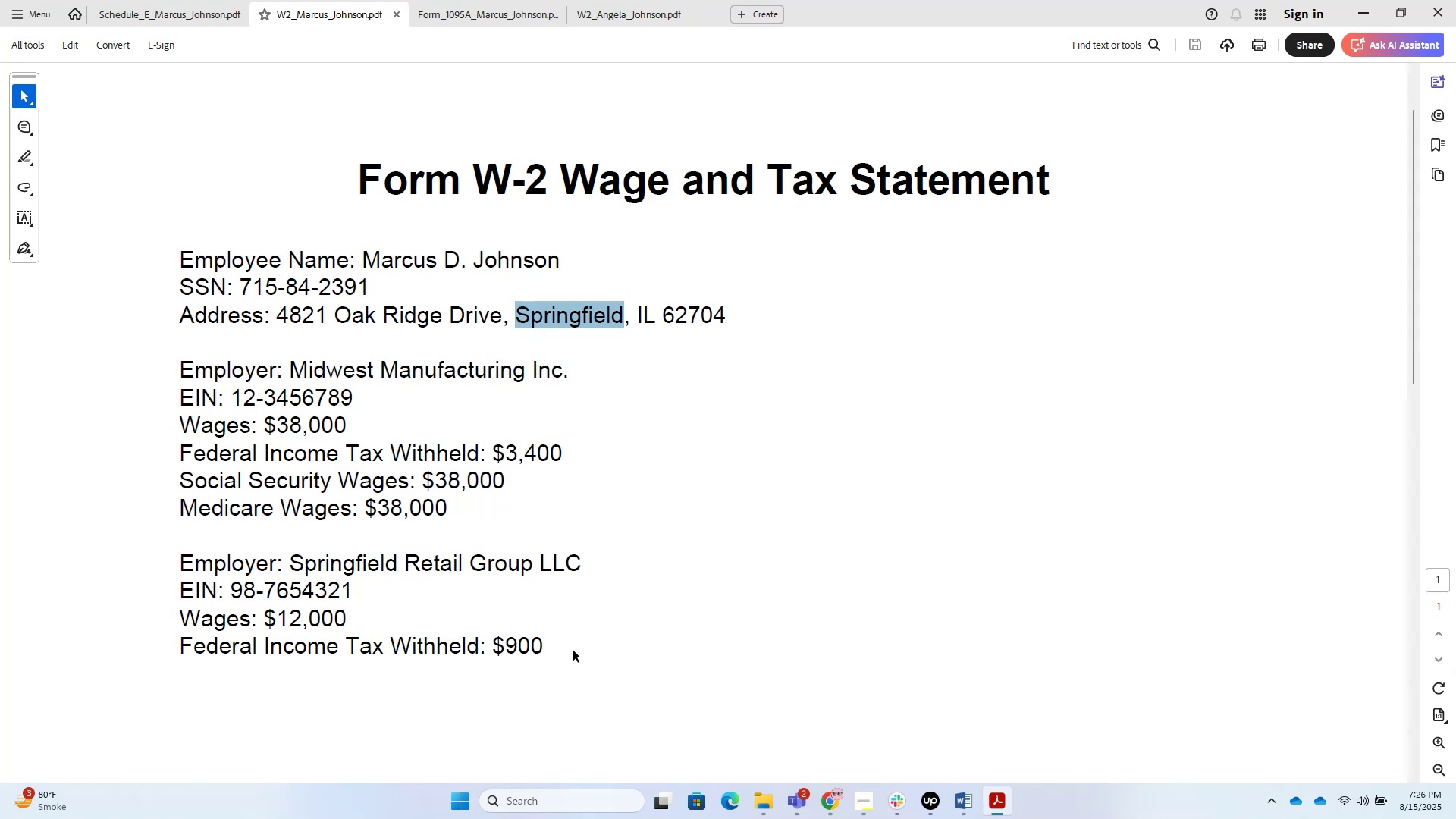 
key(Alt+AltLeft)
 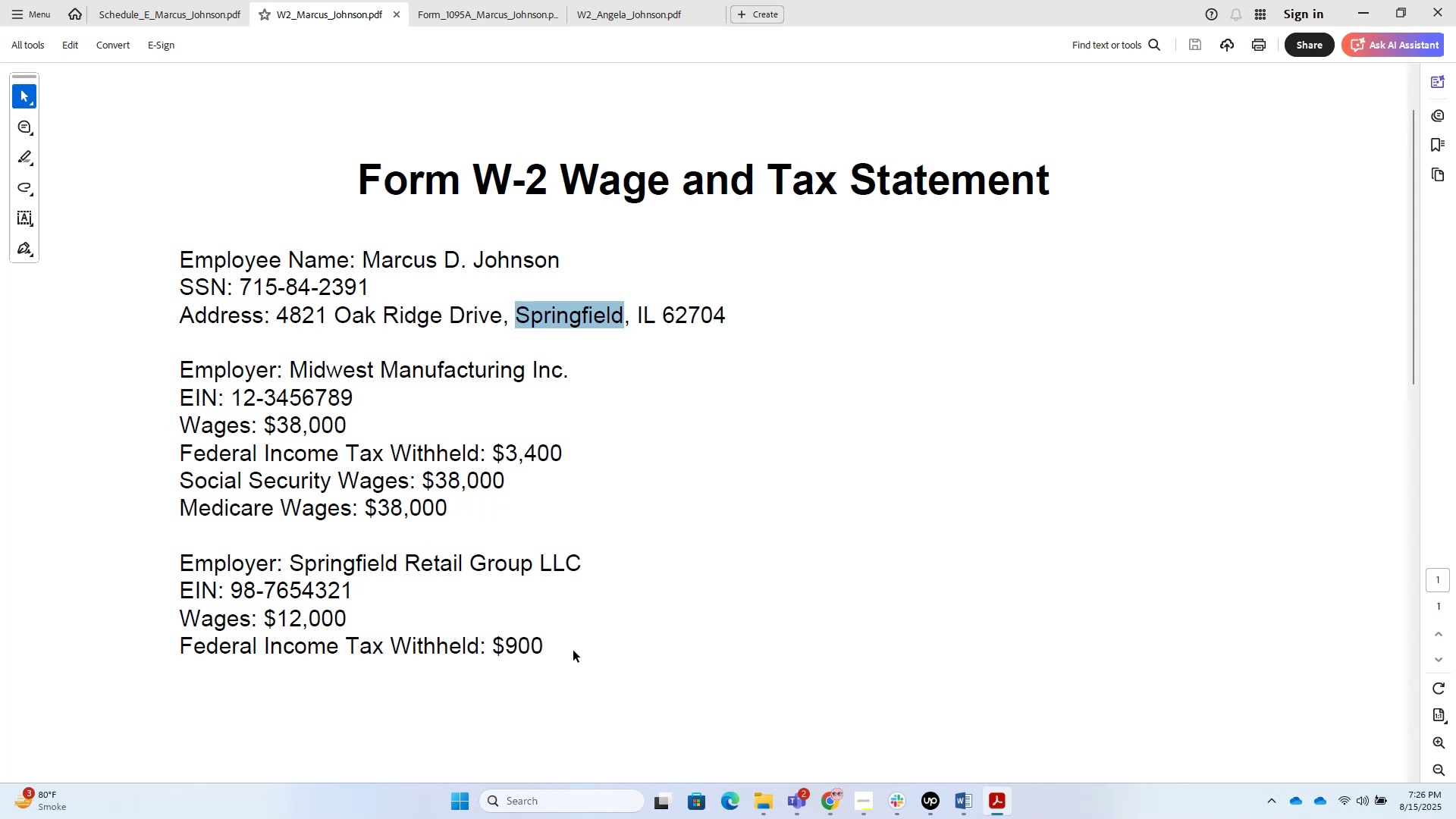 
key(Alt+Tab)
 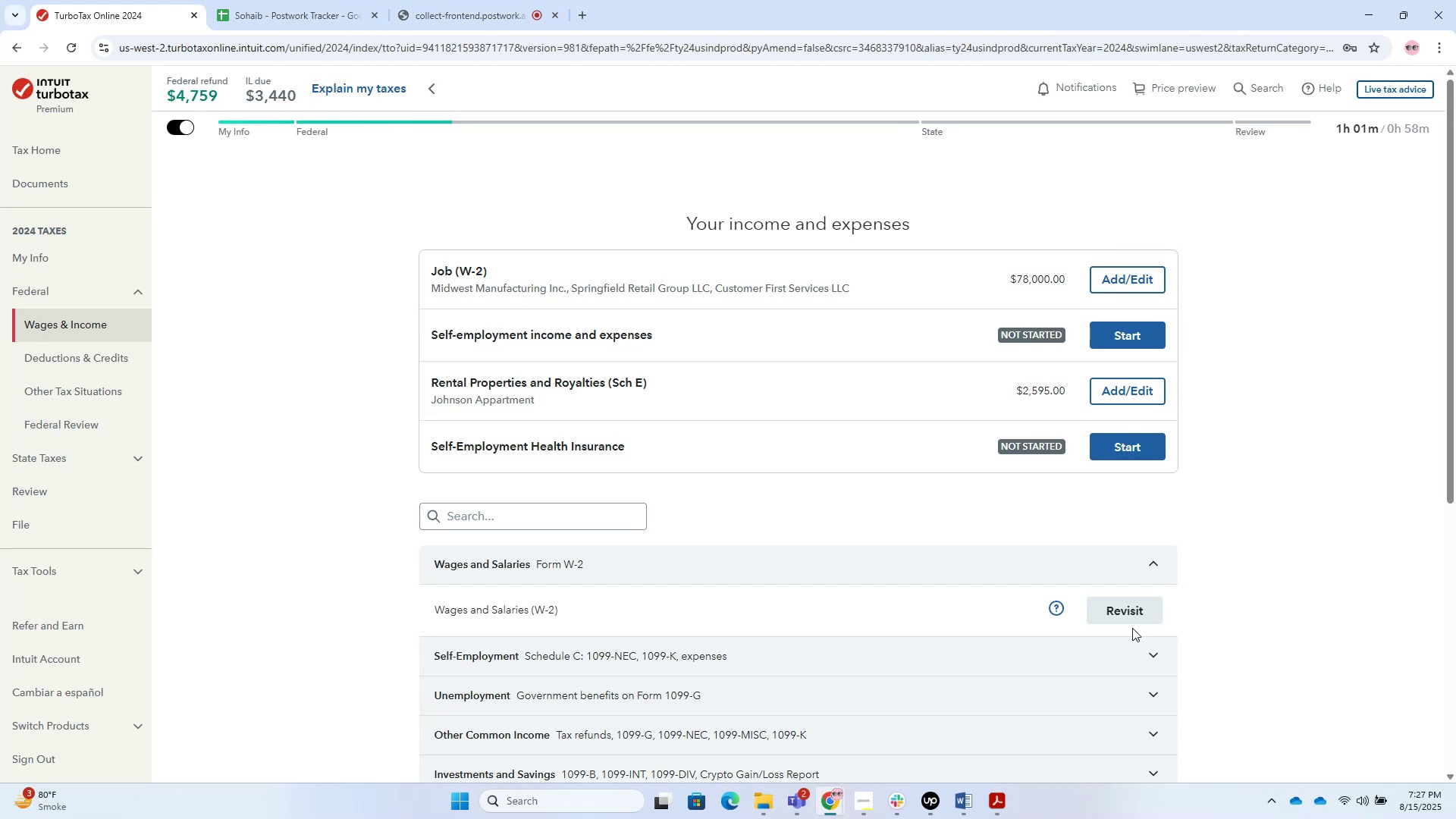 
wait(35.31)
 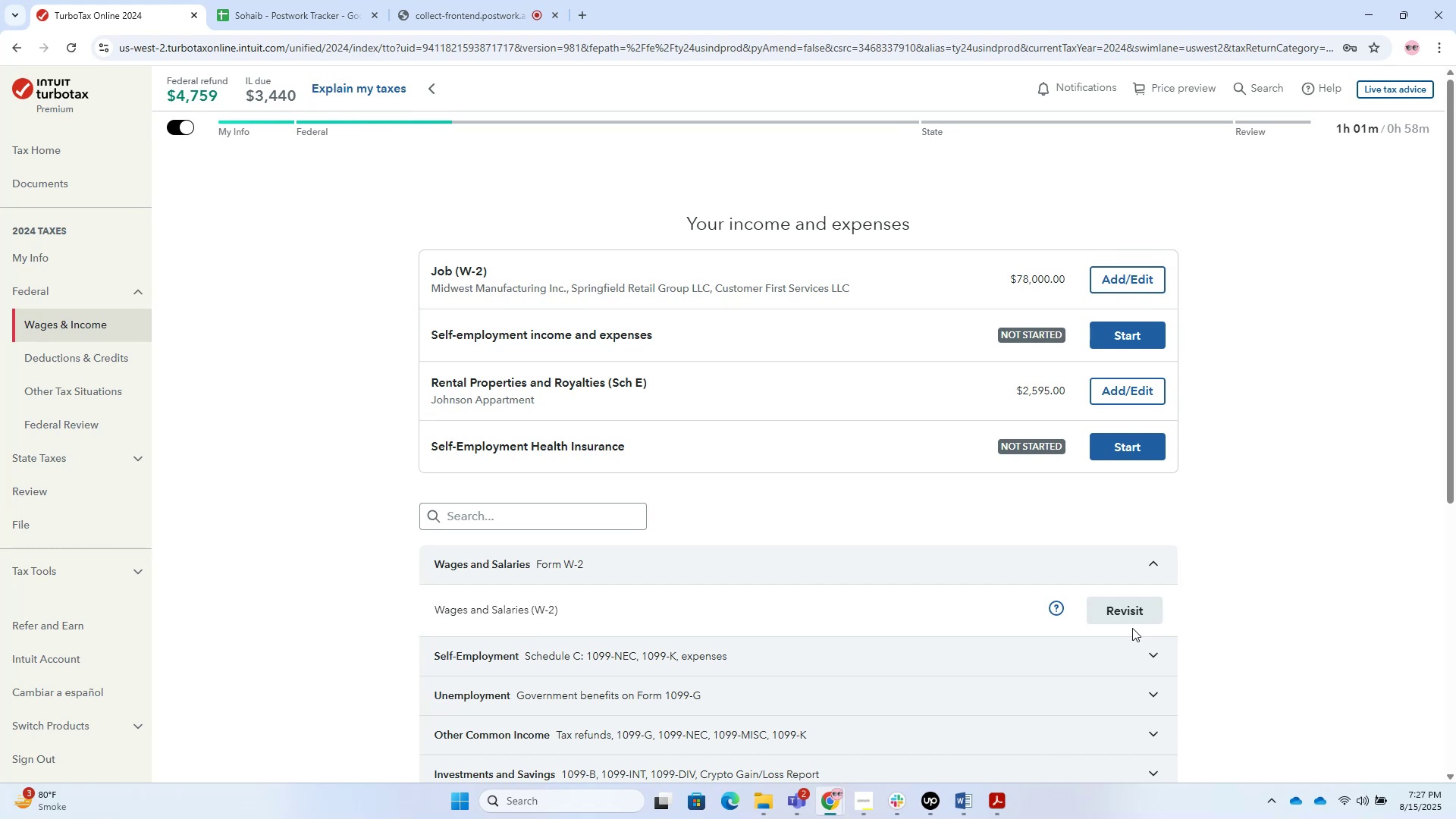 
hold_key(key=0, duration=1.53)
 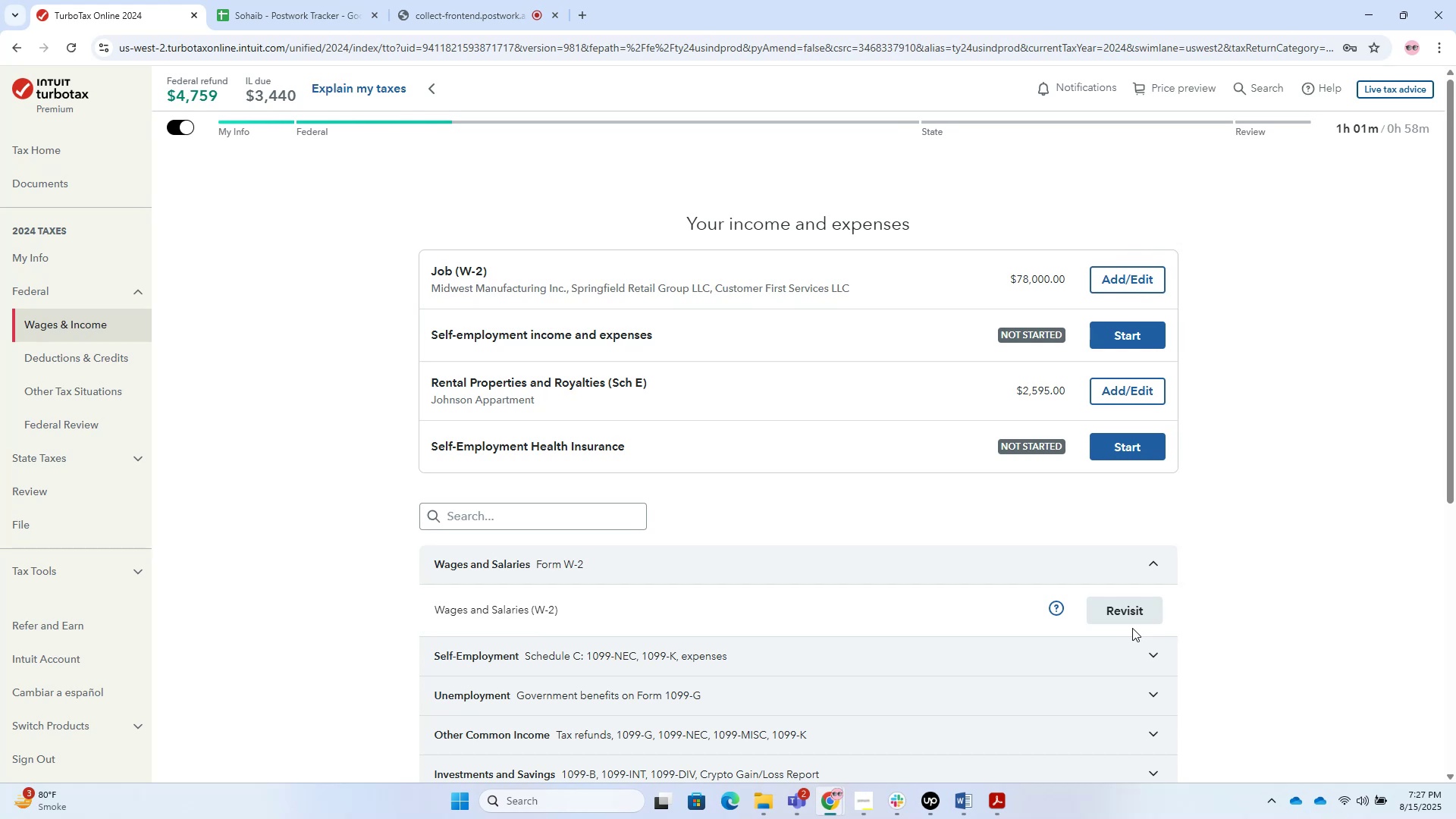 
hold_key(key=0, duration=1.52)
 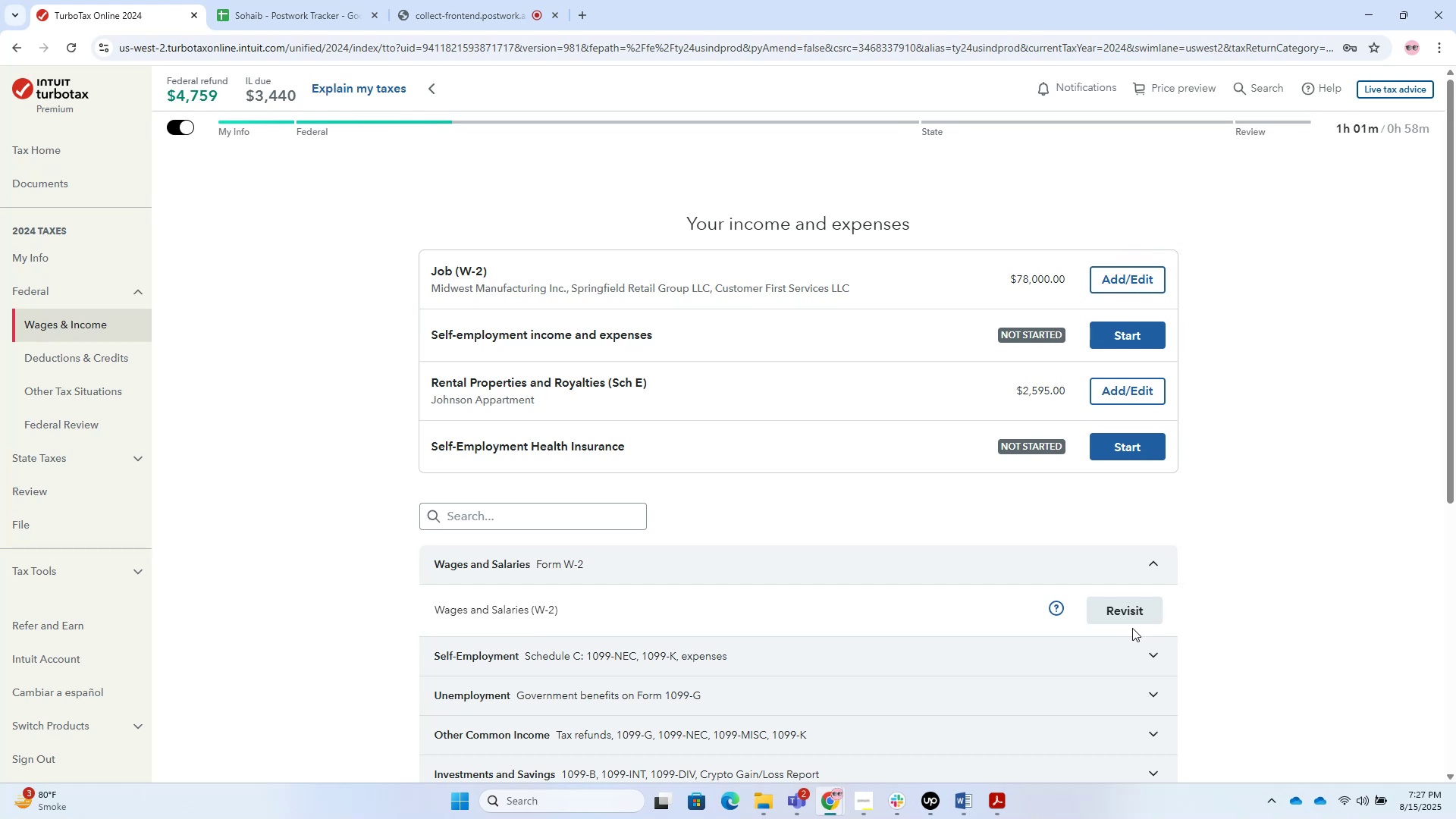 
hold_key(key=0, duration=1.52)
 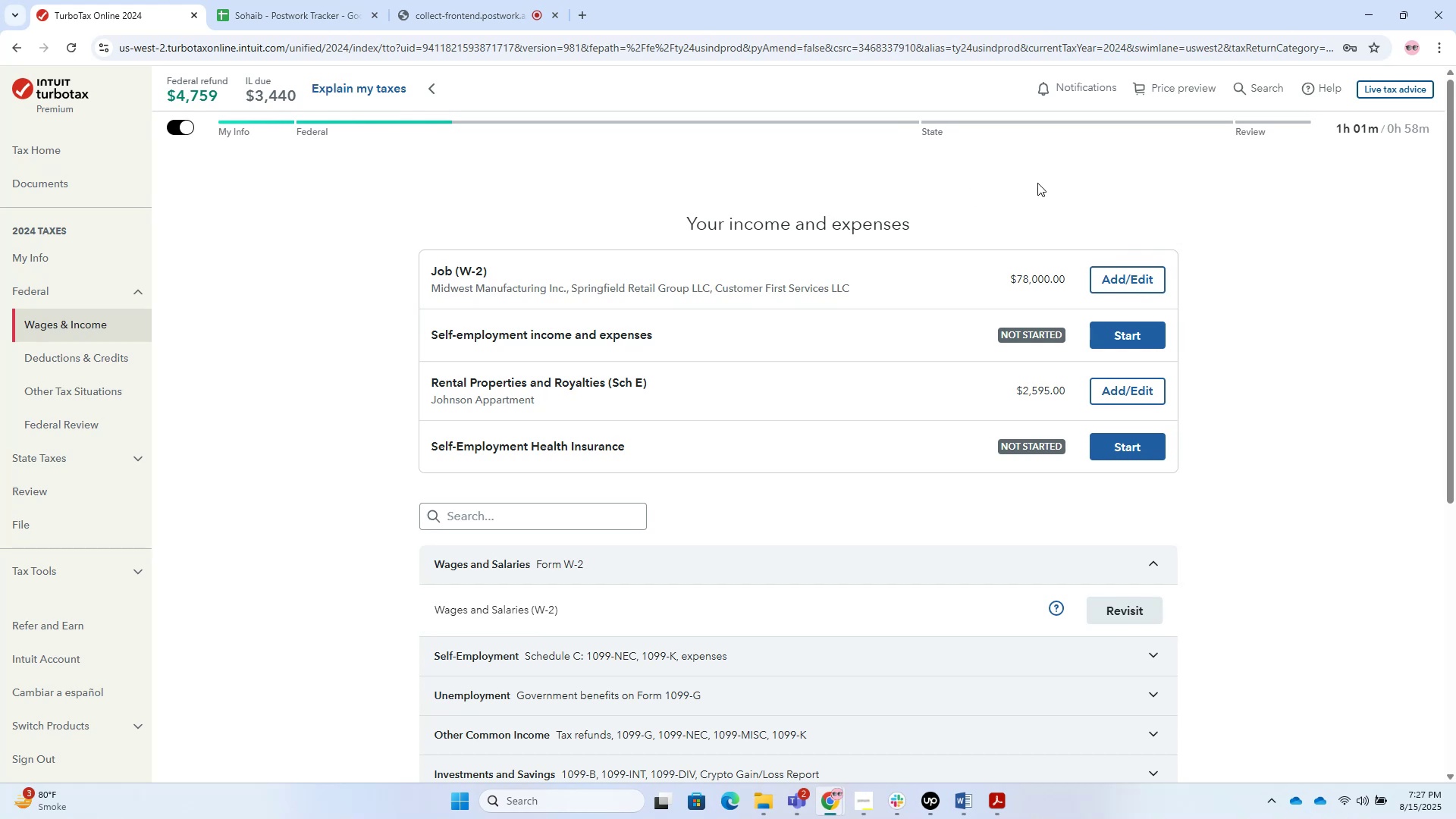 
hold_key(key=0, duration=1.52)
 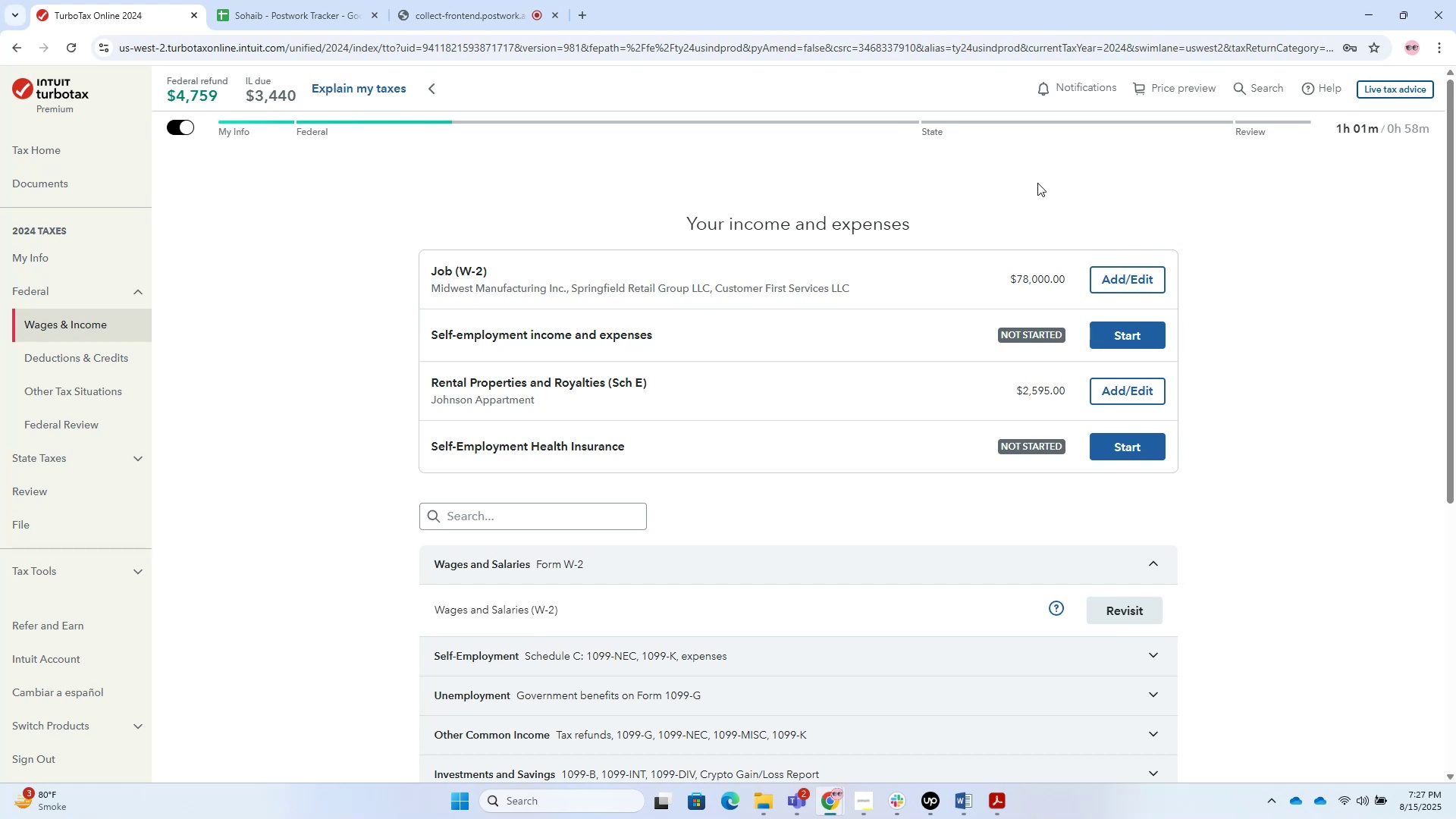 
hold_key(key=0, duration=1.51)
 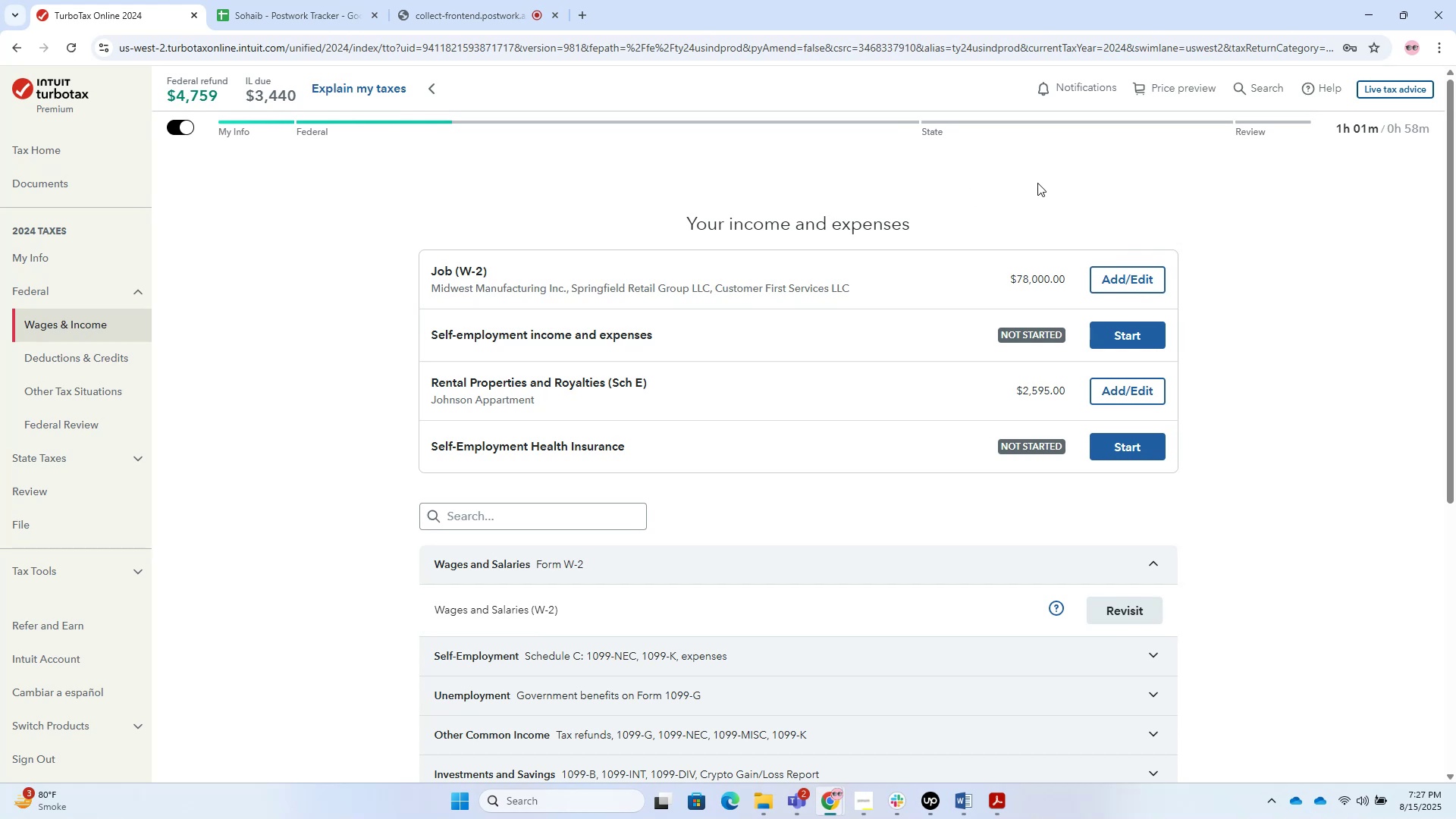 
hold_key(key=0, duration=1.52)
 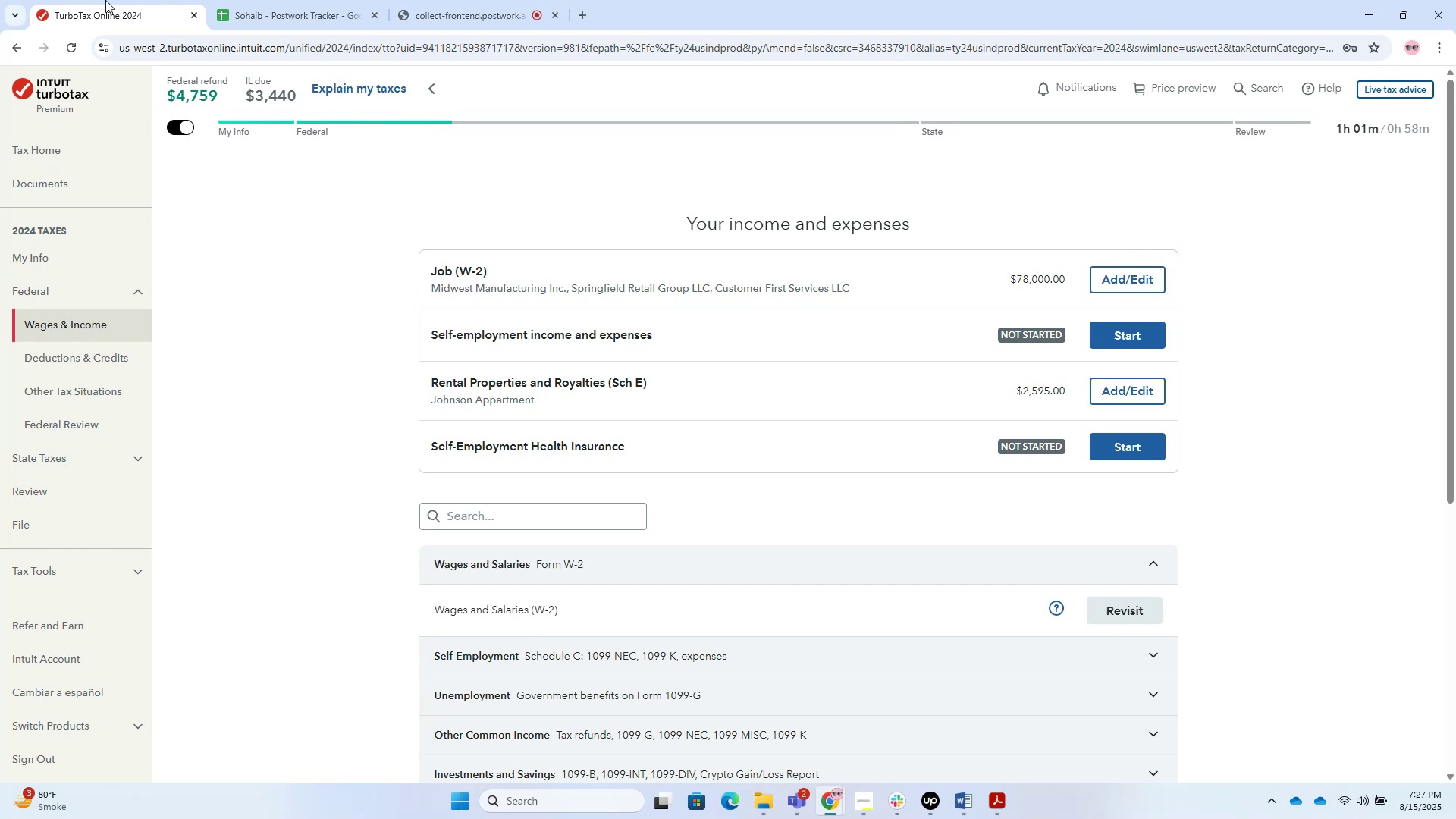 
hold_key(key=0, duration=1.52)
 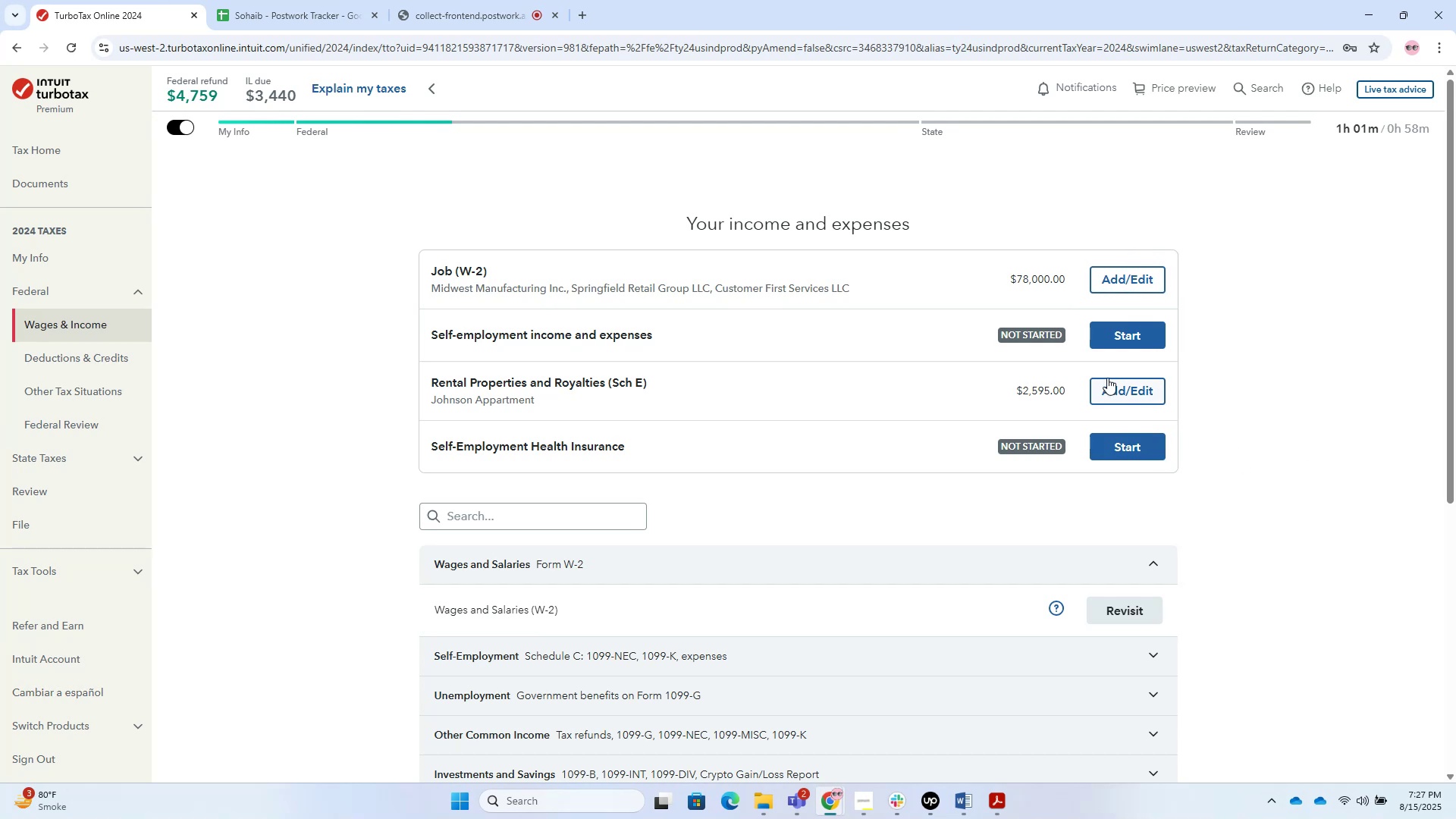 
hold_key(key=0, duration=1.52)
 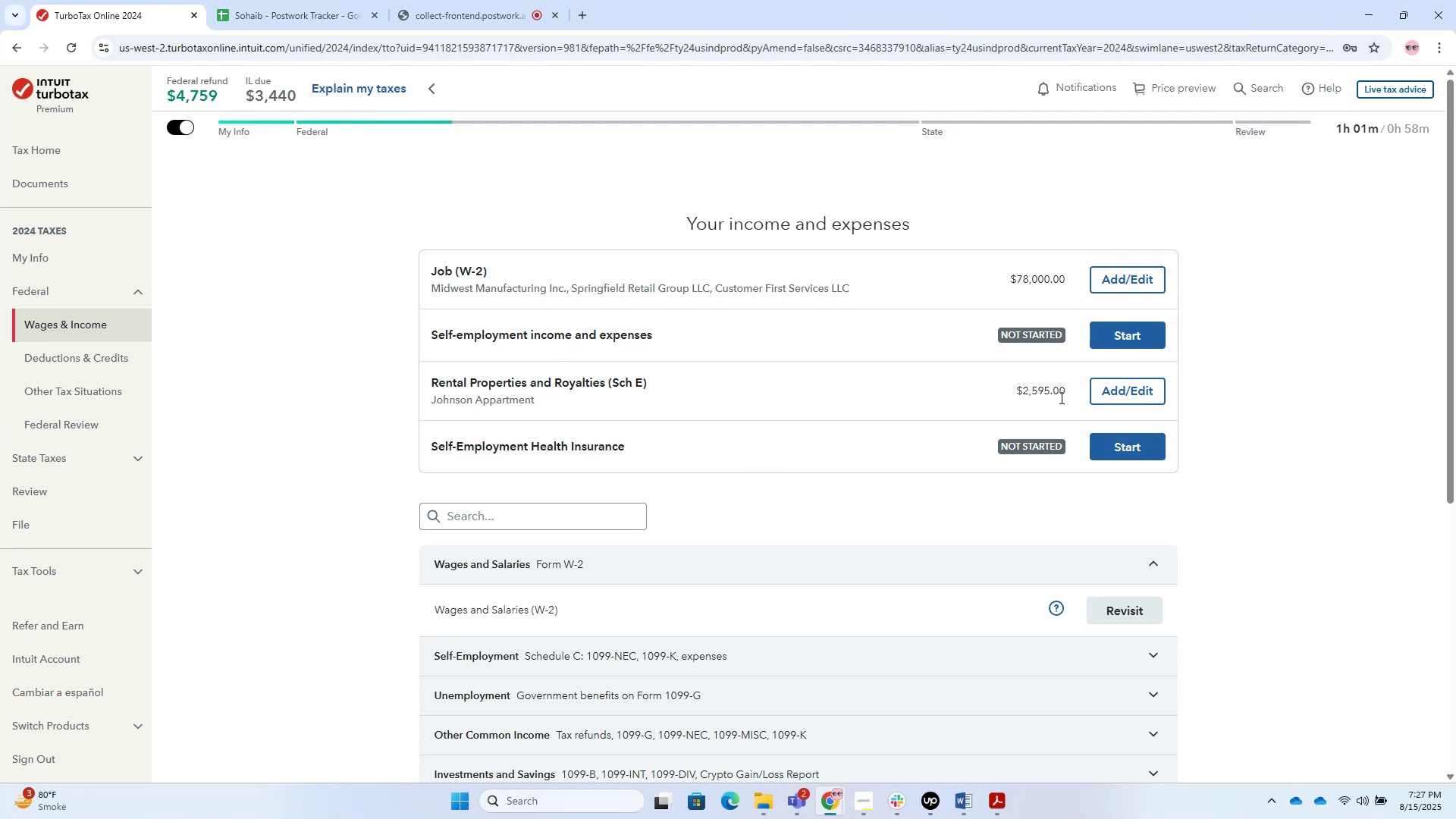 
hold_key(key=0, duration=1.52)
 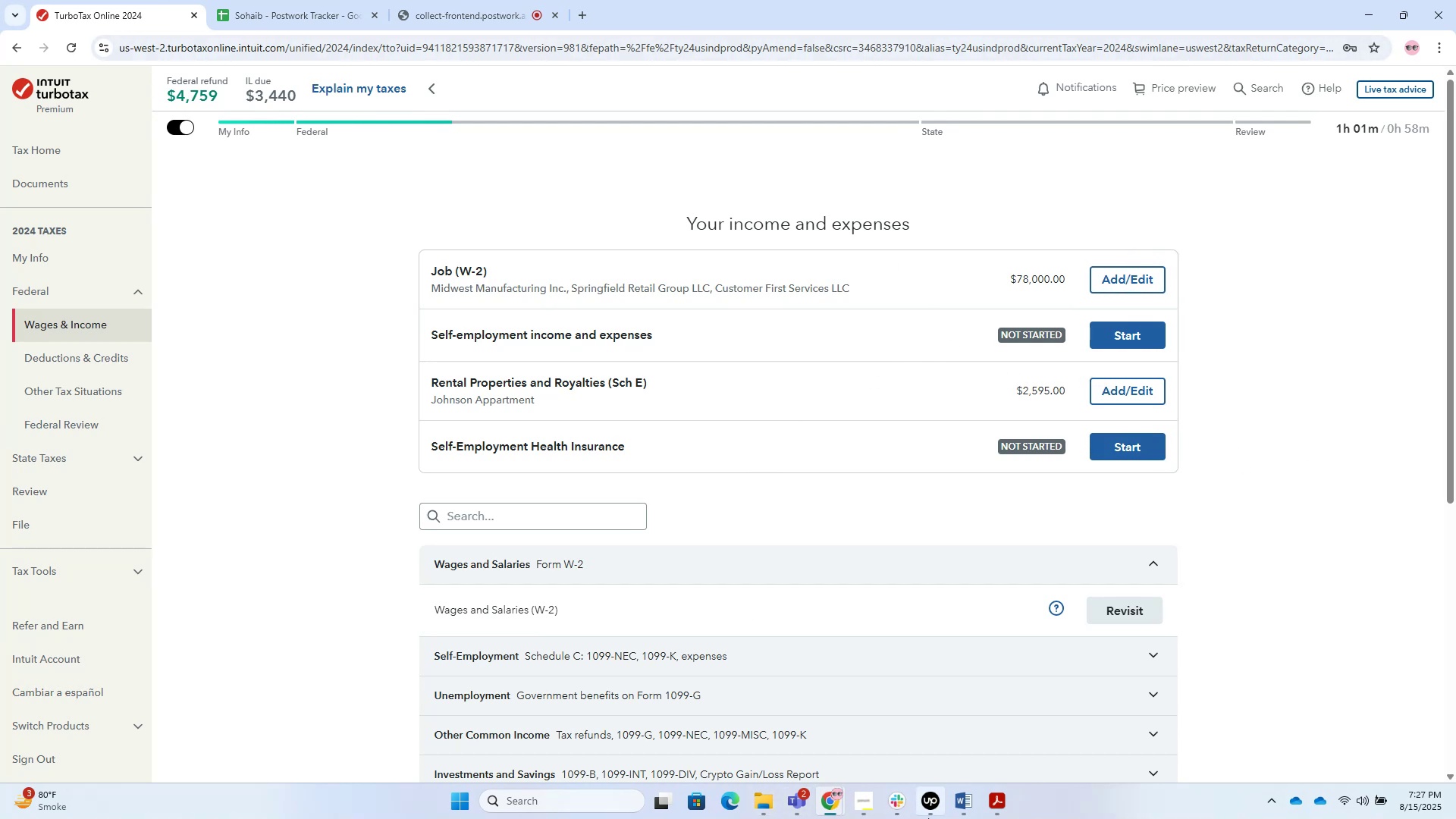 
hold_key(key=0, duration=1.53)
 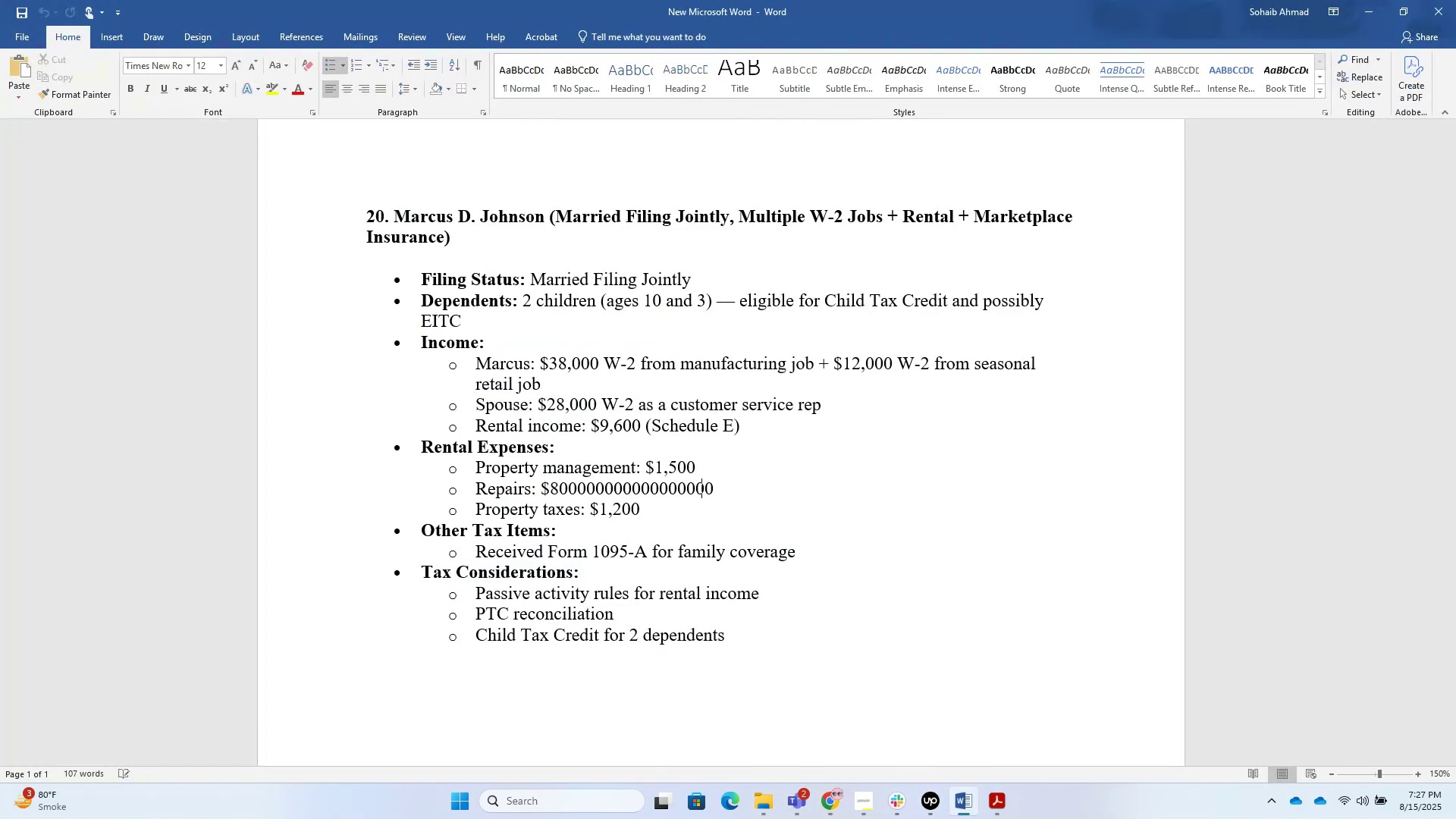 
left_click([960, 814])
 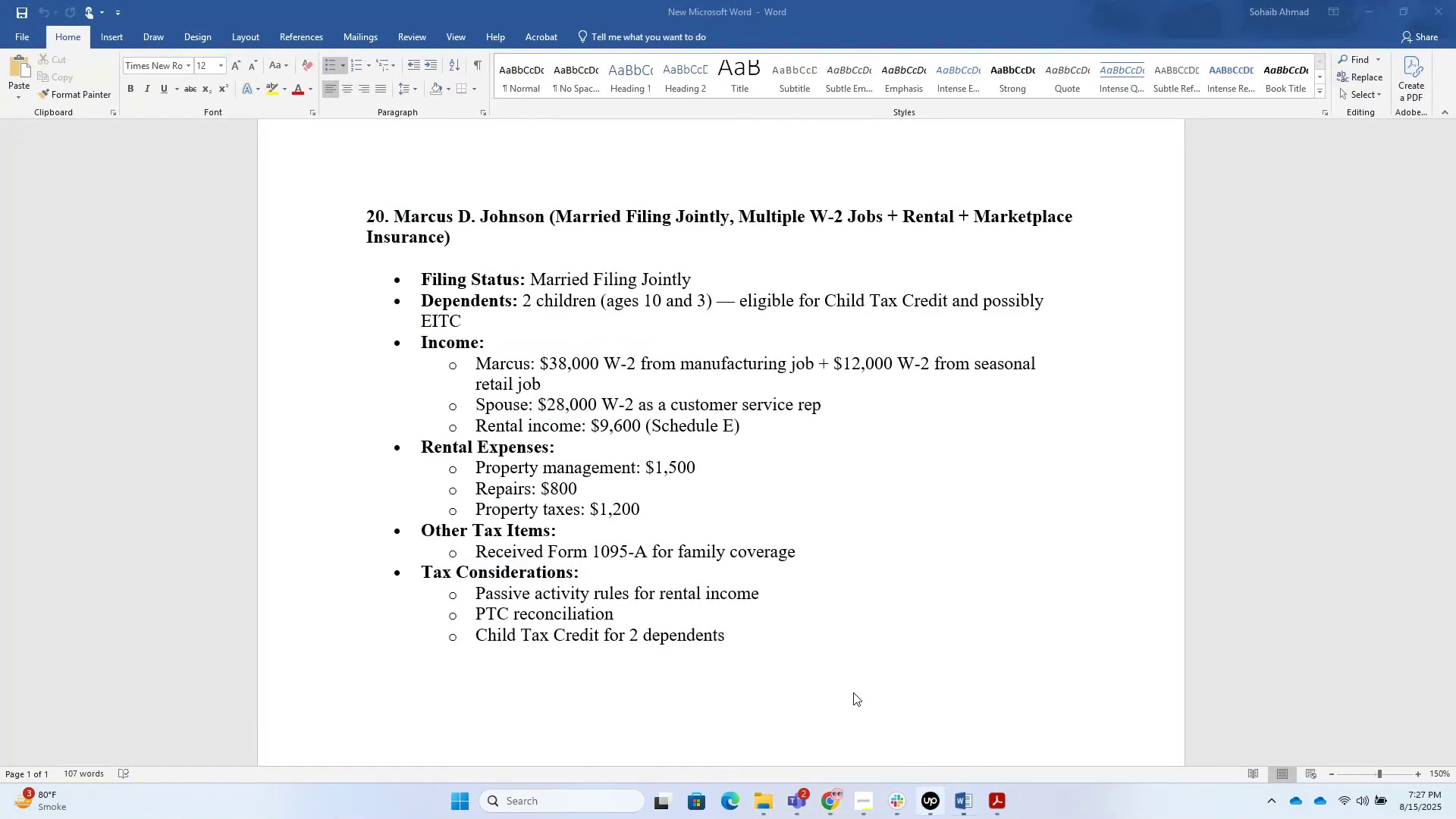 
hold_key(key=0, duration=1.52)
 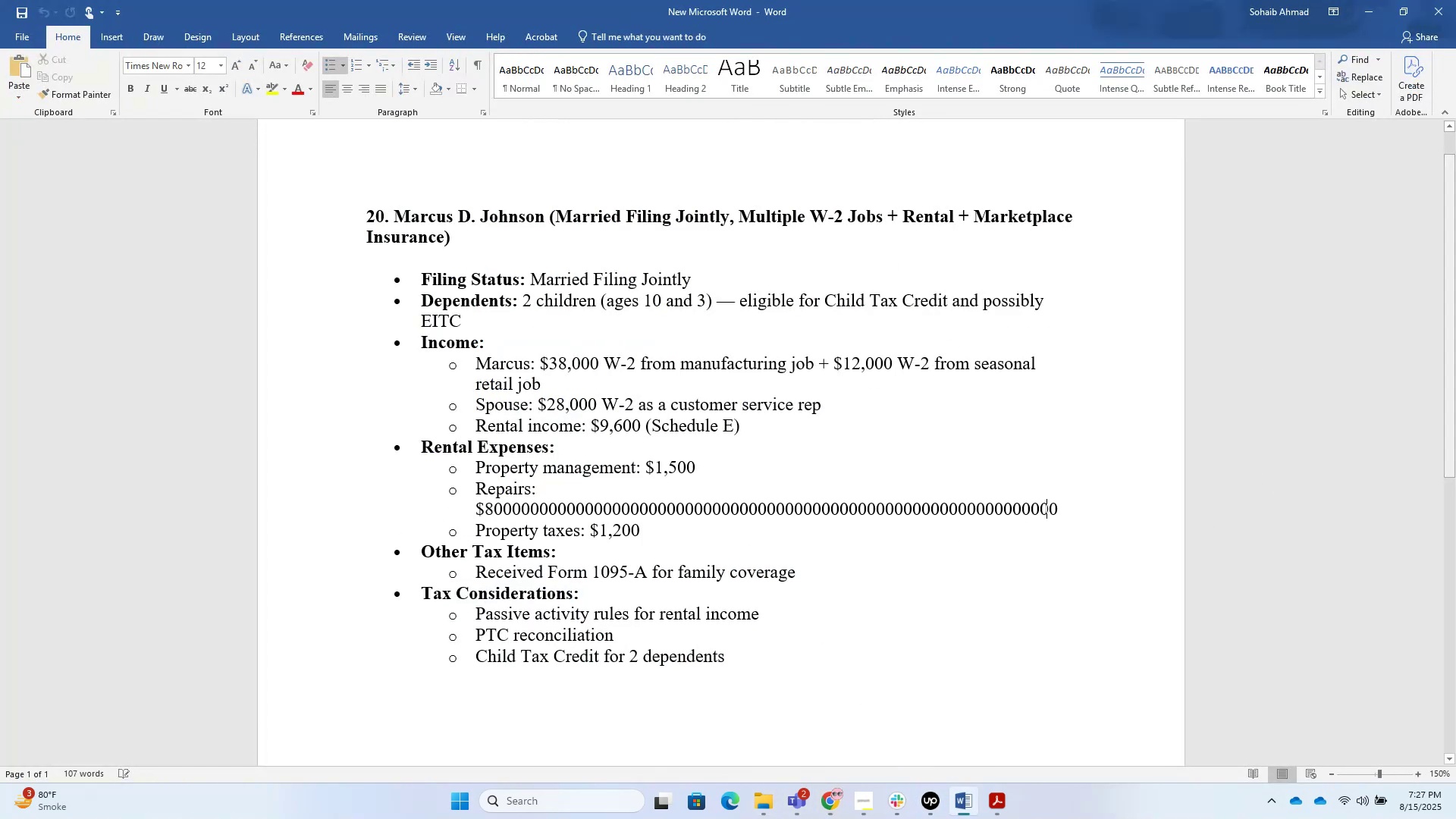 
hold_key(key=0, duration=1.15)
 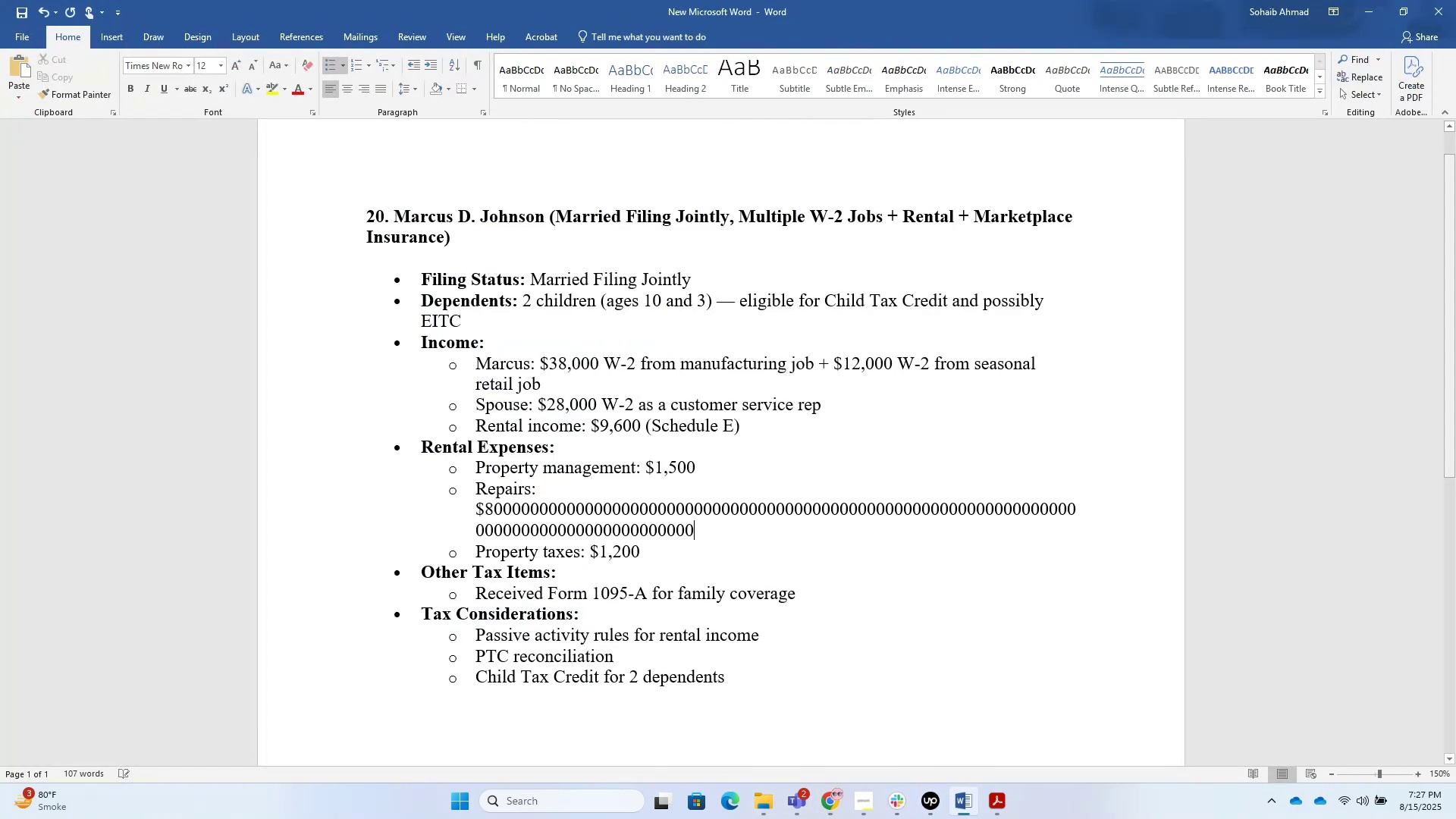 
left_click([1455, 321])
 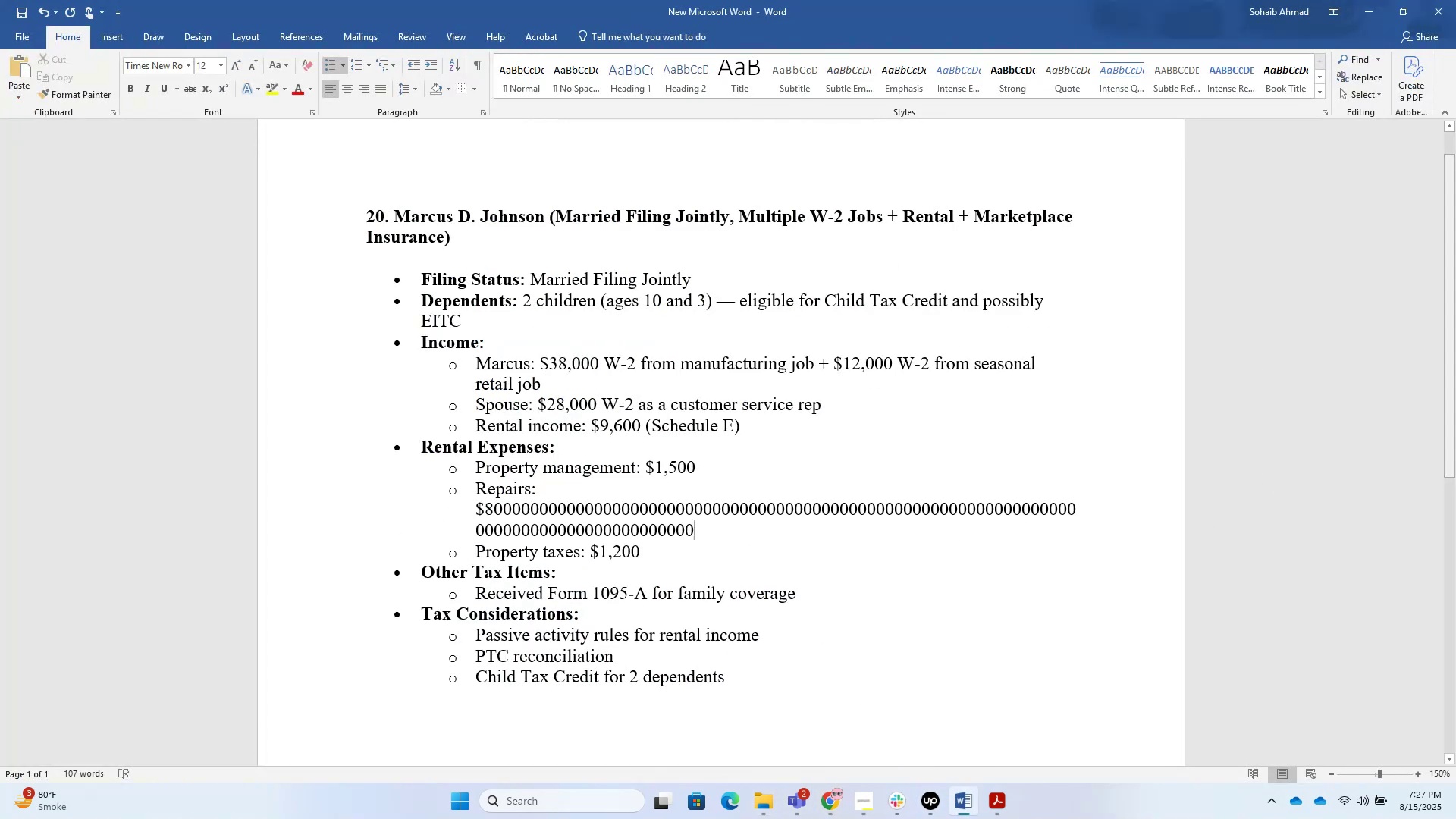 
key(Control+Z)
 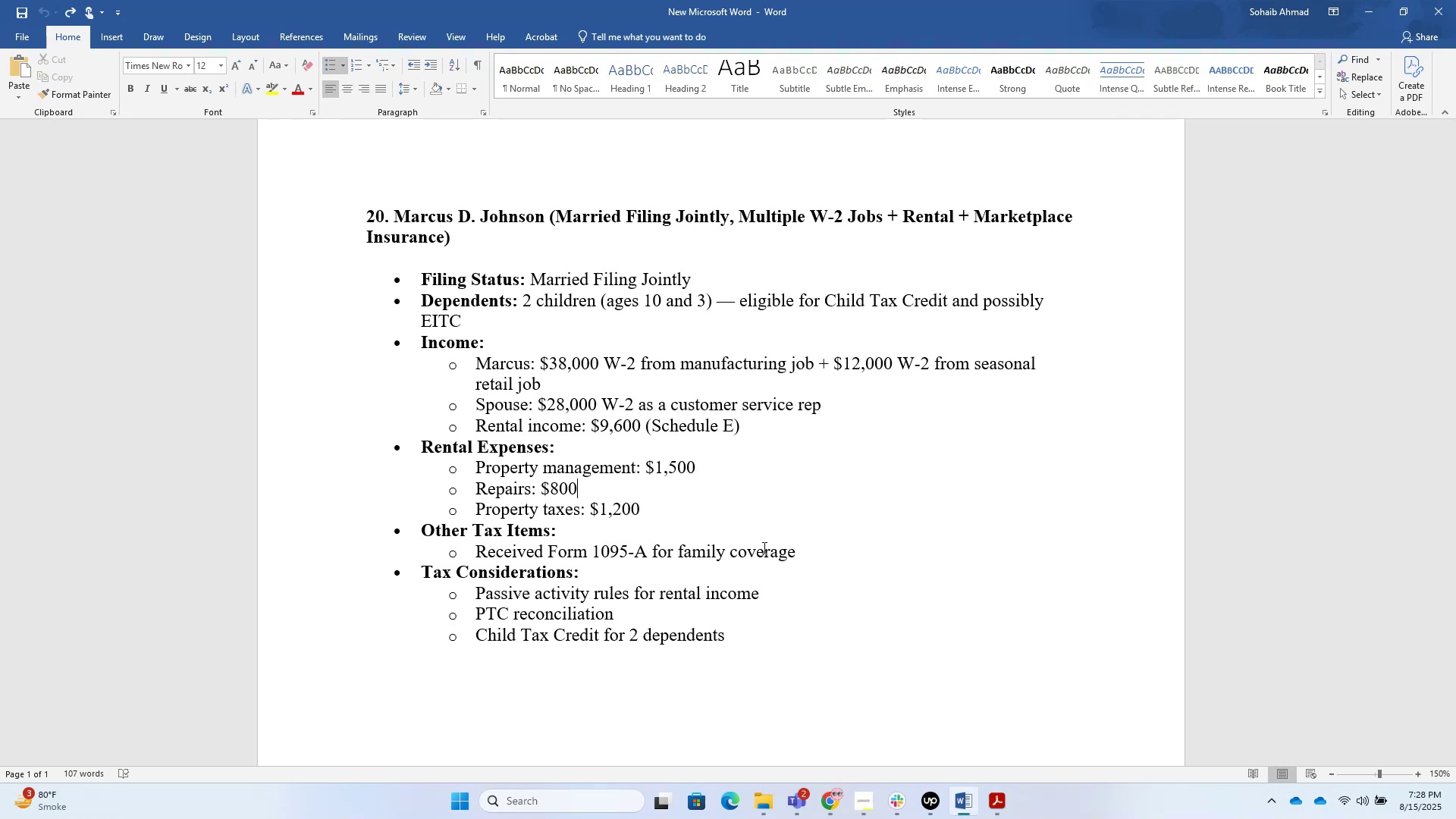 
wait(32.72)
 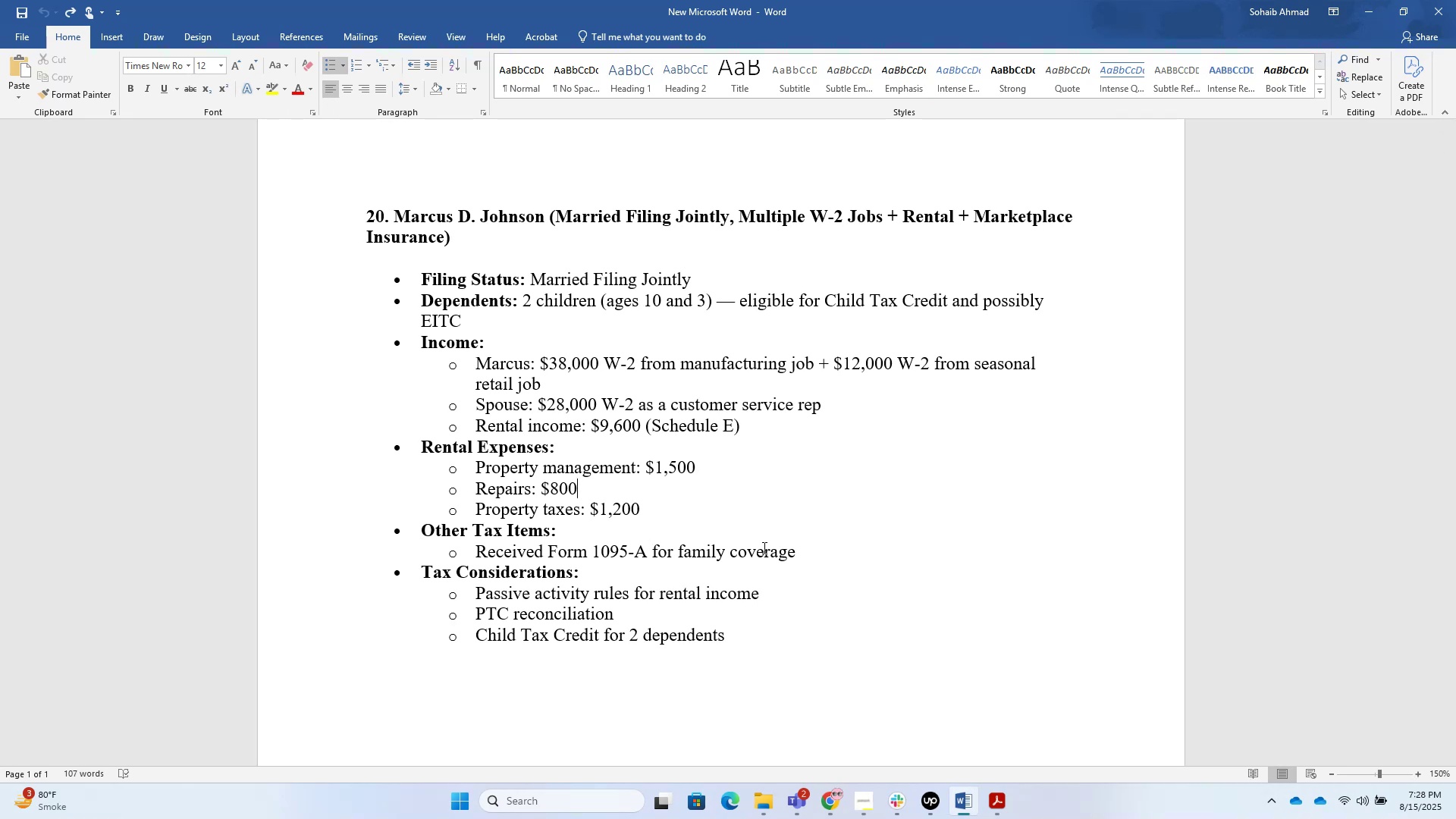 
left_click([756, 626])
 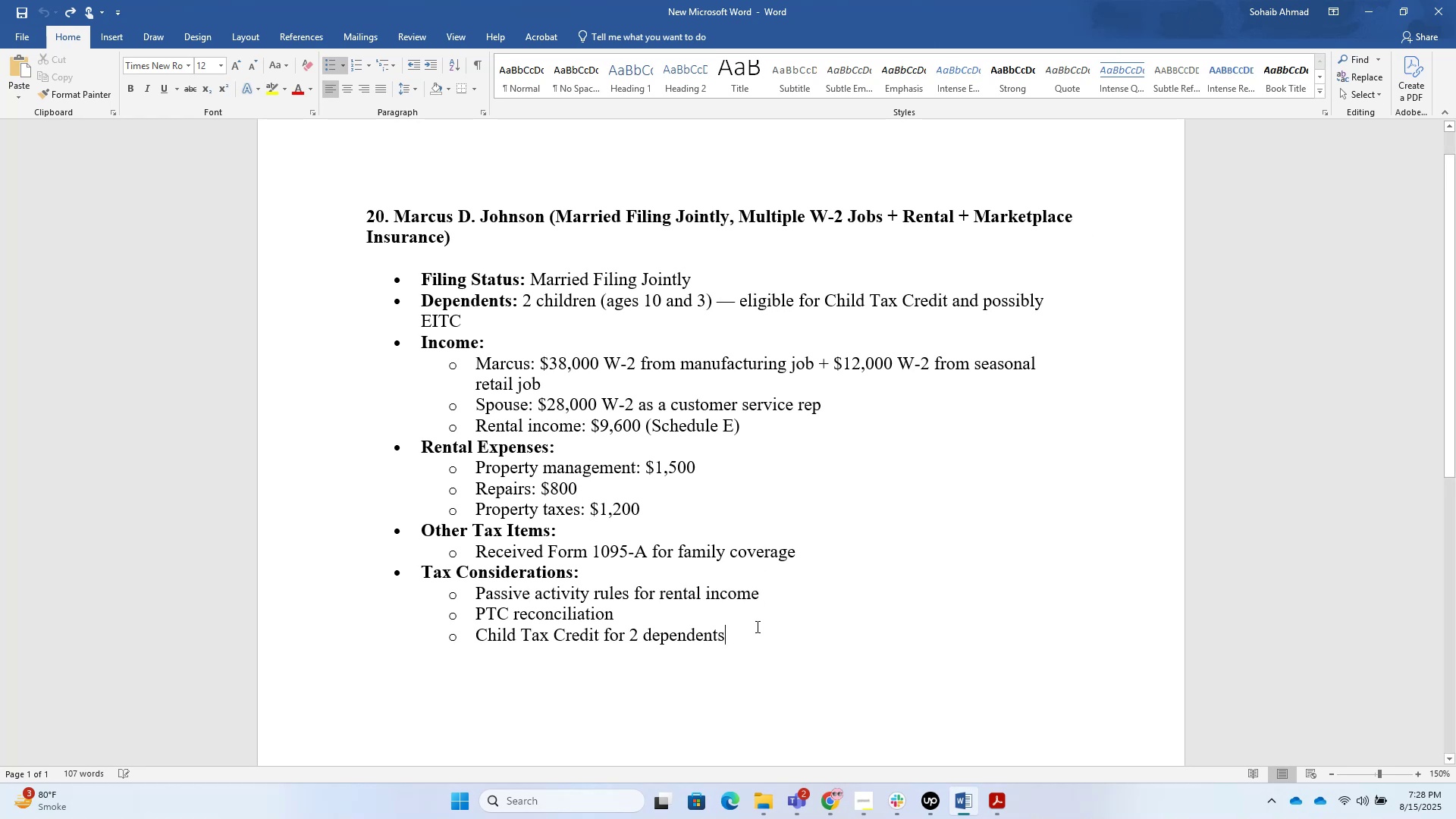 
key(Alt+AltLeft)
 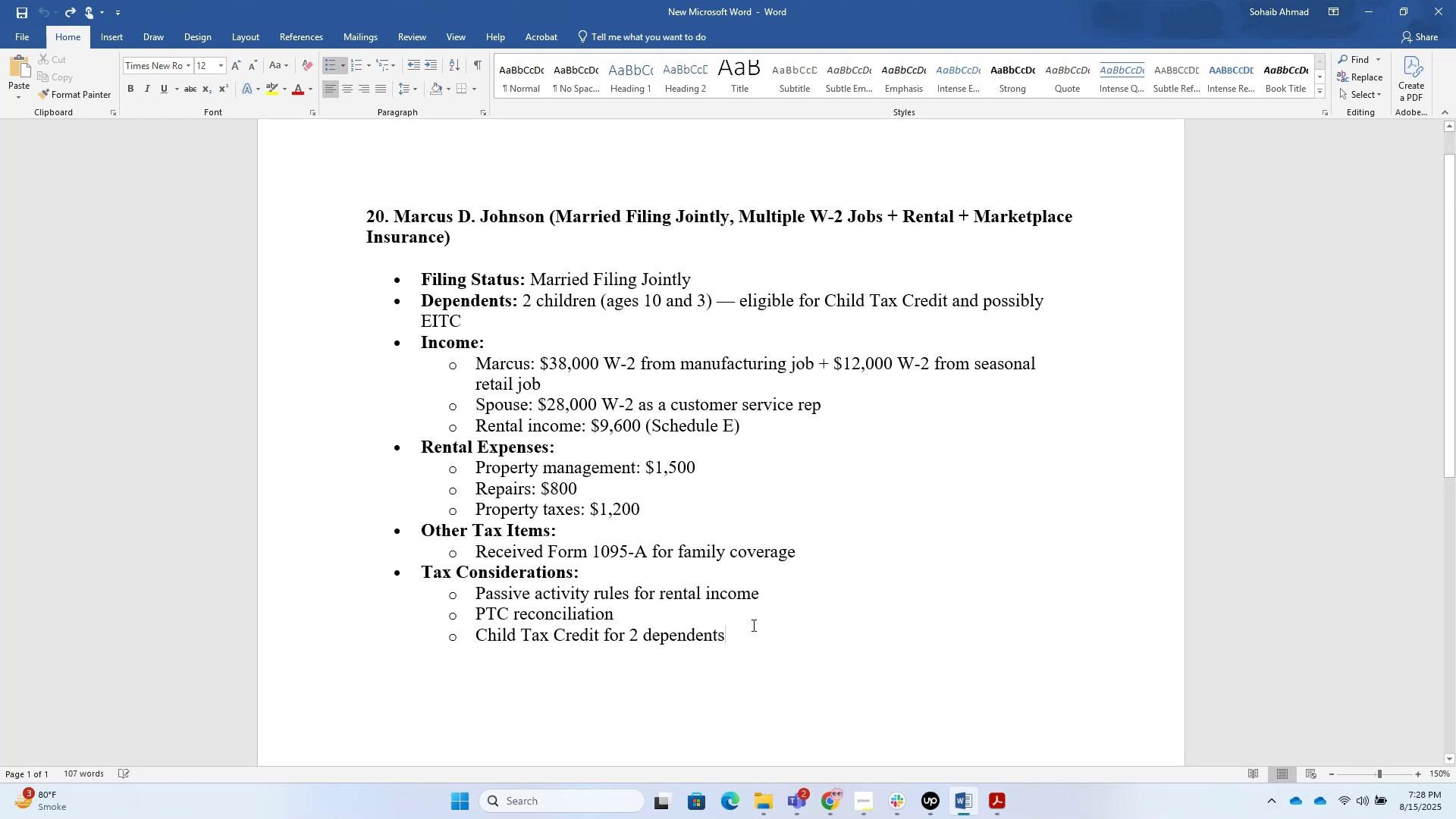 
key(Alt+Tab)
 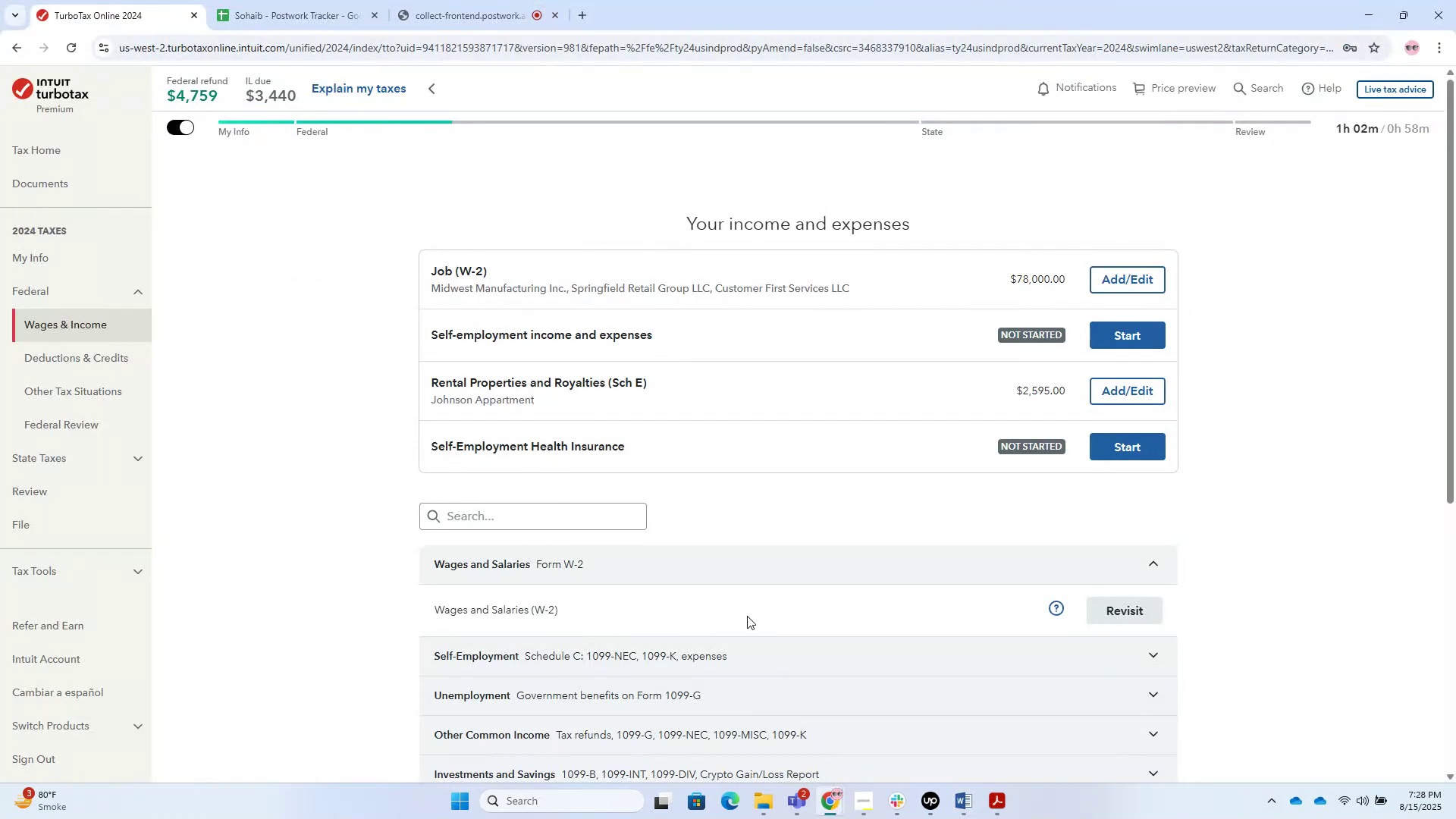 
scroll: coordinate [282, 546], scroll_direction: up, amount: 1.0
 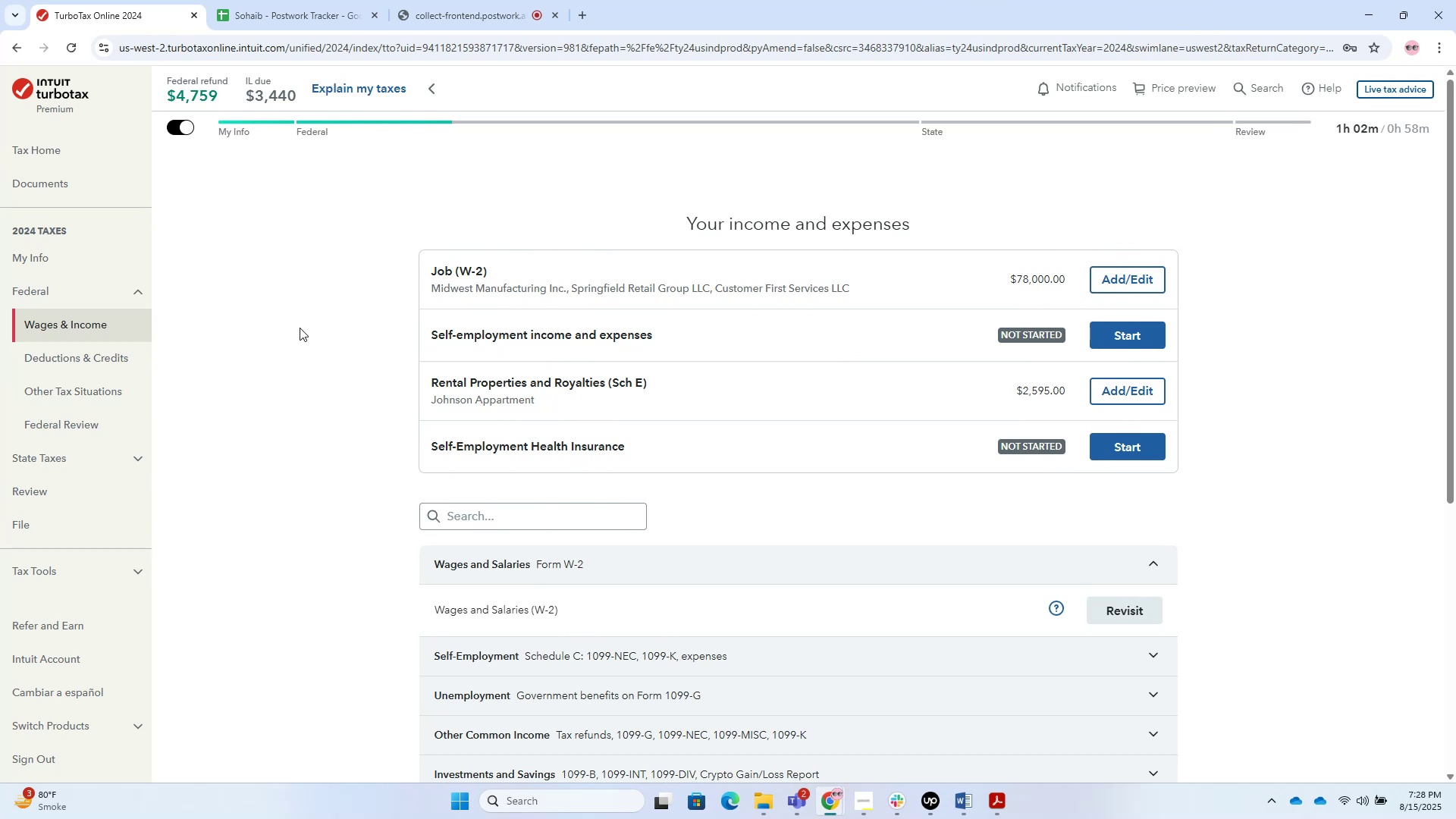 
wait(7.83)
 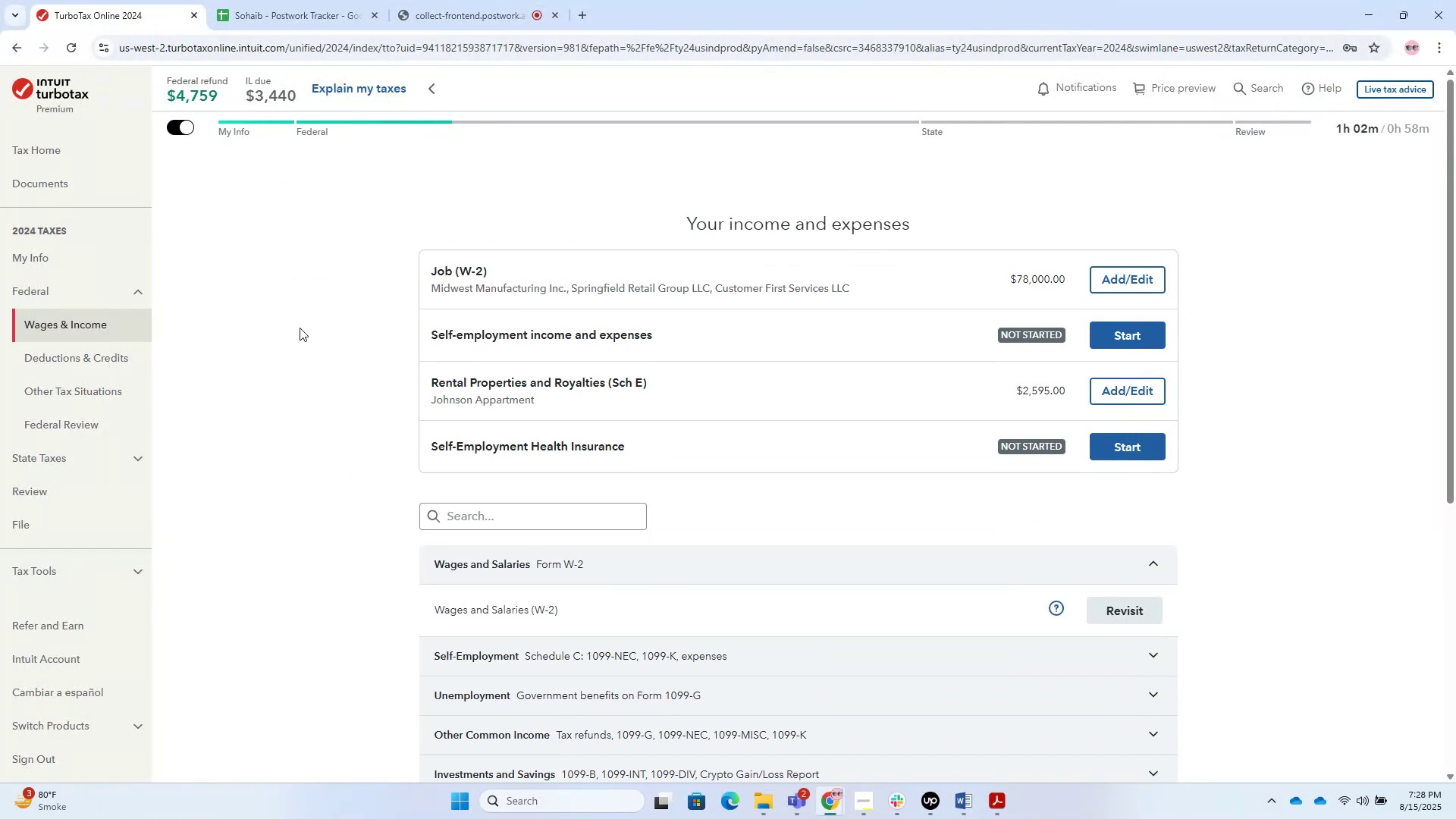 
scroll: coordinate [352, 374], scroll_direction: down, amount: 5.0
 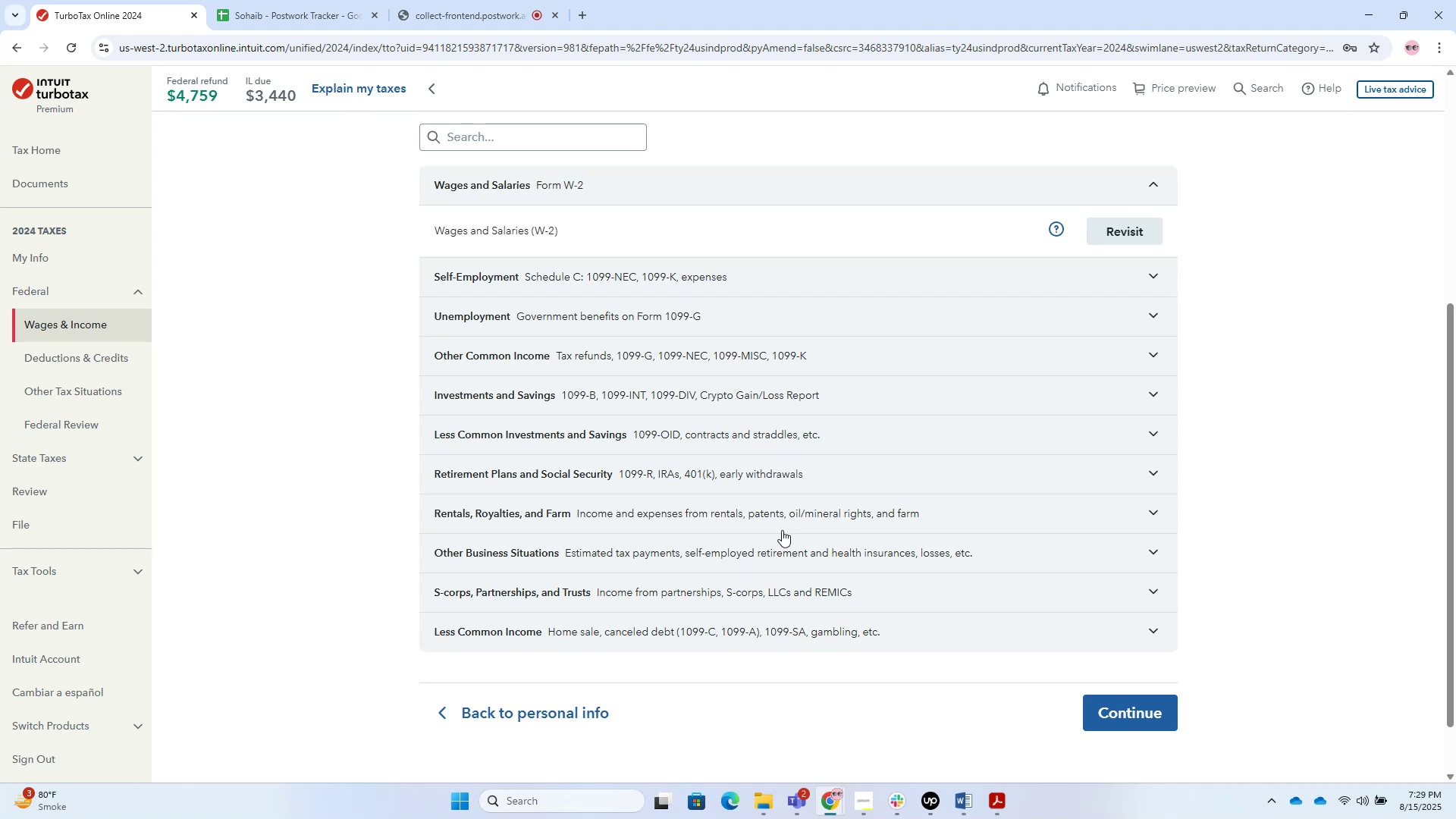 
wait(58.86)
 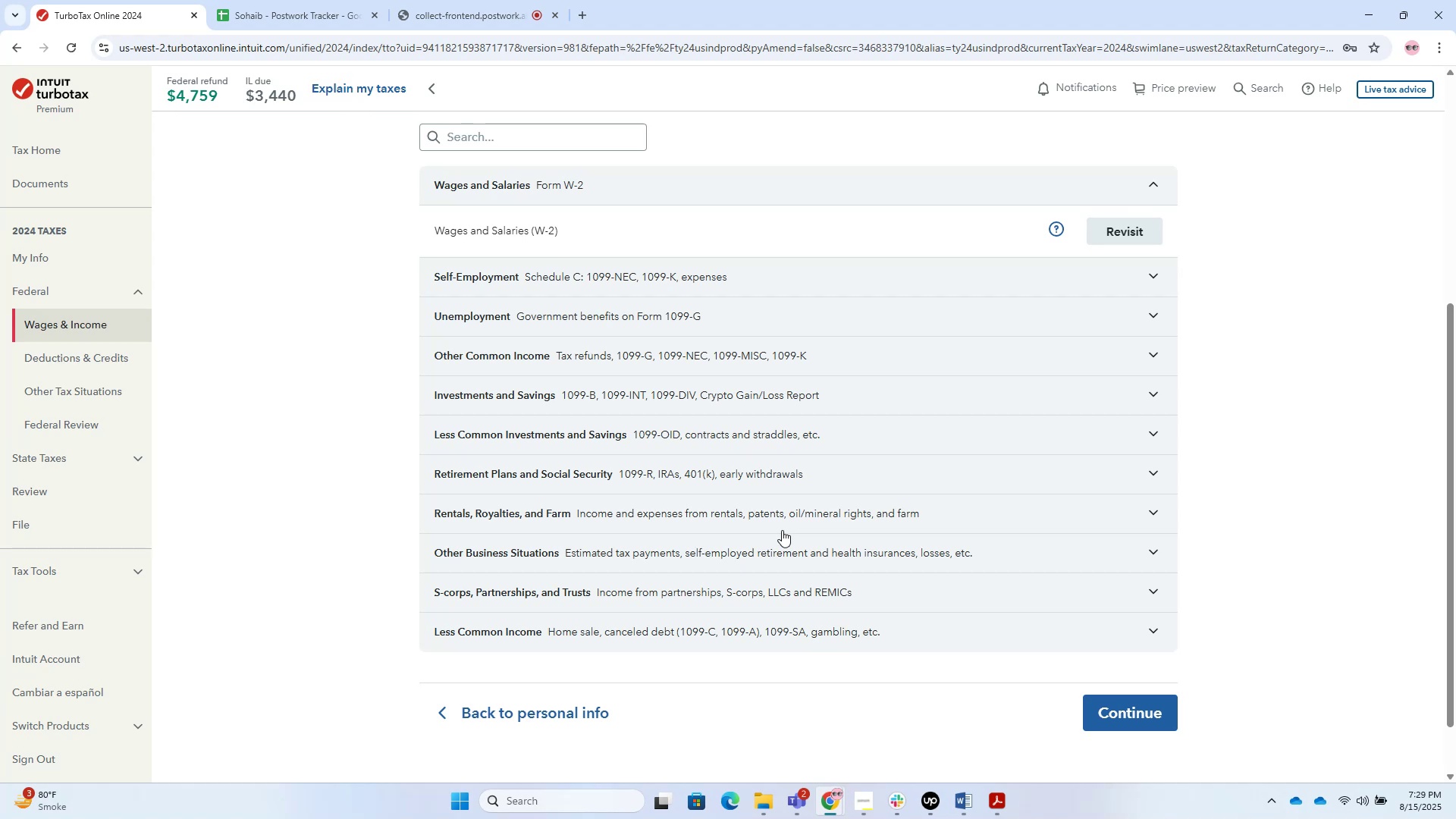 
scroll: coordinate [1401, 684], scroll_direction: up, amount: 3.0
 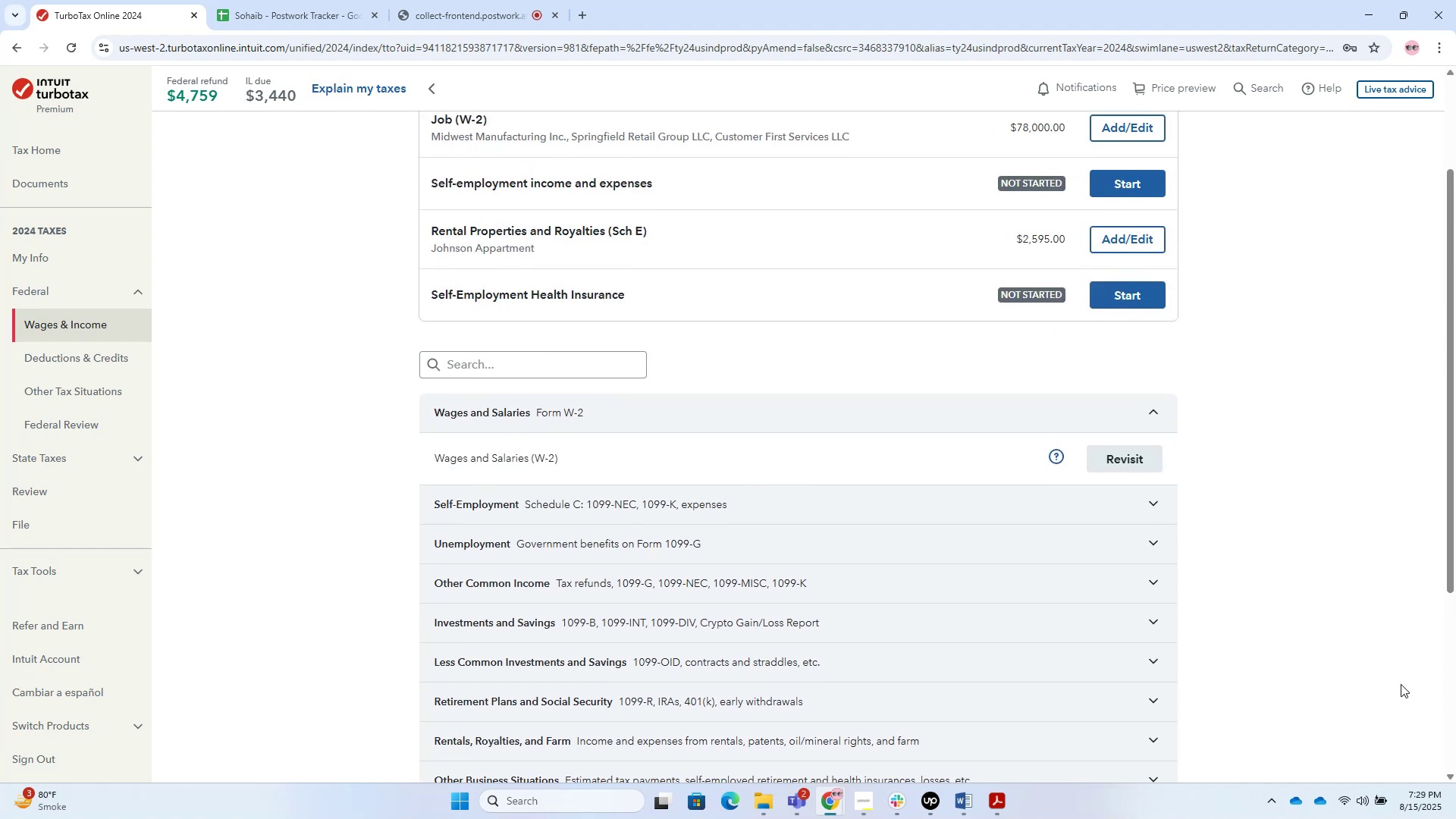 
key(Alt+AltLeft)
 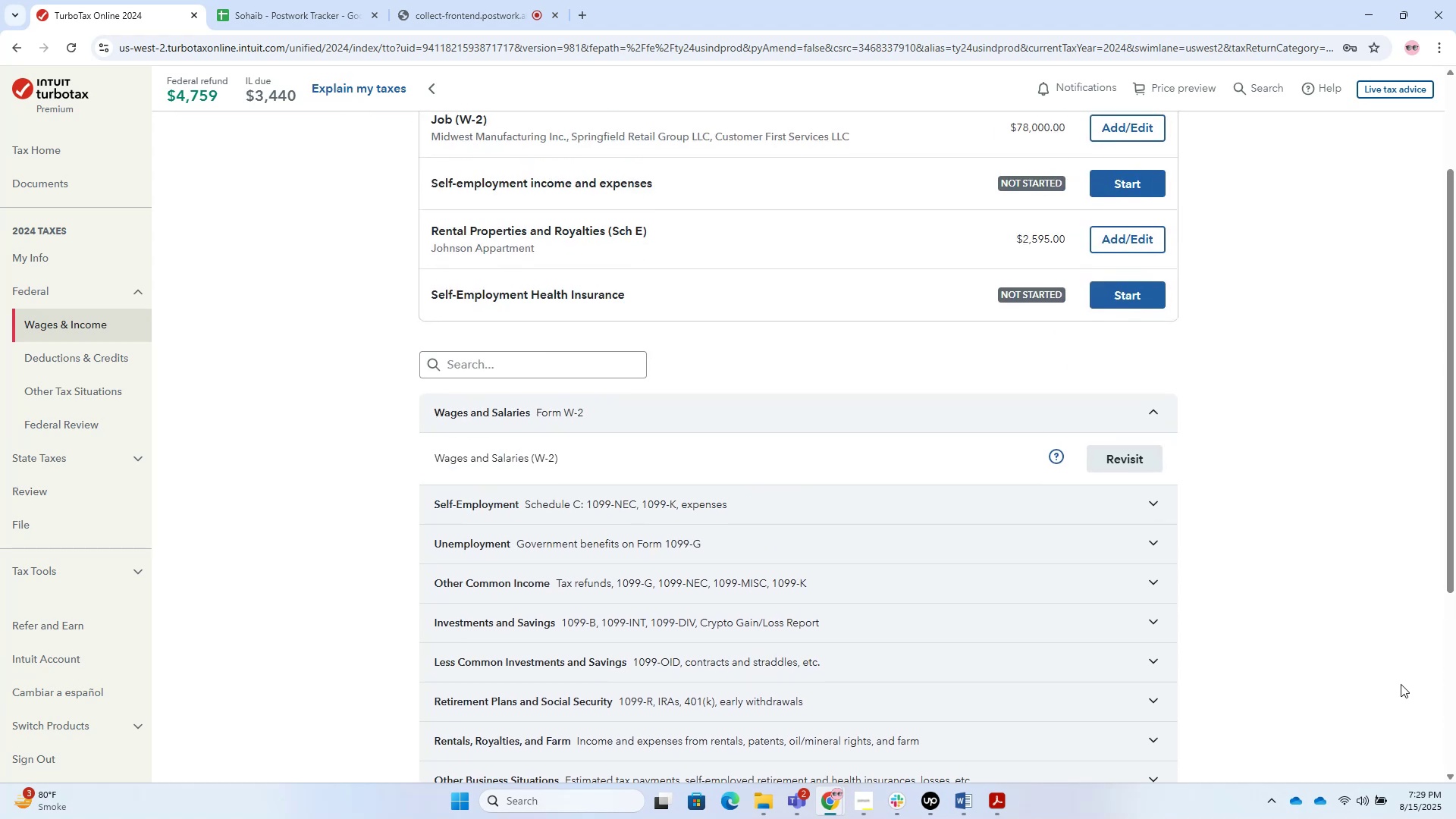 
key(Alt+Tab)
 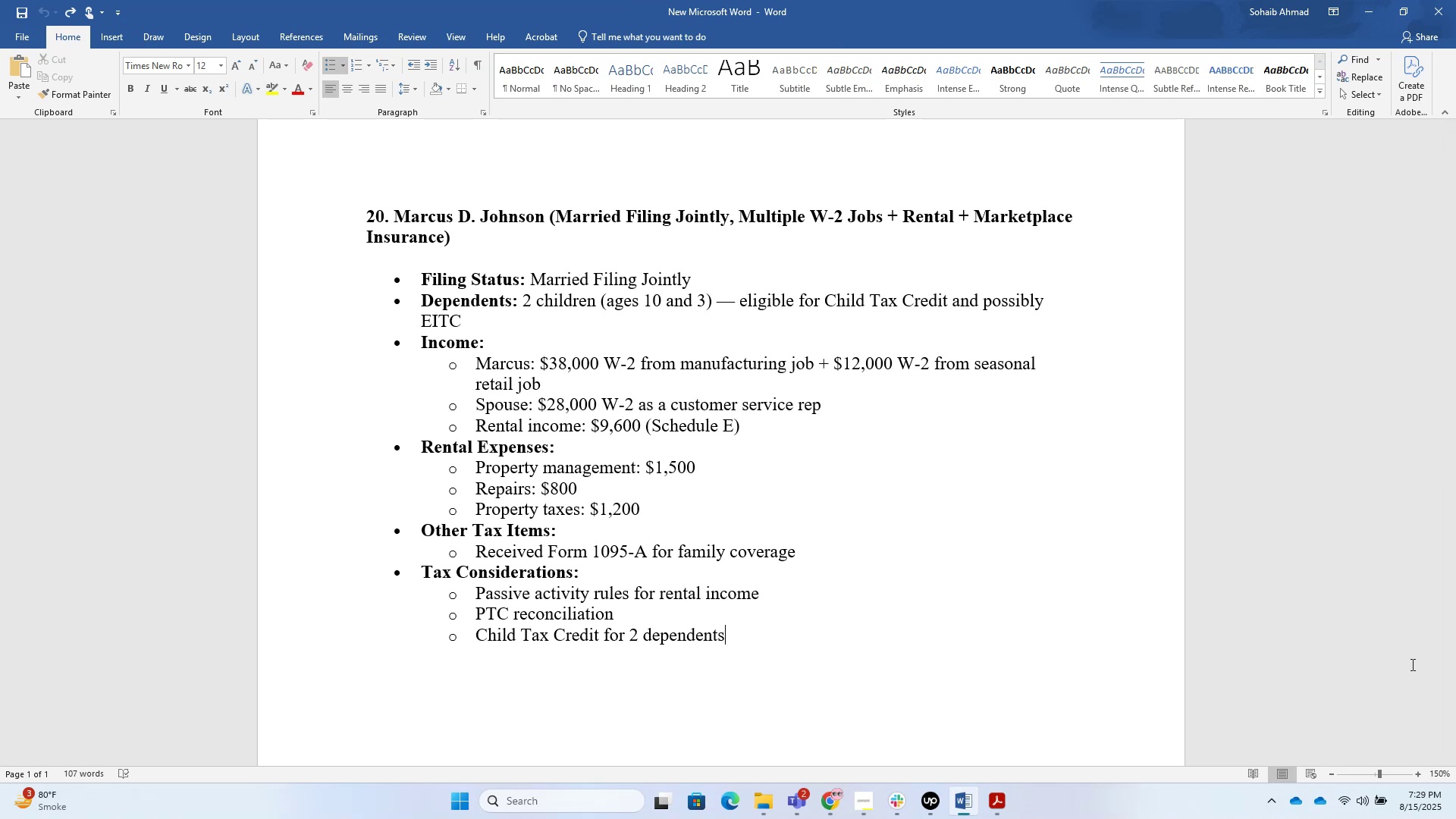 
wait(23.12)
 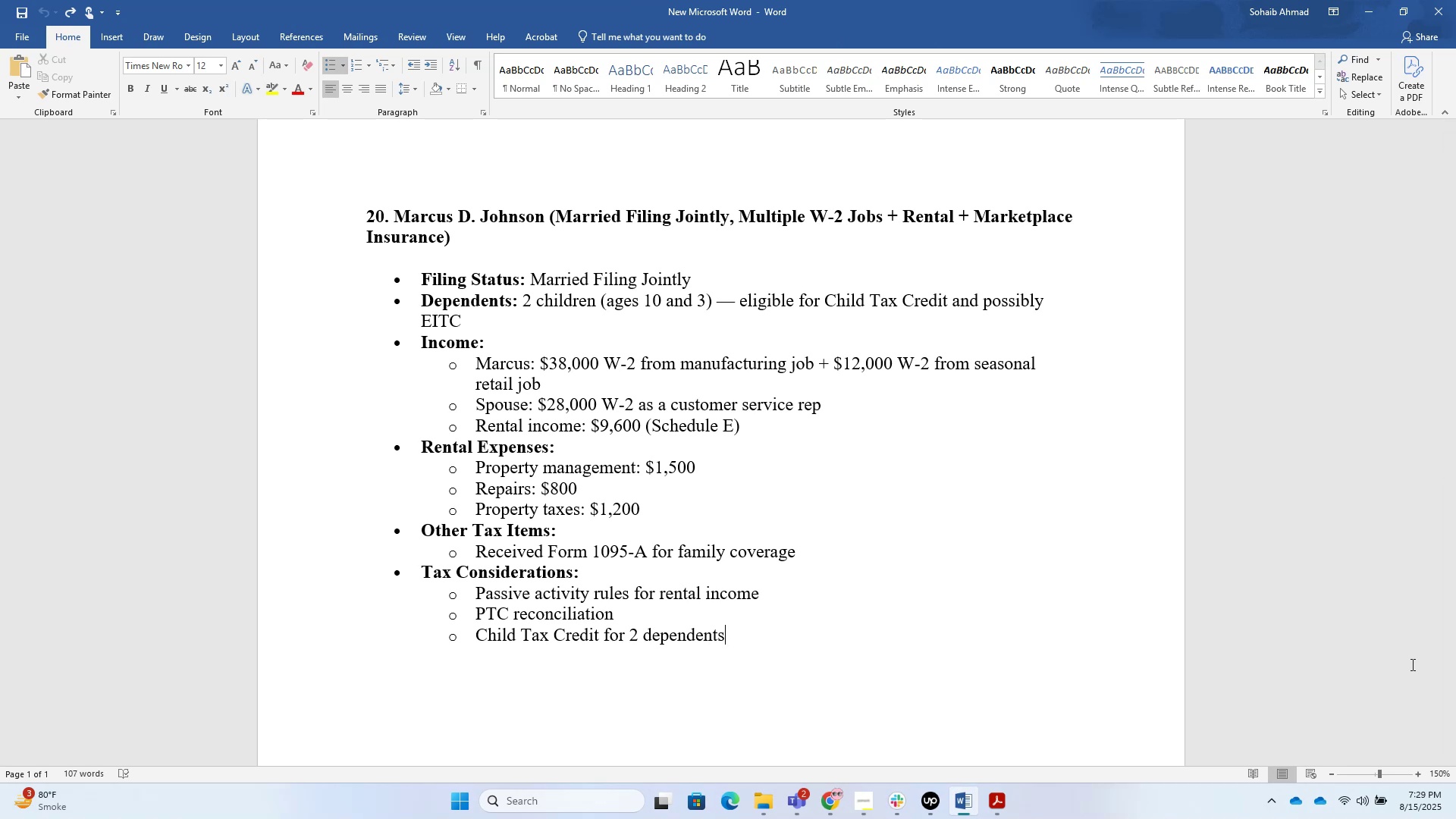 
key(Alt+AltLeft)
 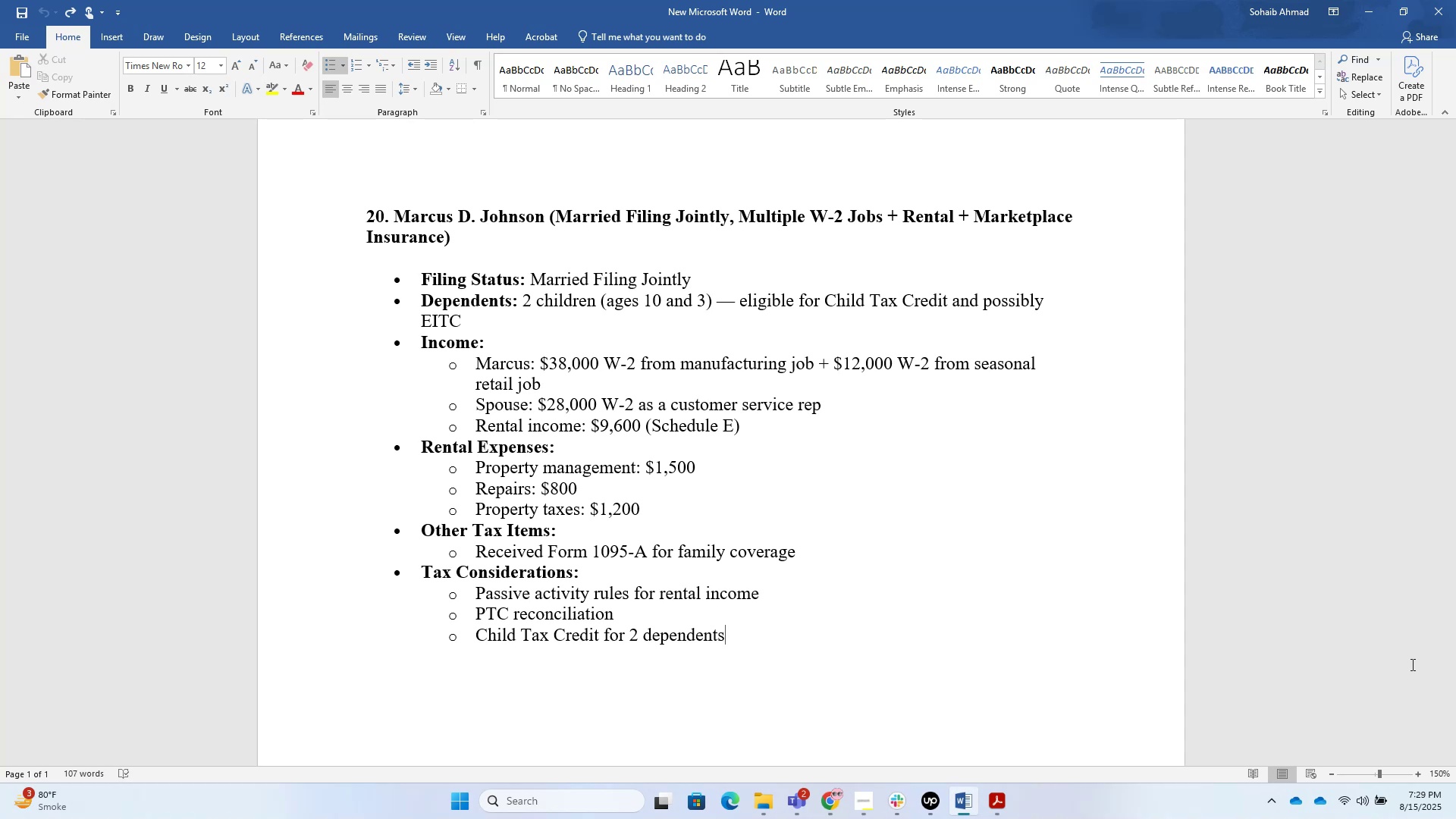 
key(Alt+Tab)
 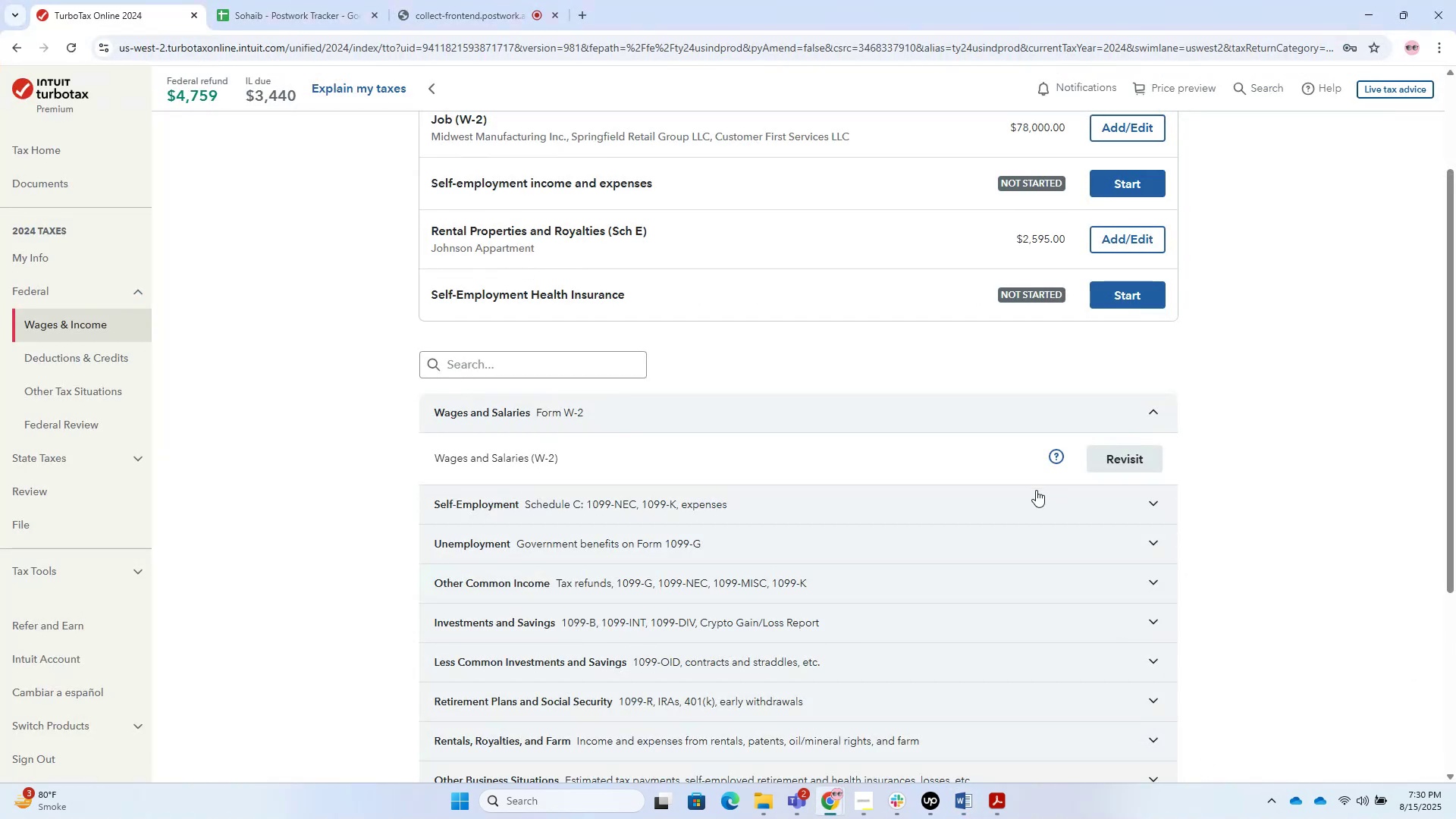 
scroll: coordinate [1028, 499], scroll_direction: down, amount: 3.0
 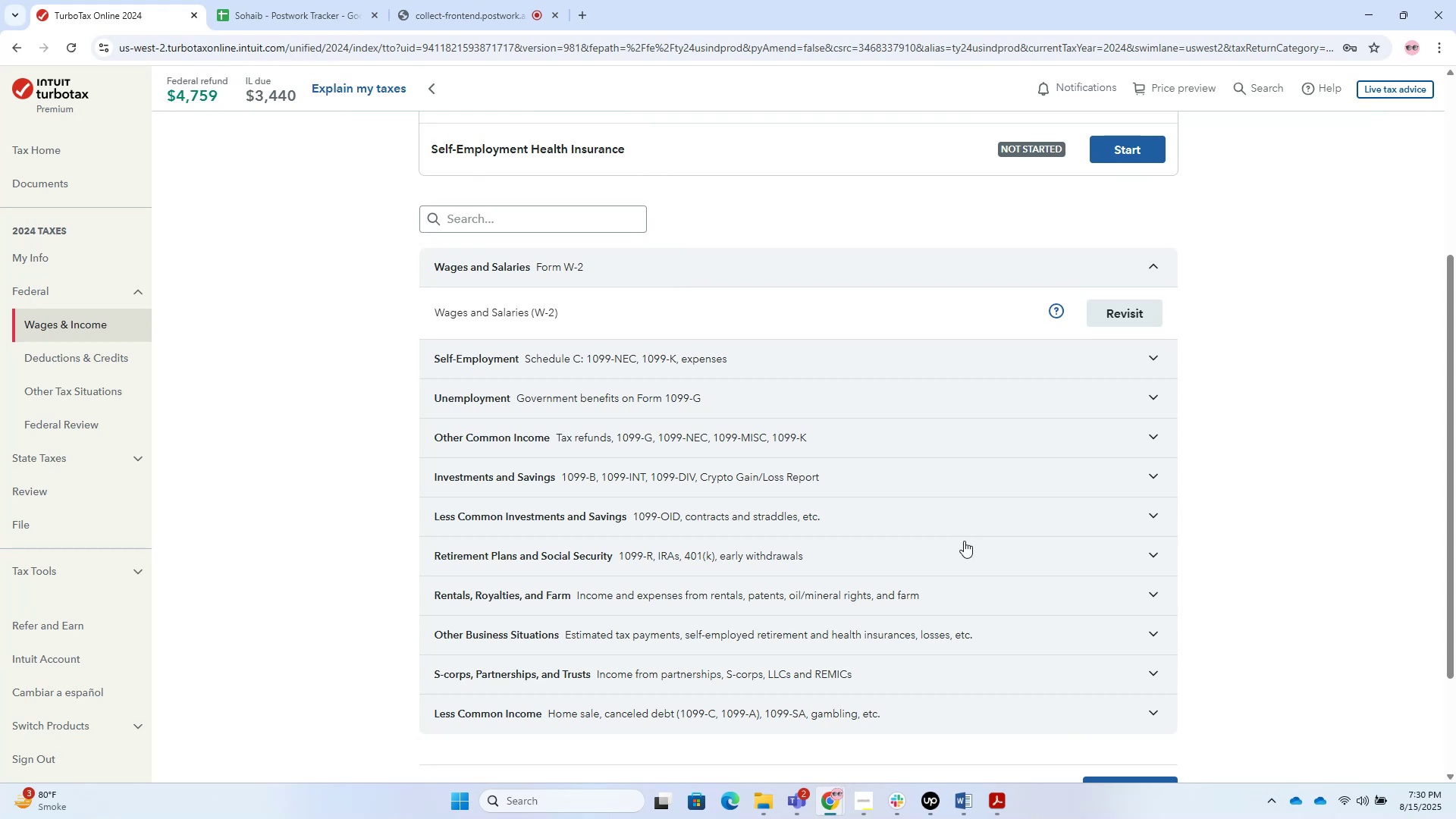 
wait(8.96)
 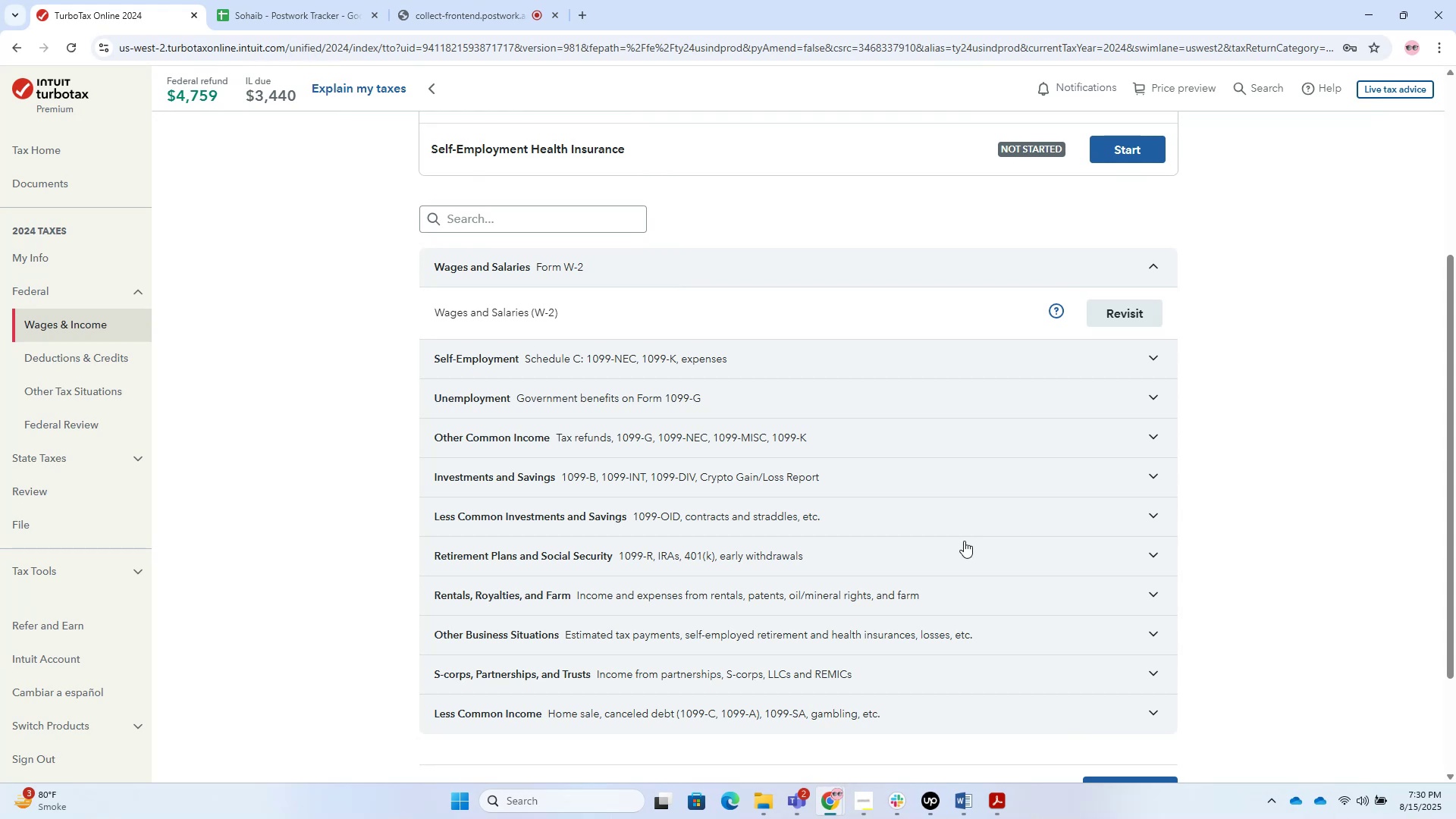 
scroll: coordinate [974, 542], scroll_direction: up, amount: 1.0
 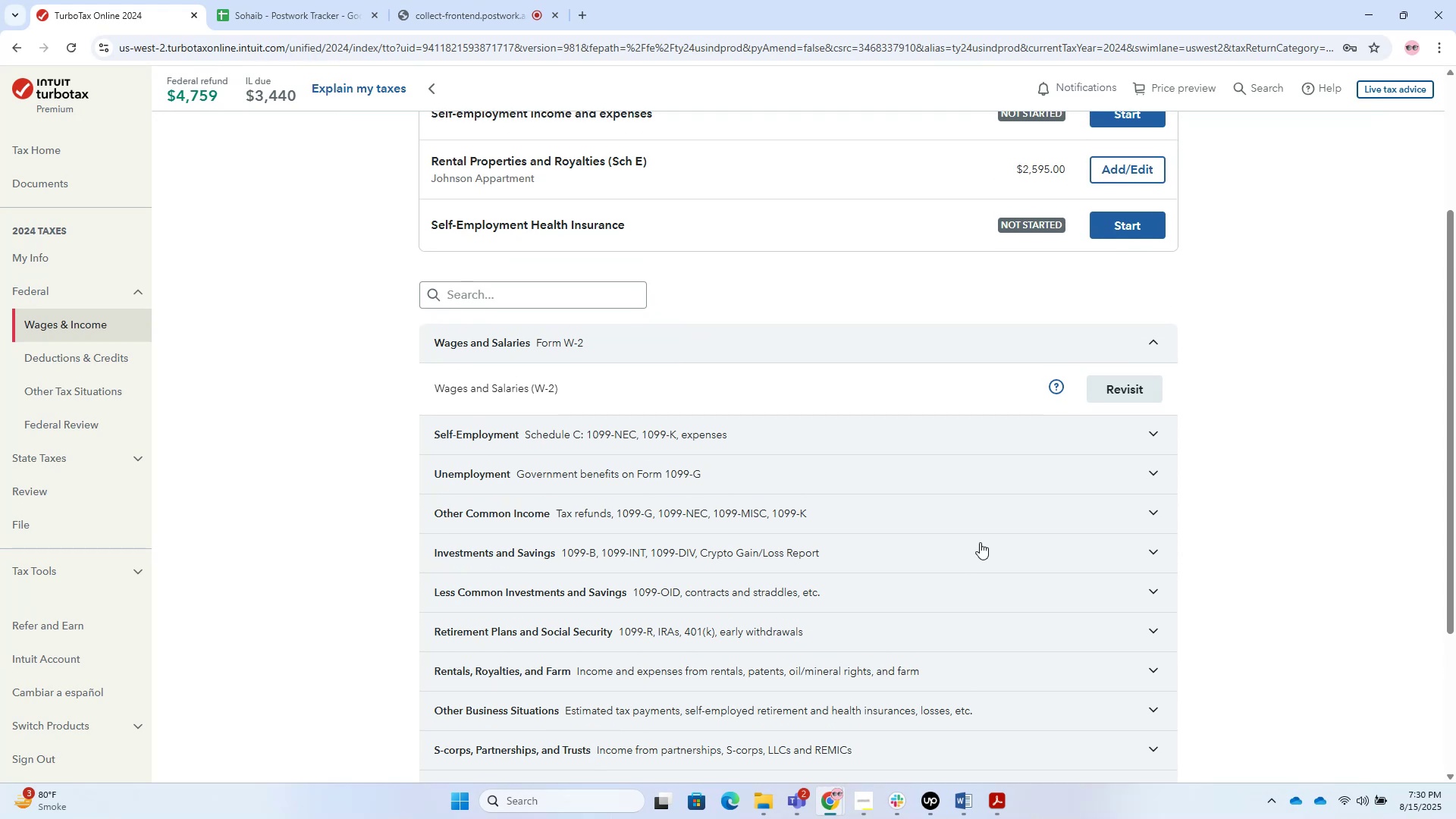 
scroll: coordinate [984, 542], scroll_direction: down, amount: 2.0
 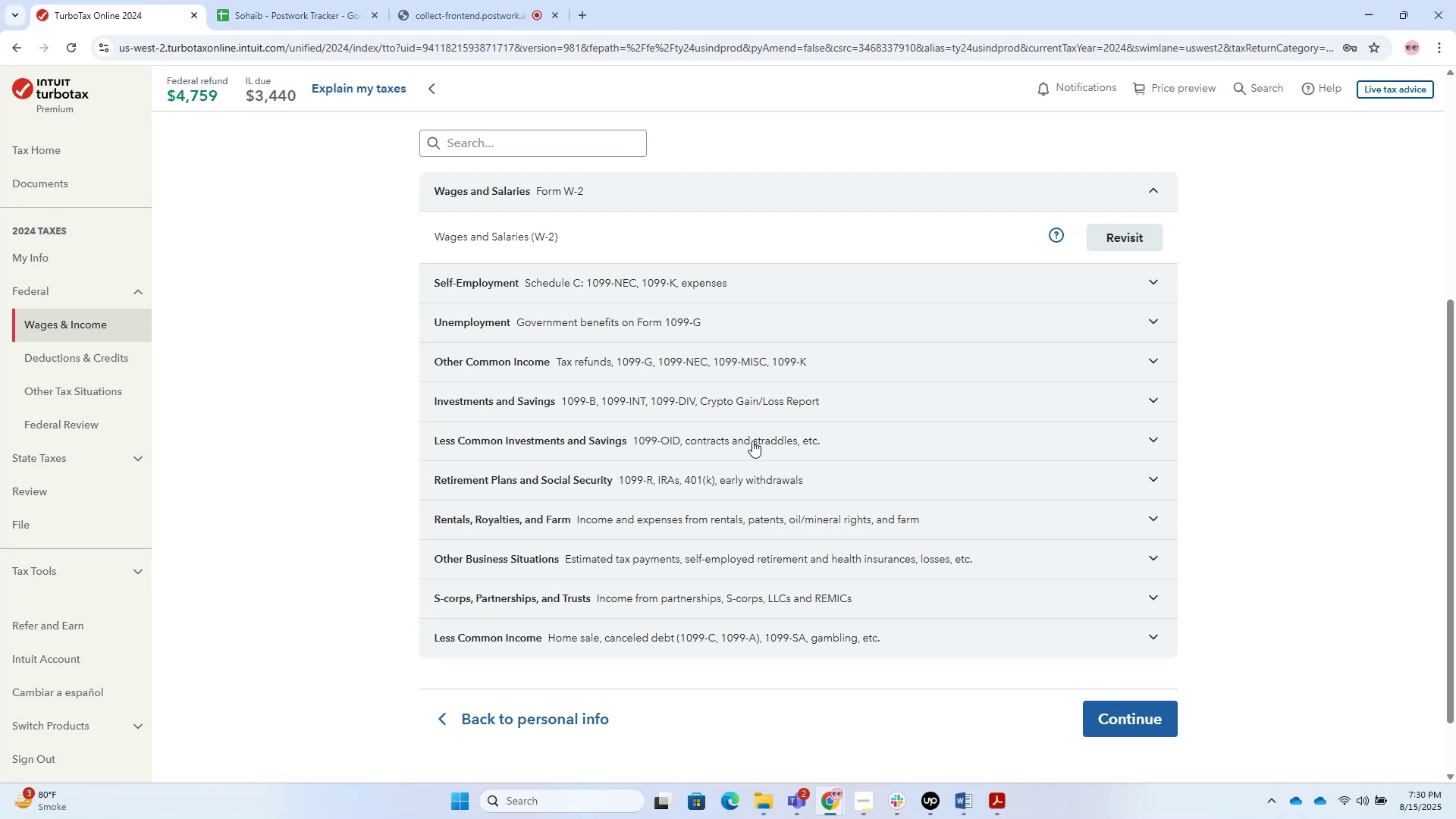 
left_click([551, 151])
 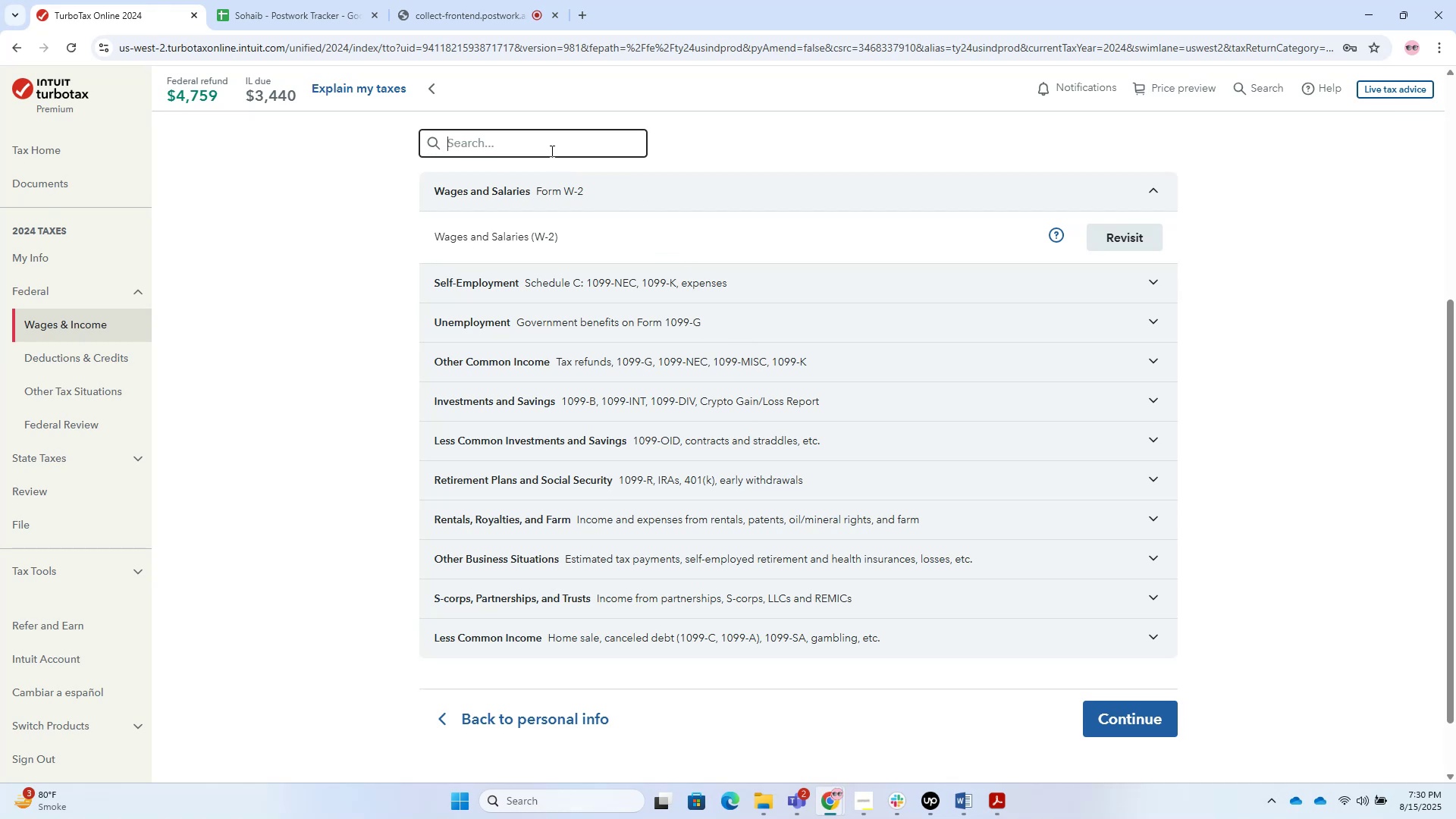 
type(INSUR)
 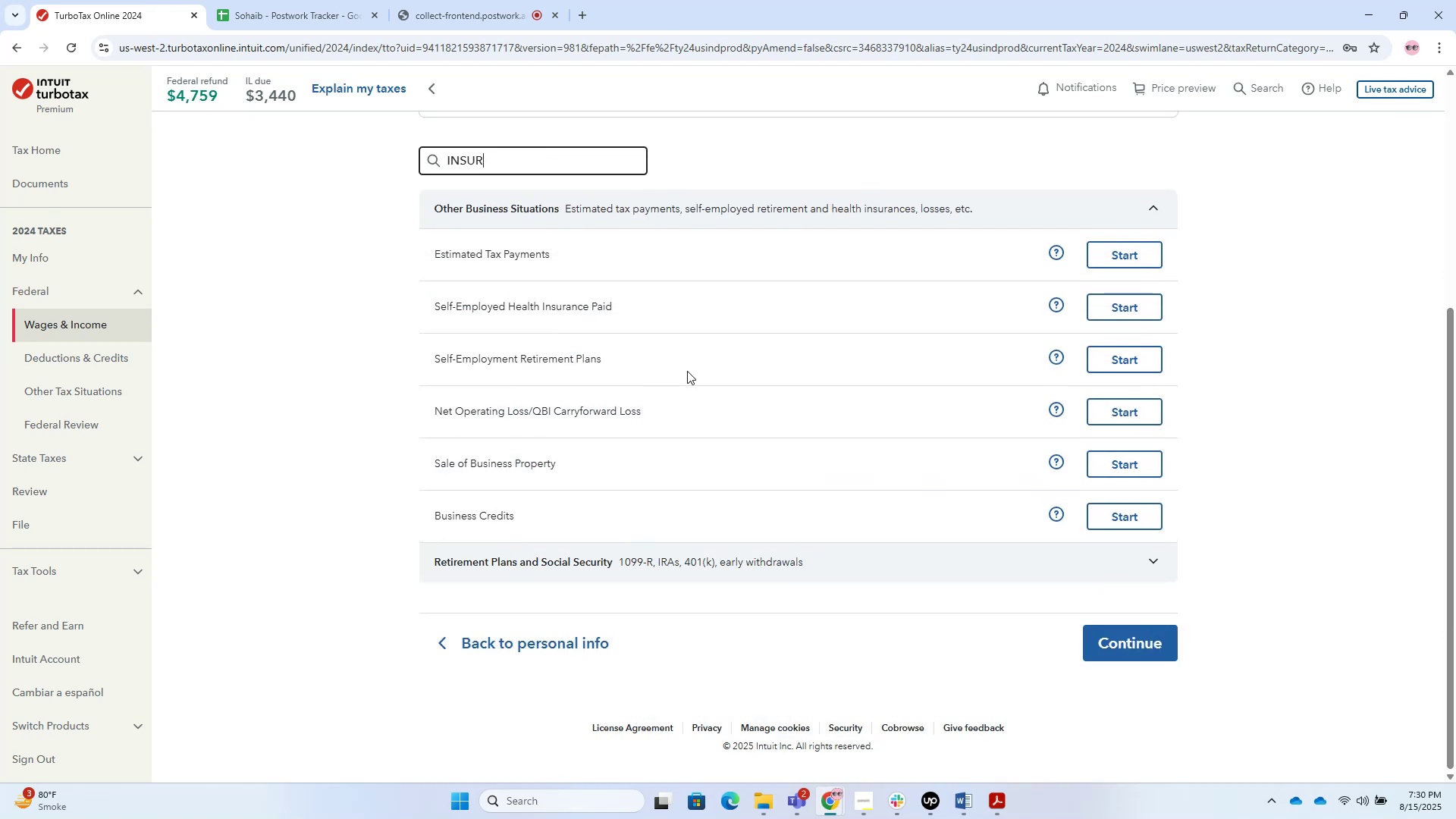 
key(Alt+AltLeft)
 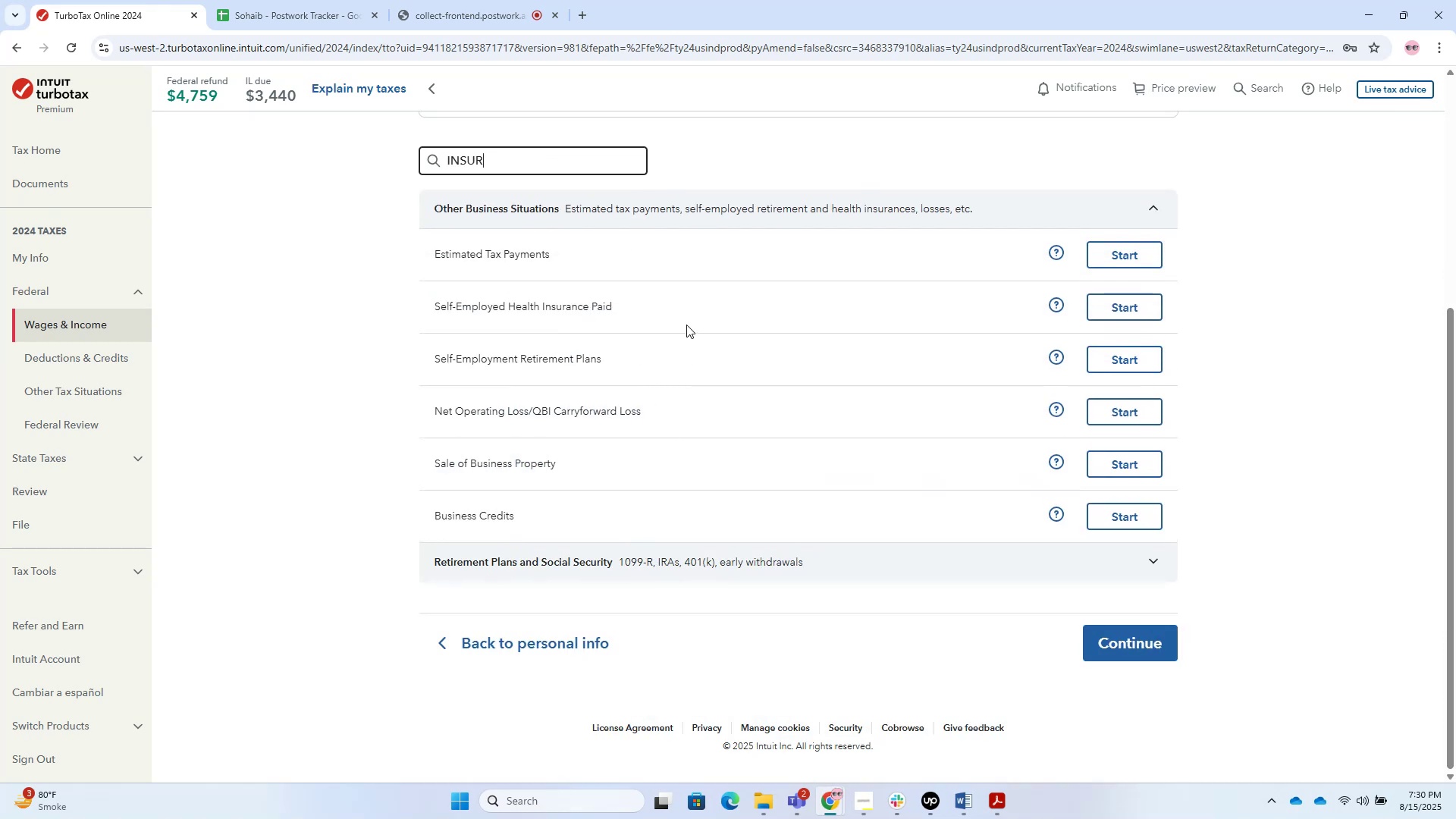 
key(Alt+Tab)
 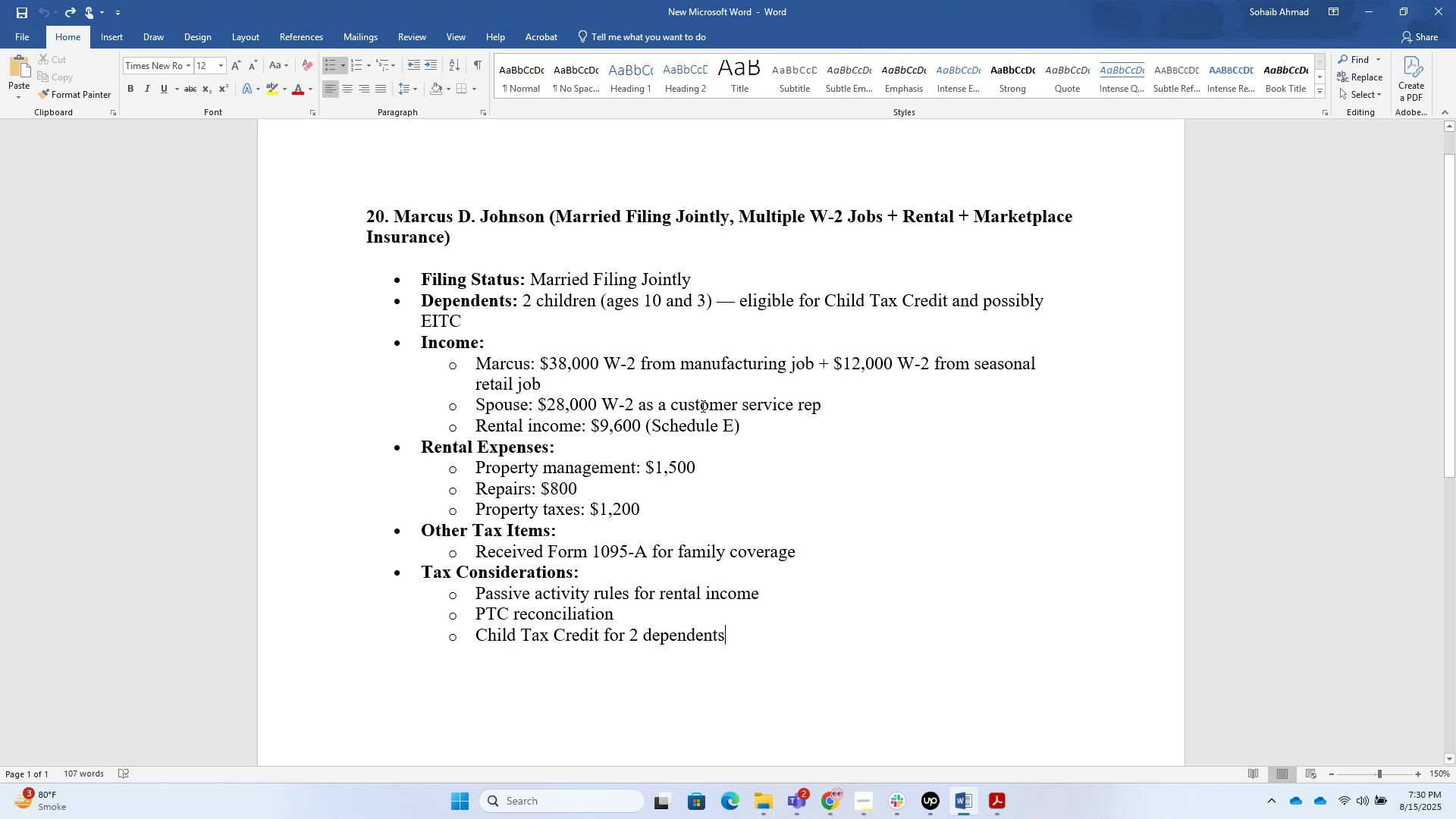 
hold_key(key=AltLeft, duration=0.85)
 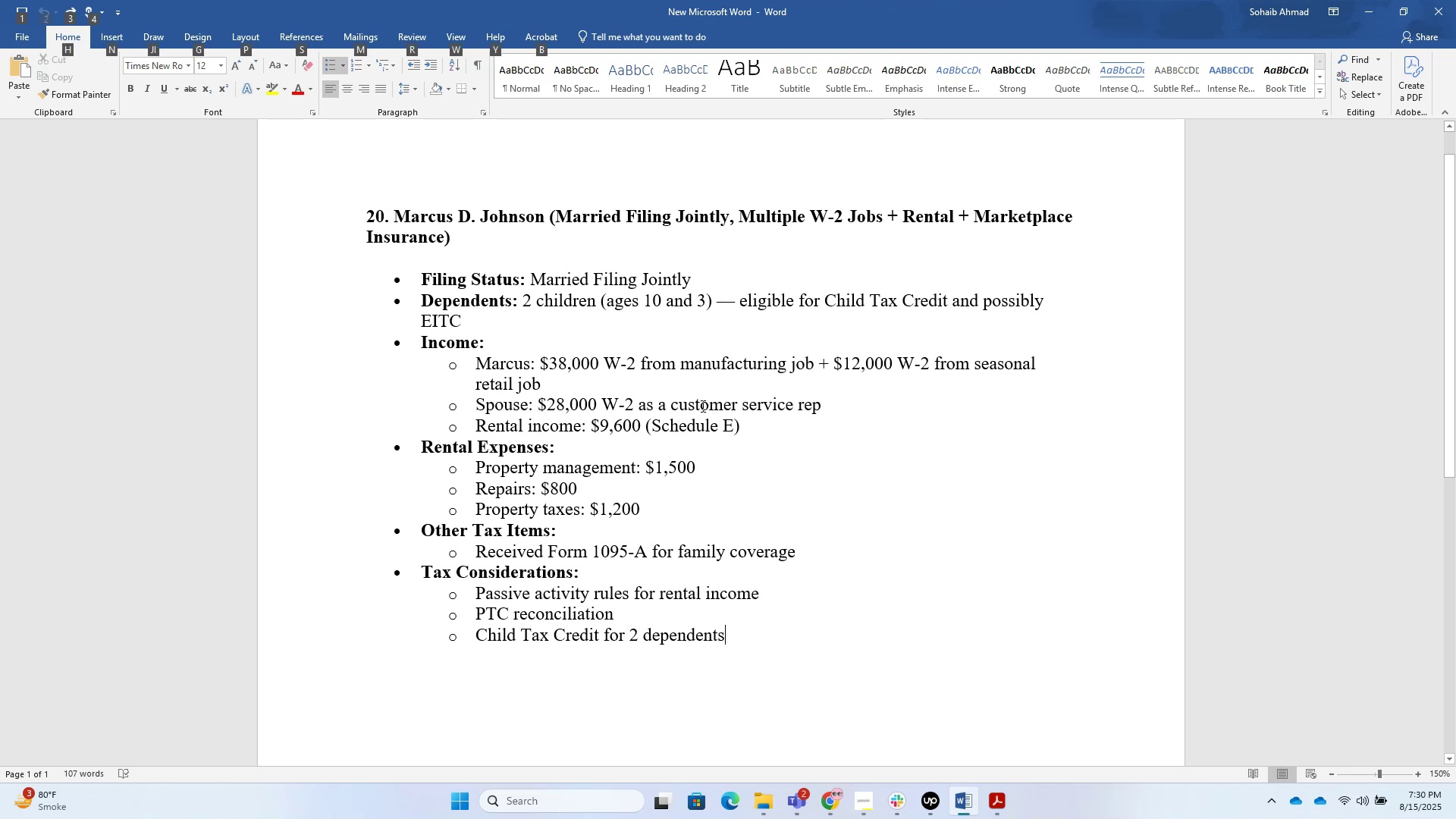 
key(Alt+AltLeft)
 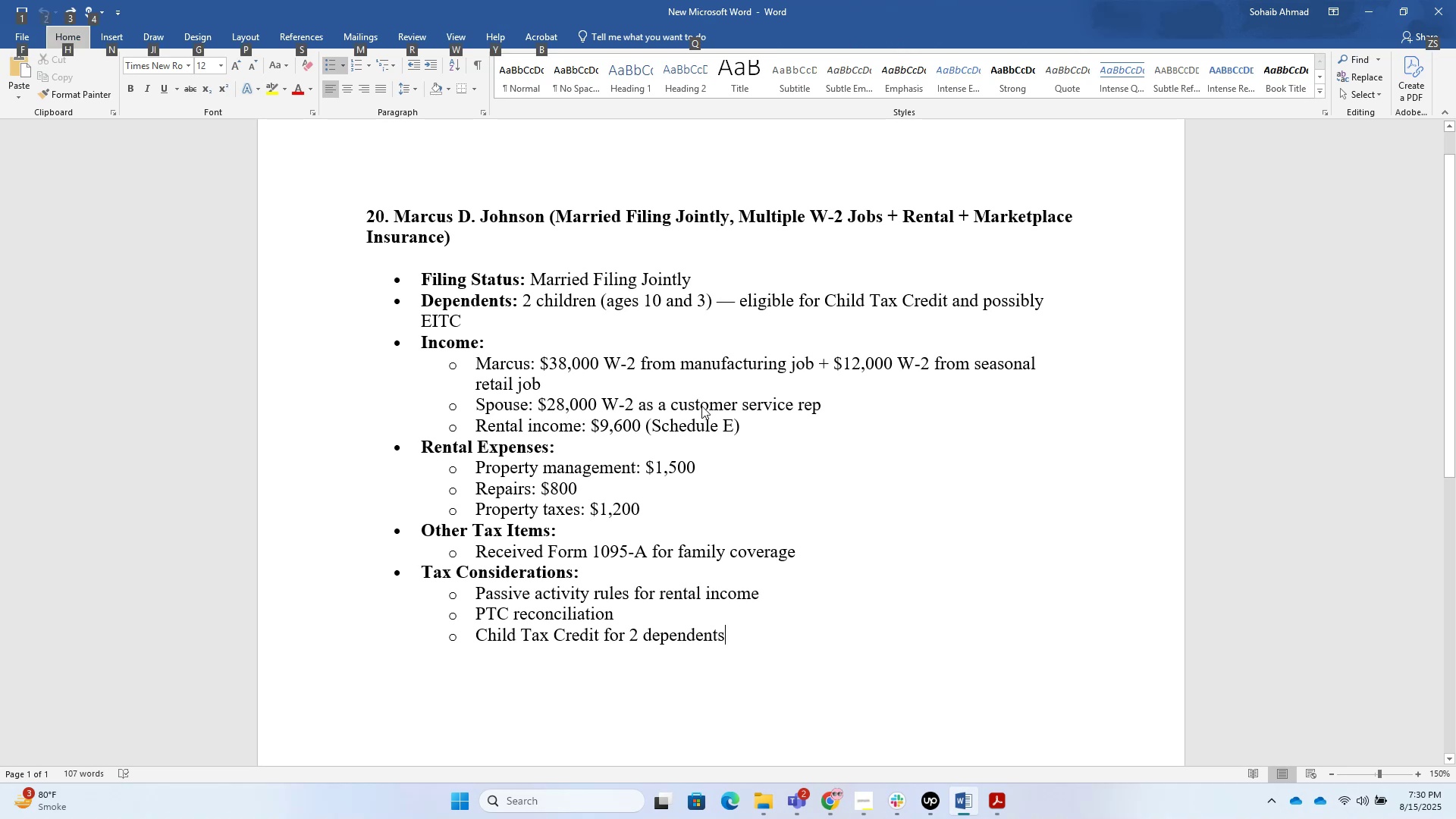 
key(Alt+Tab)
 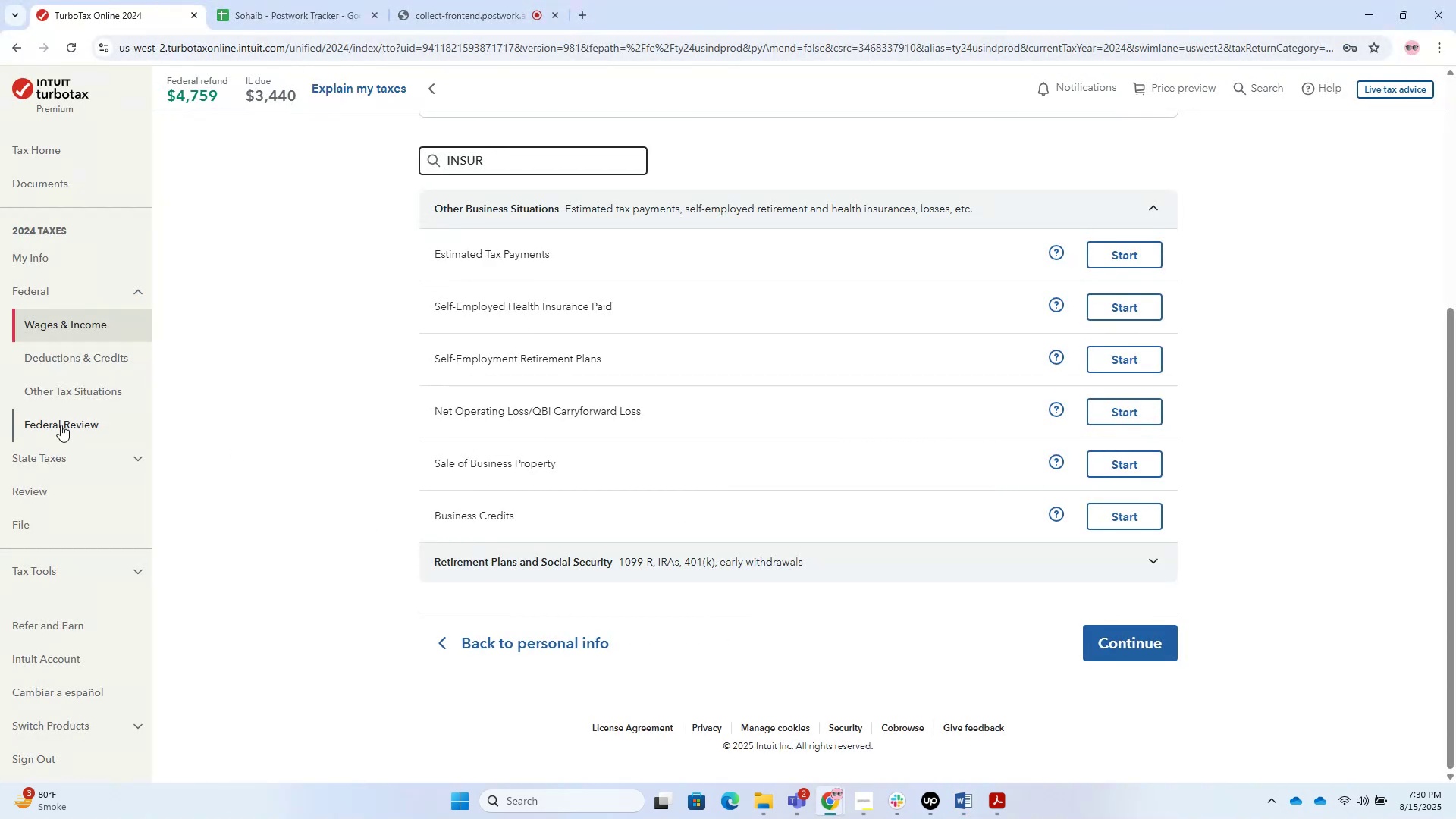 
left_click([77, 348])
 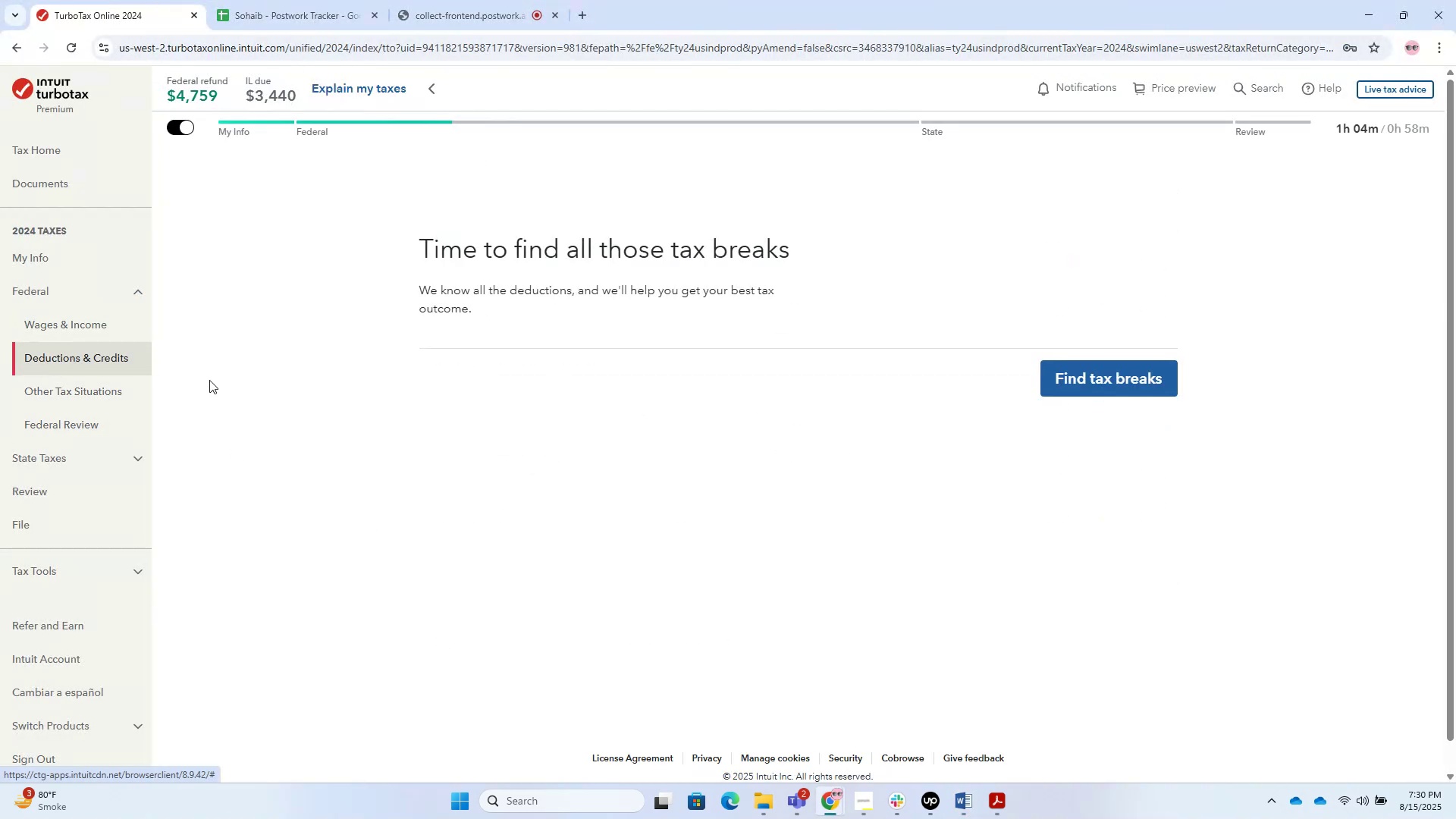 
left_click([1089, 341])
 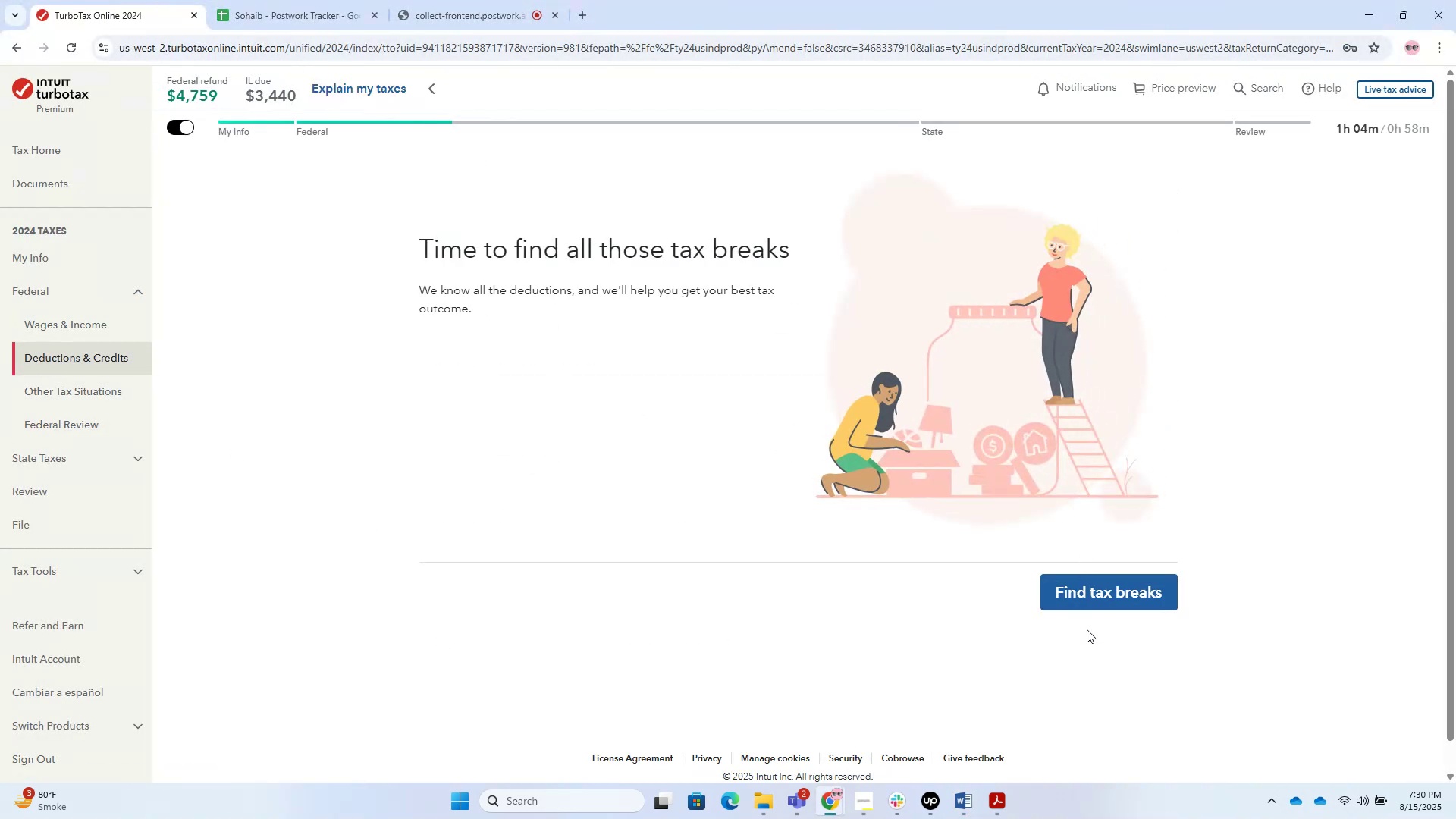 
left_click([1089, 610])
 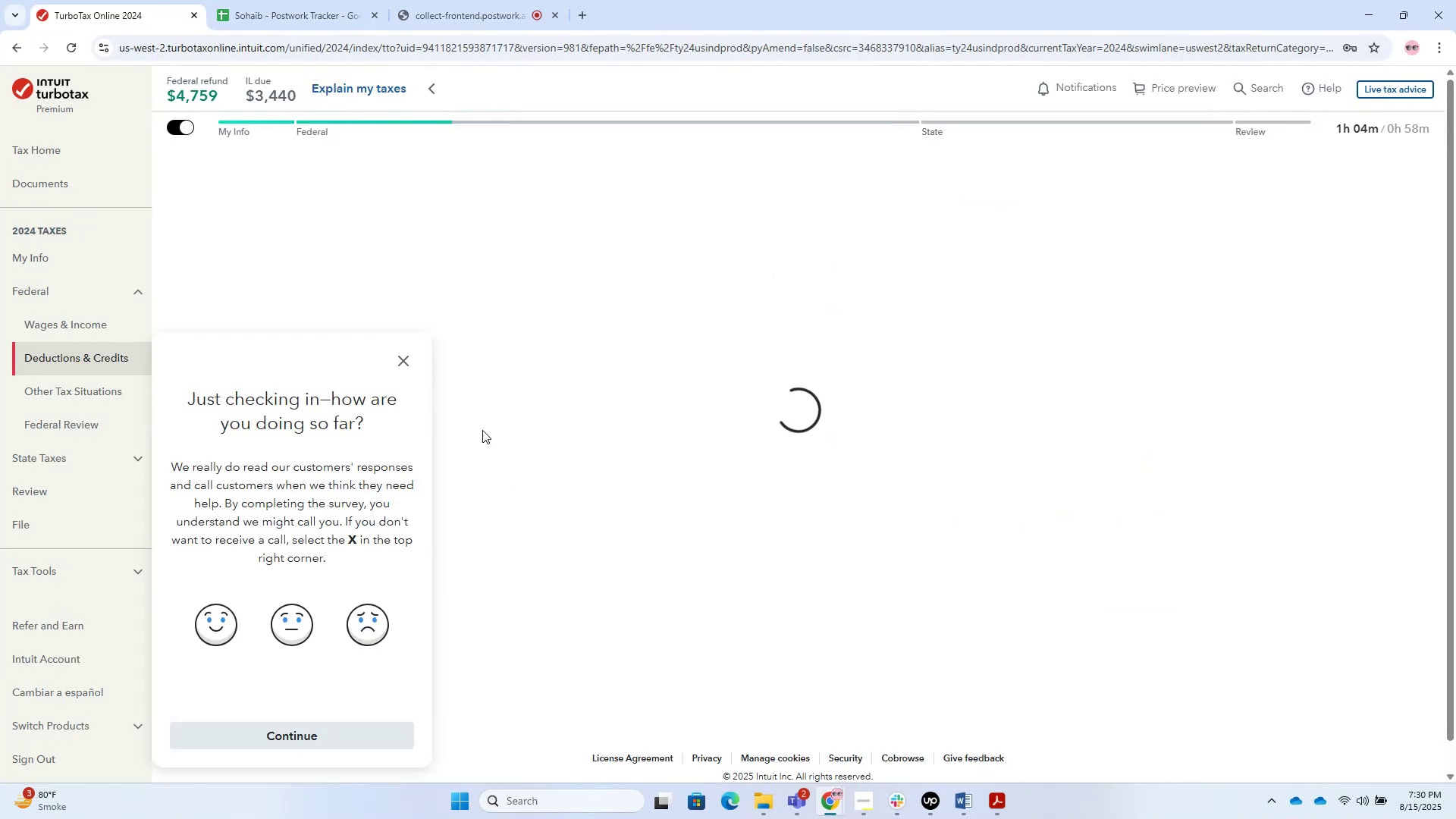 
left_click([384, 350])
 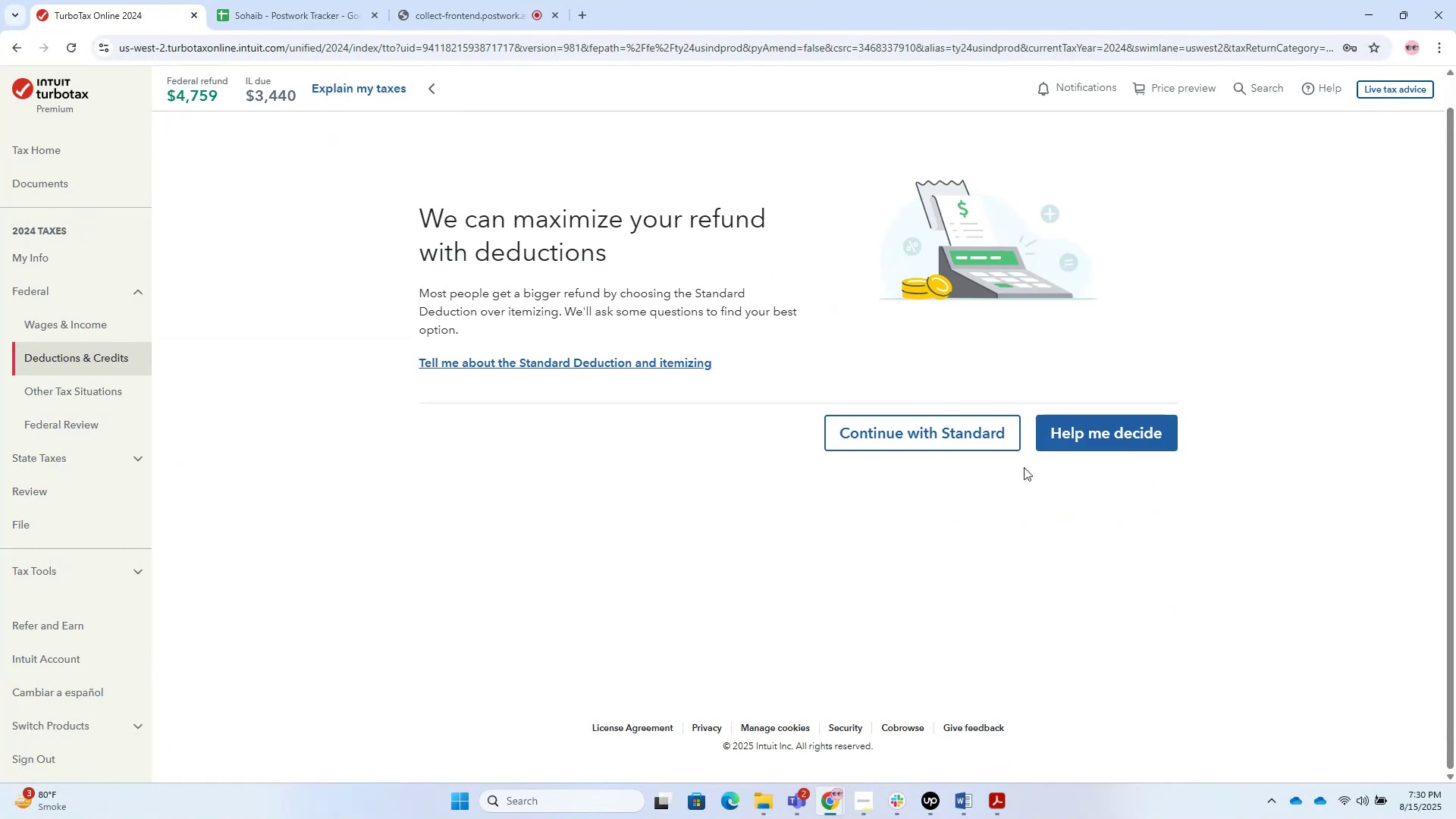 
mouse_move([970, 467])
 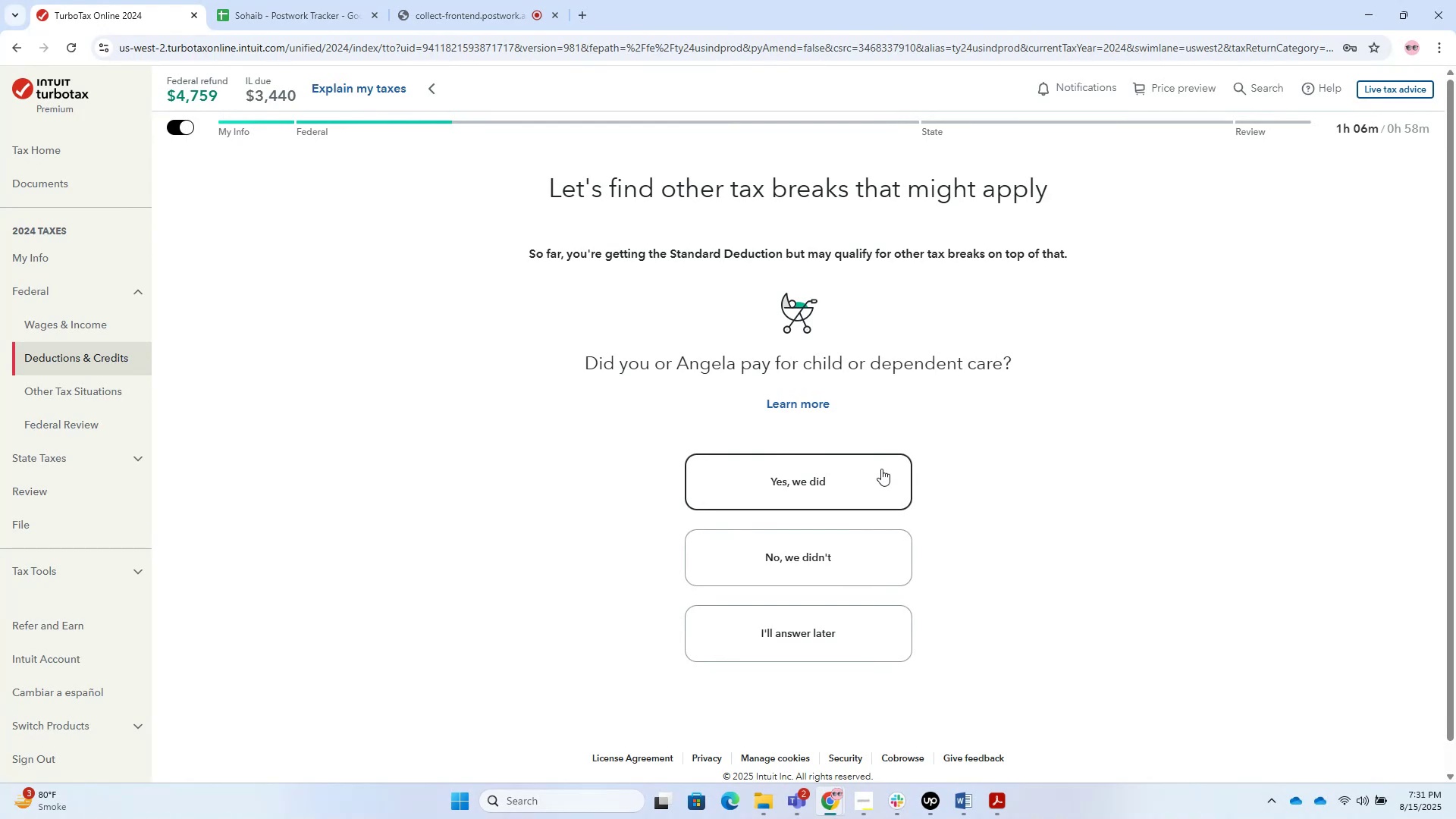 
wait(82.11)
 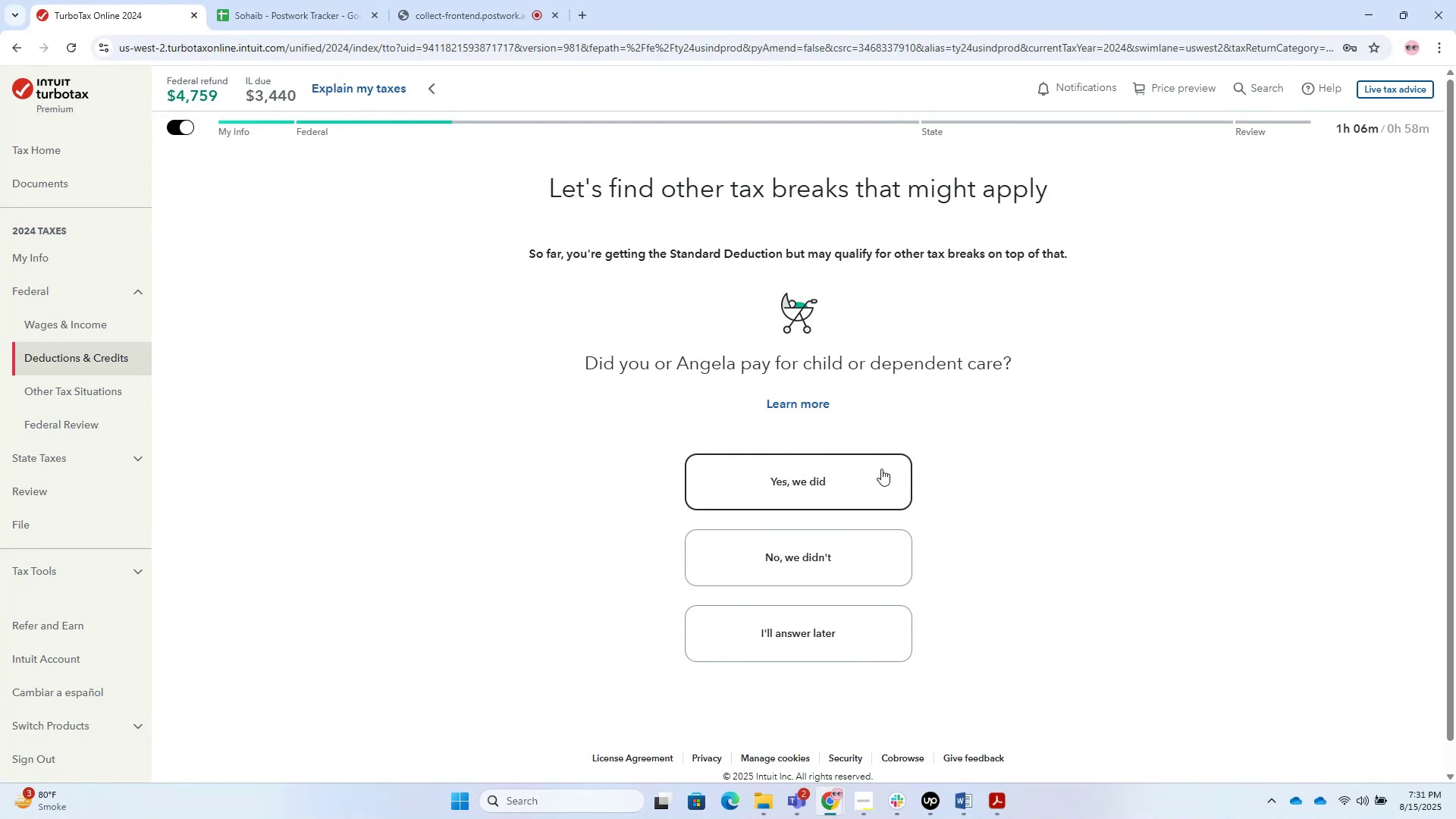 
left_click([797, 573])
 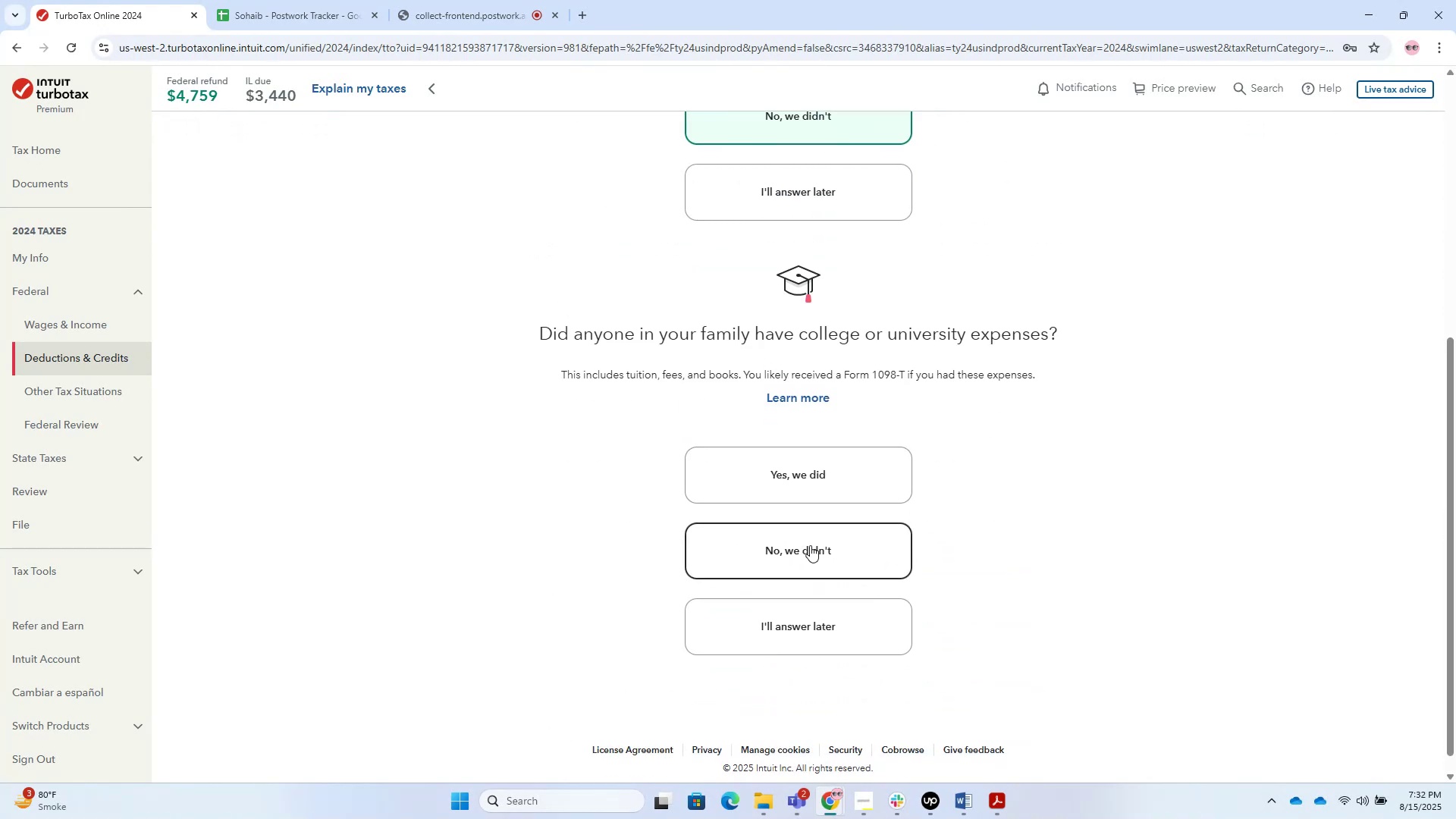 
left_click([810, 545])
 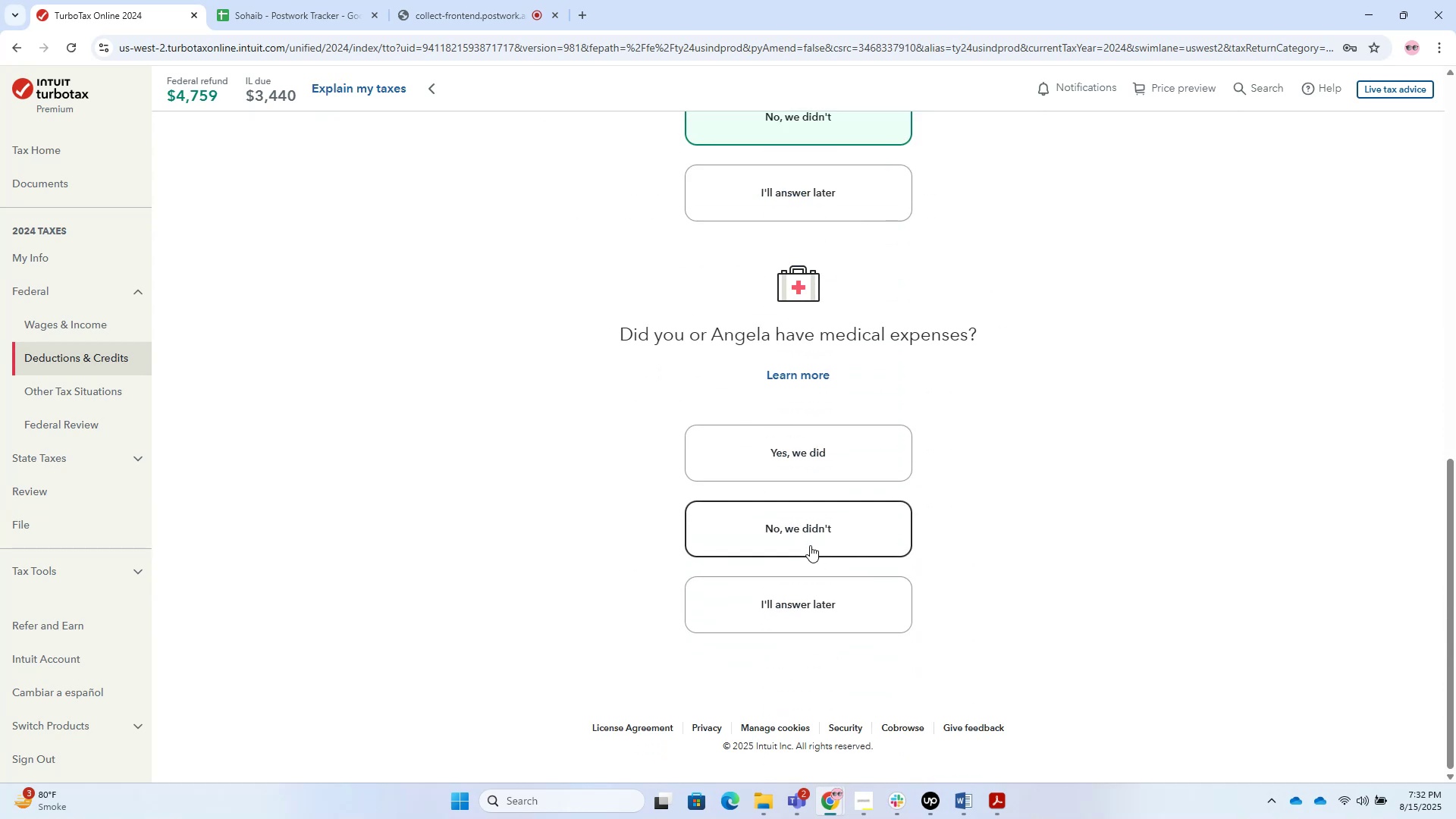 
left_click([810, 545])
 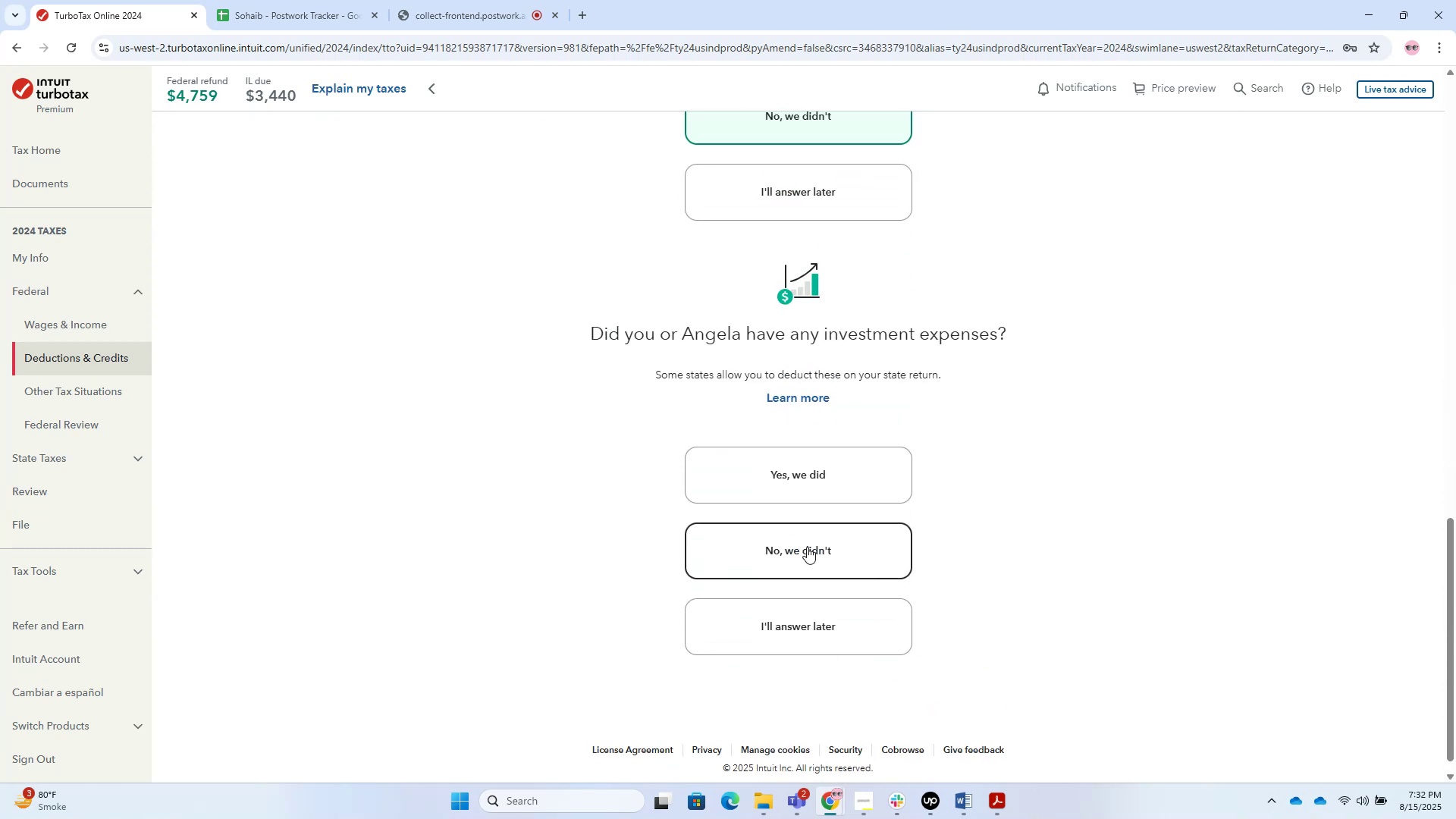 
left_click([807, 547])
 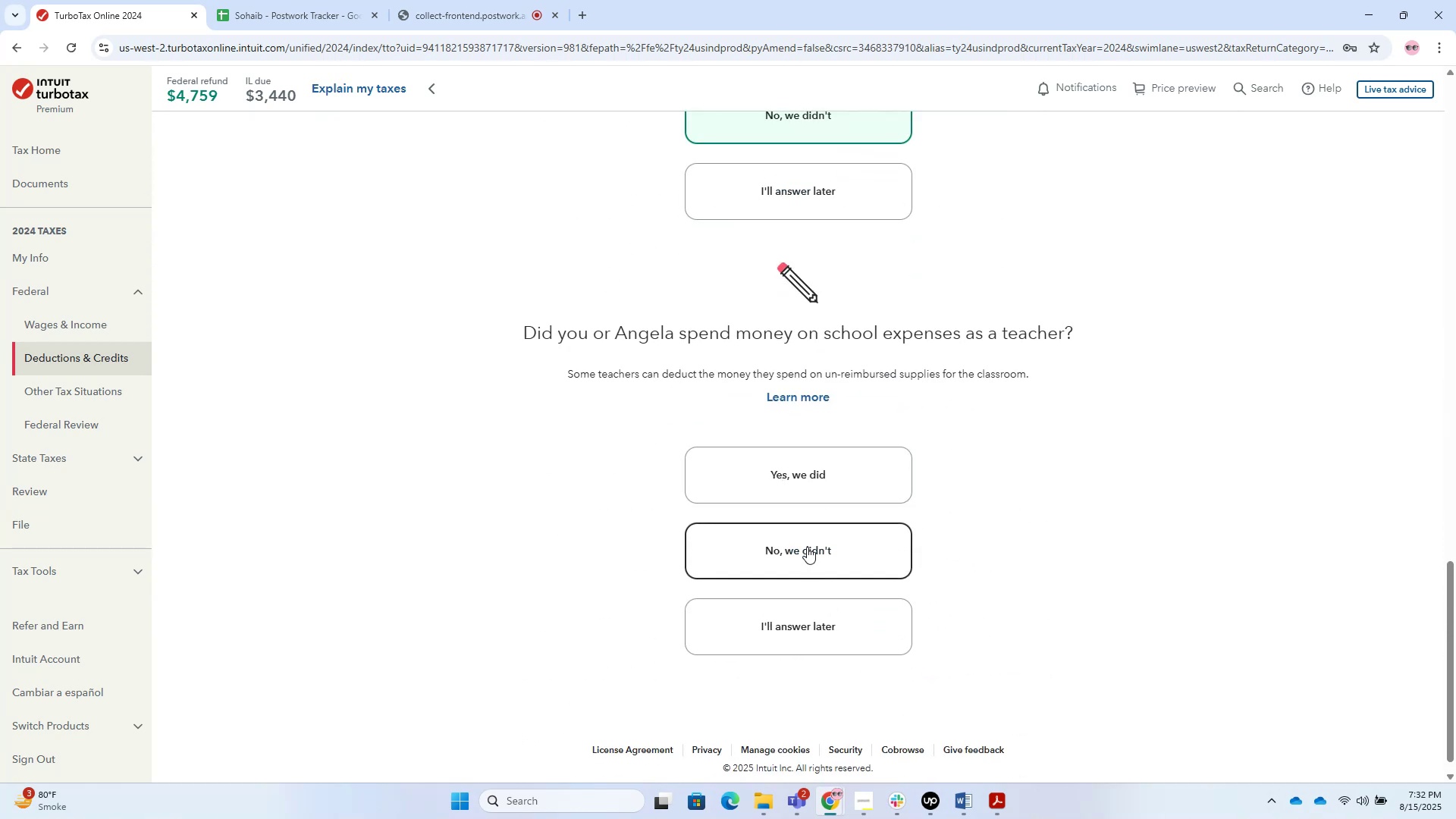 
left_click([807, 547])
 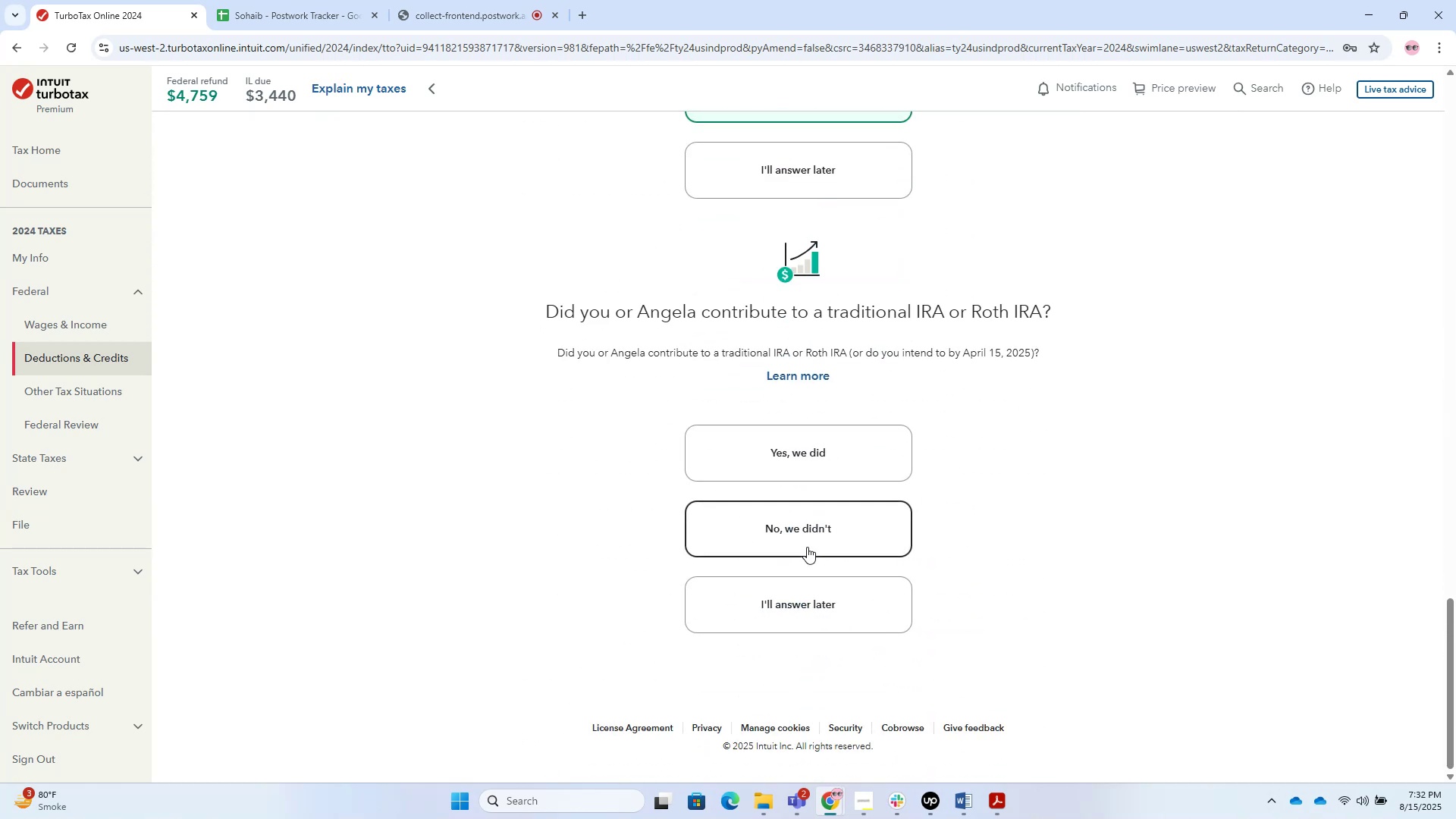 
left_click([807, 547])
 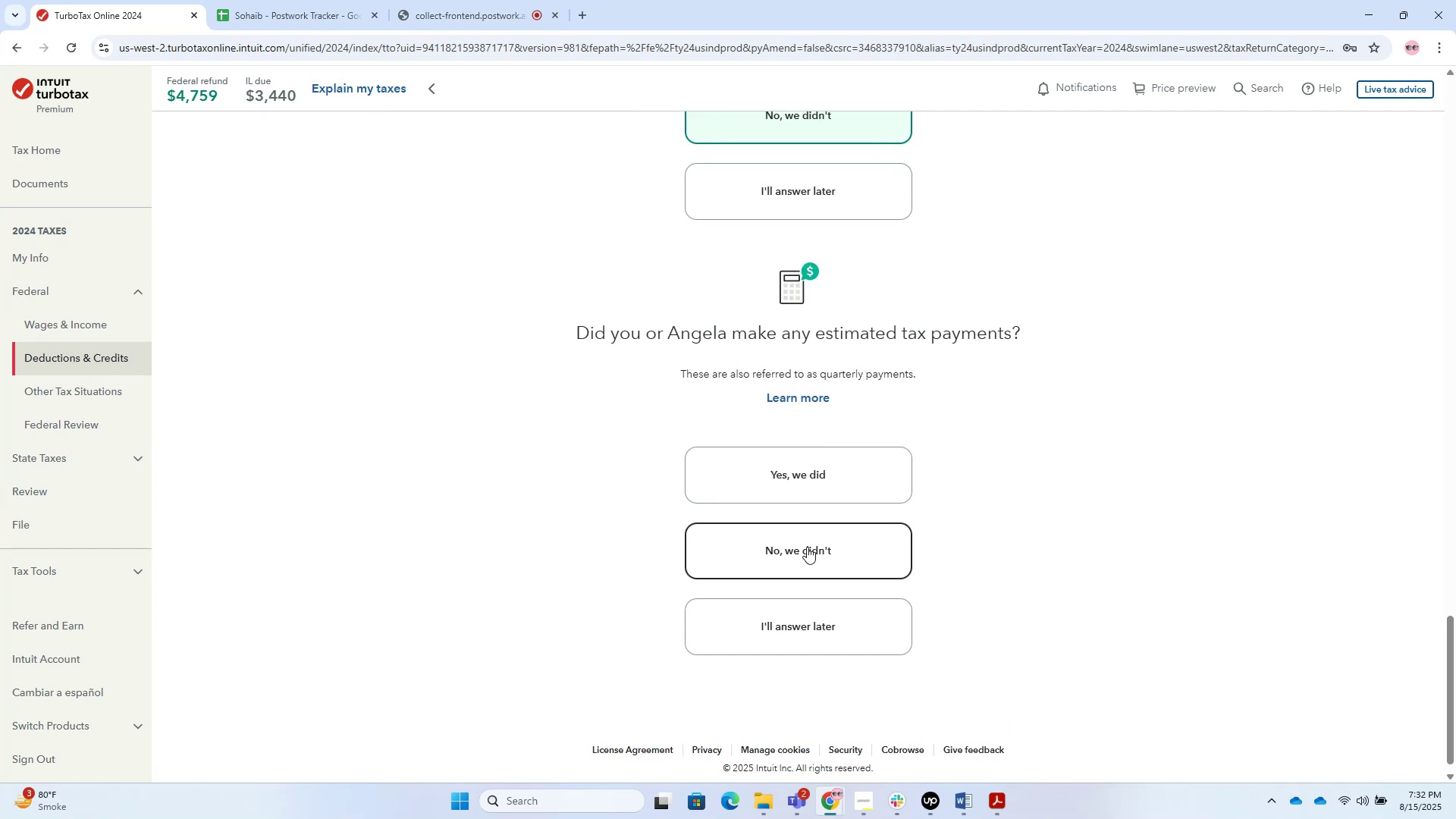 
wait(10.2)
 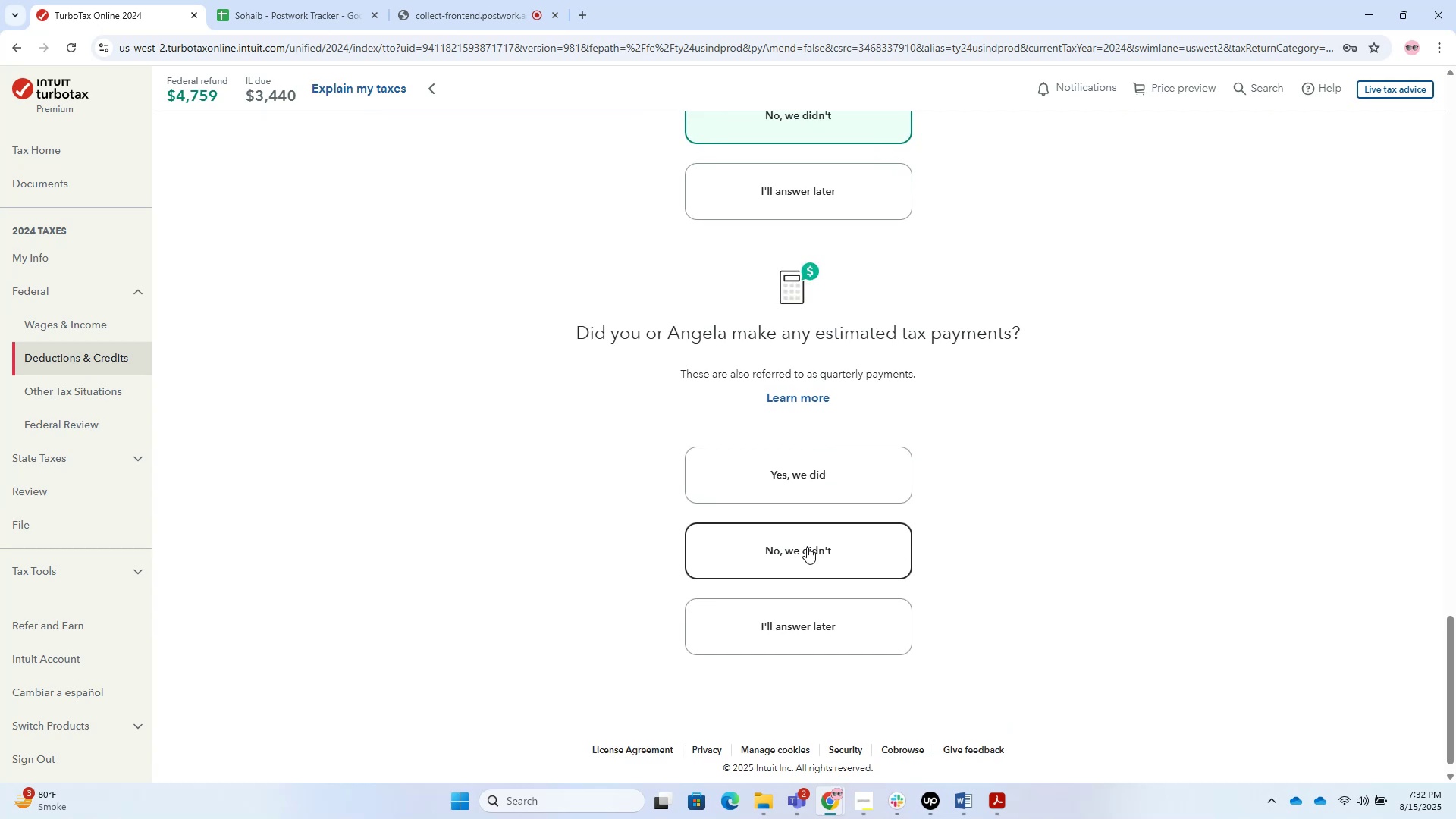 
left_click([839, 570])
 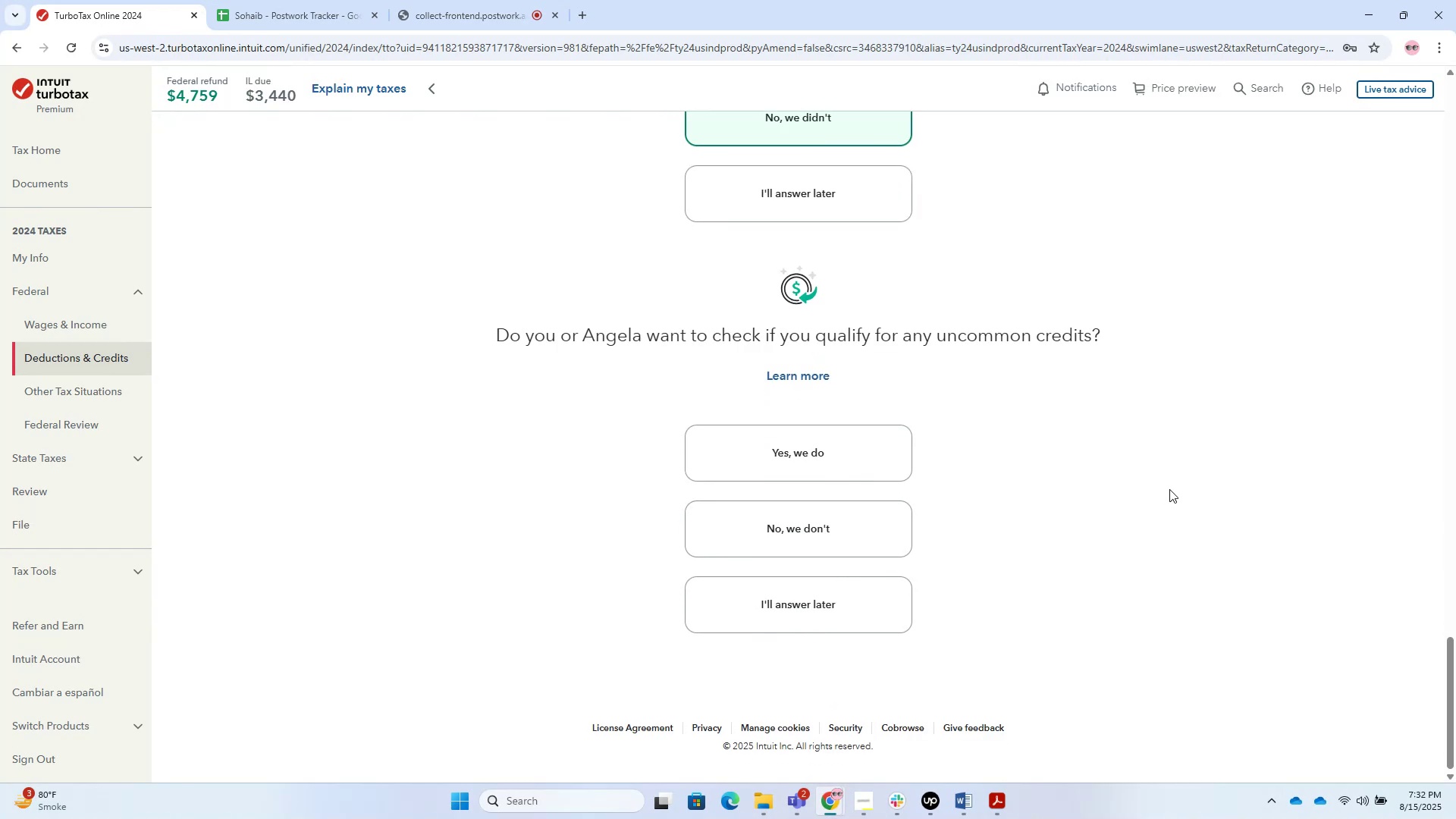 
left_click([830, 533])
 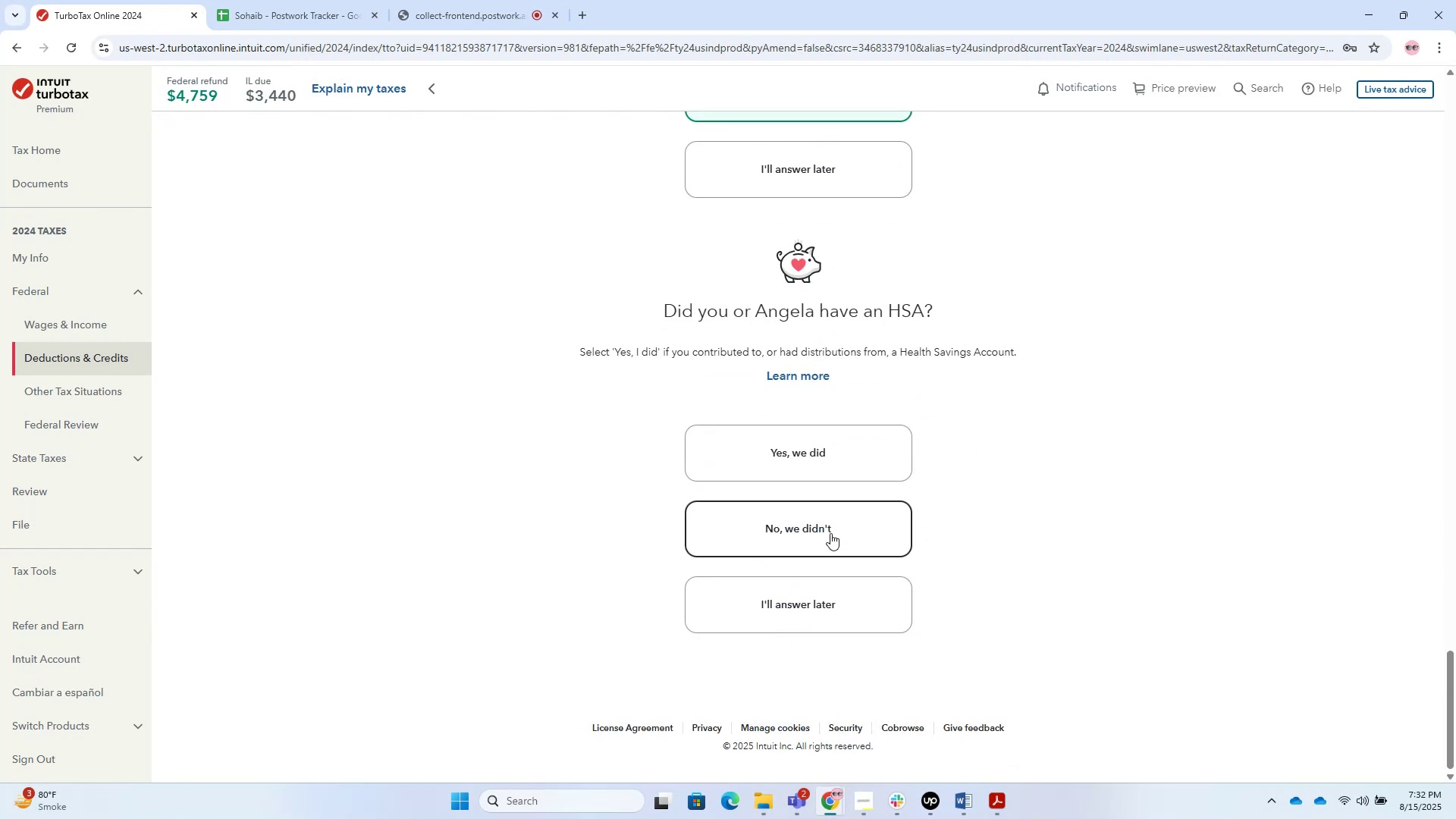 
left_click([830, 533])
 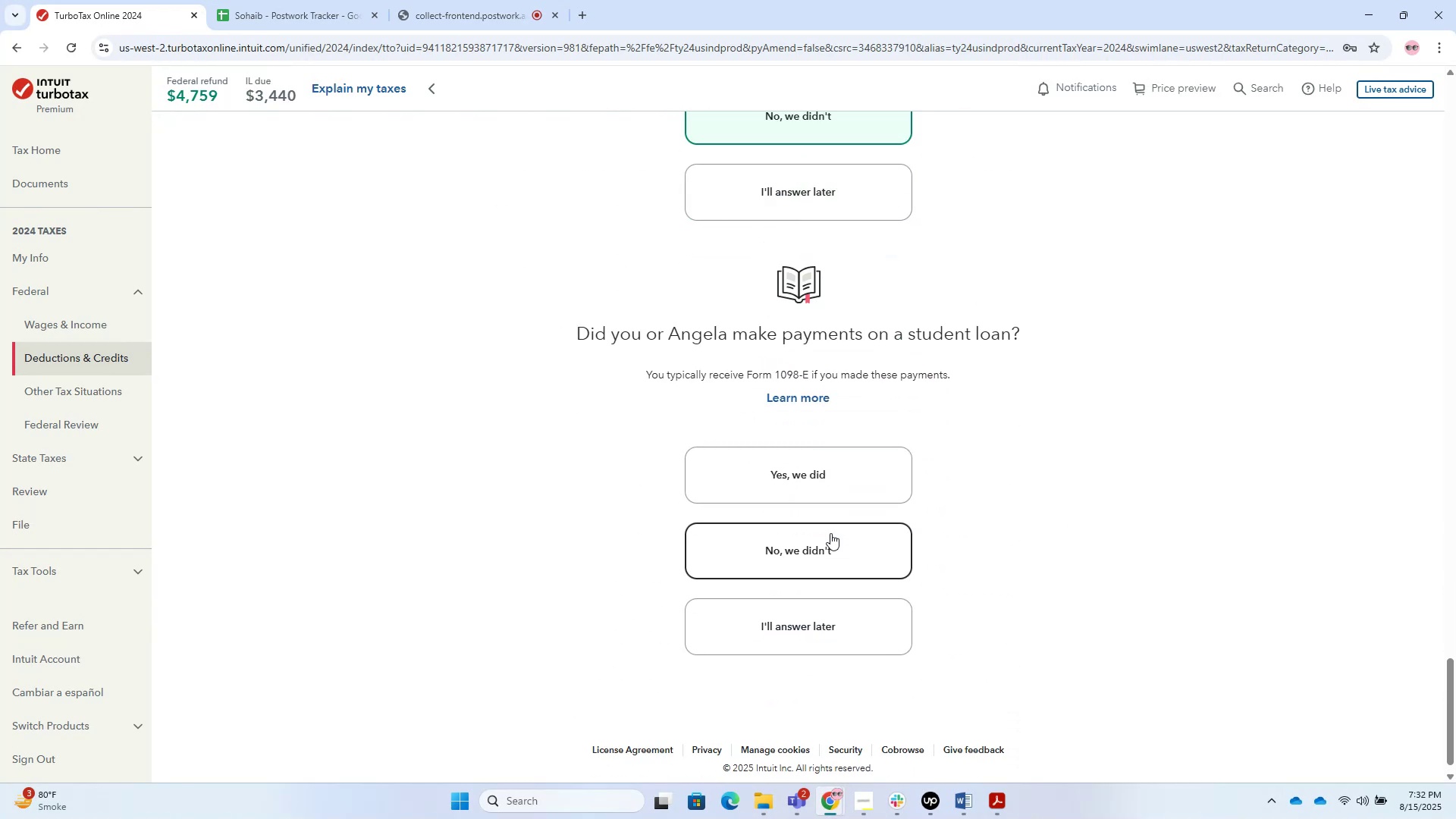 
left_click([830, 533])
 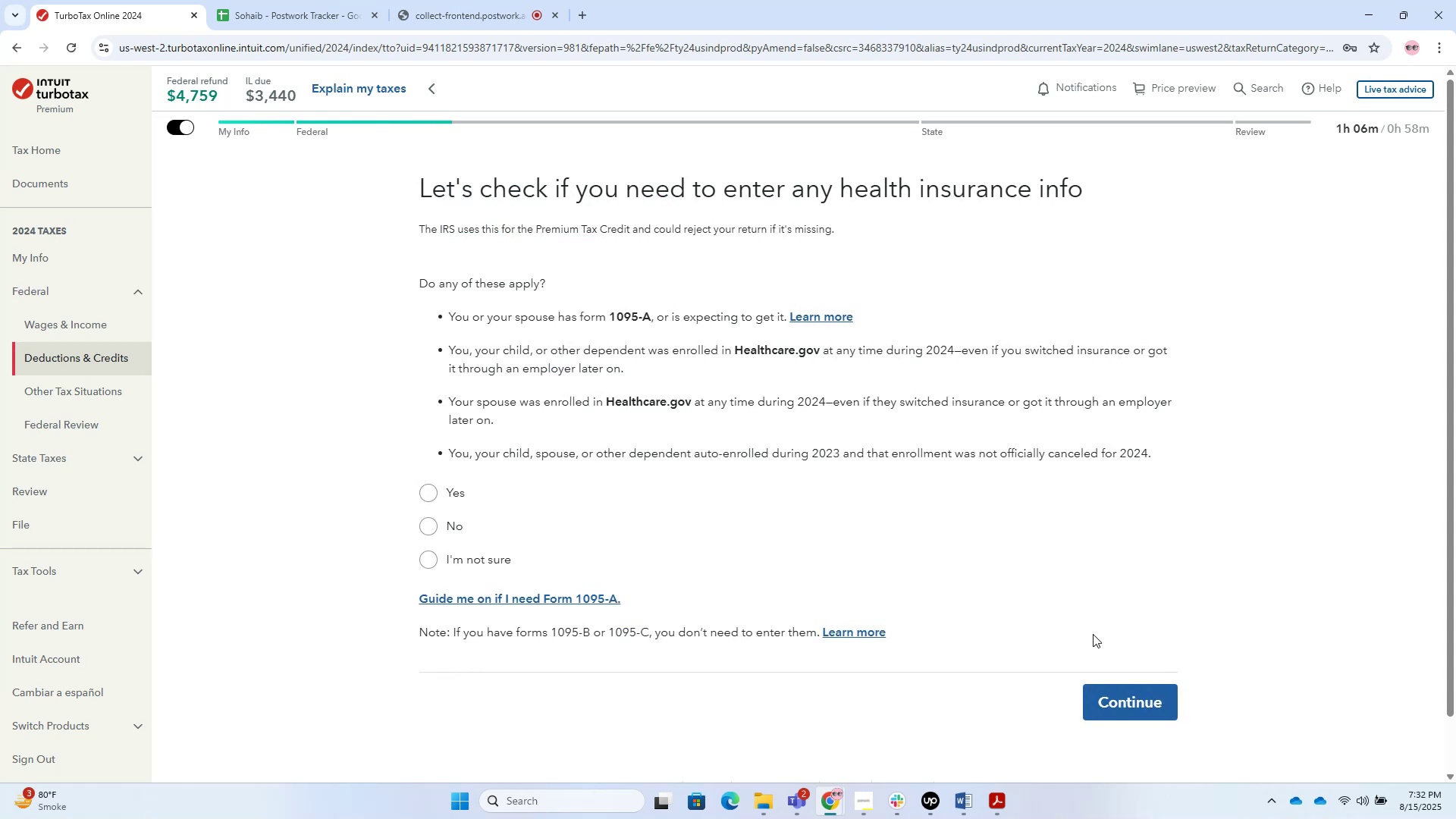 
wait(12.11)
 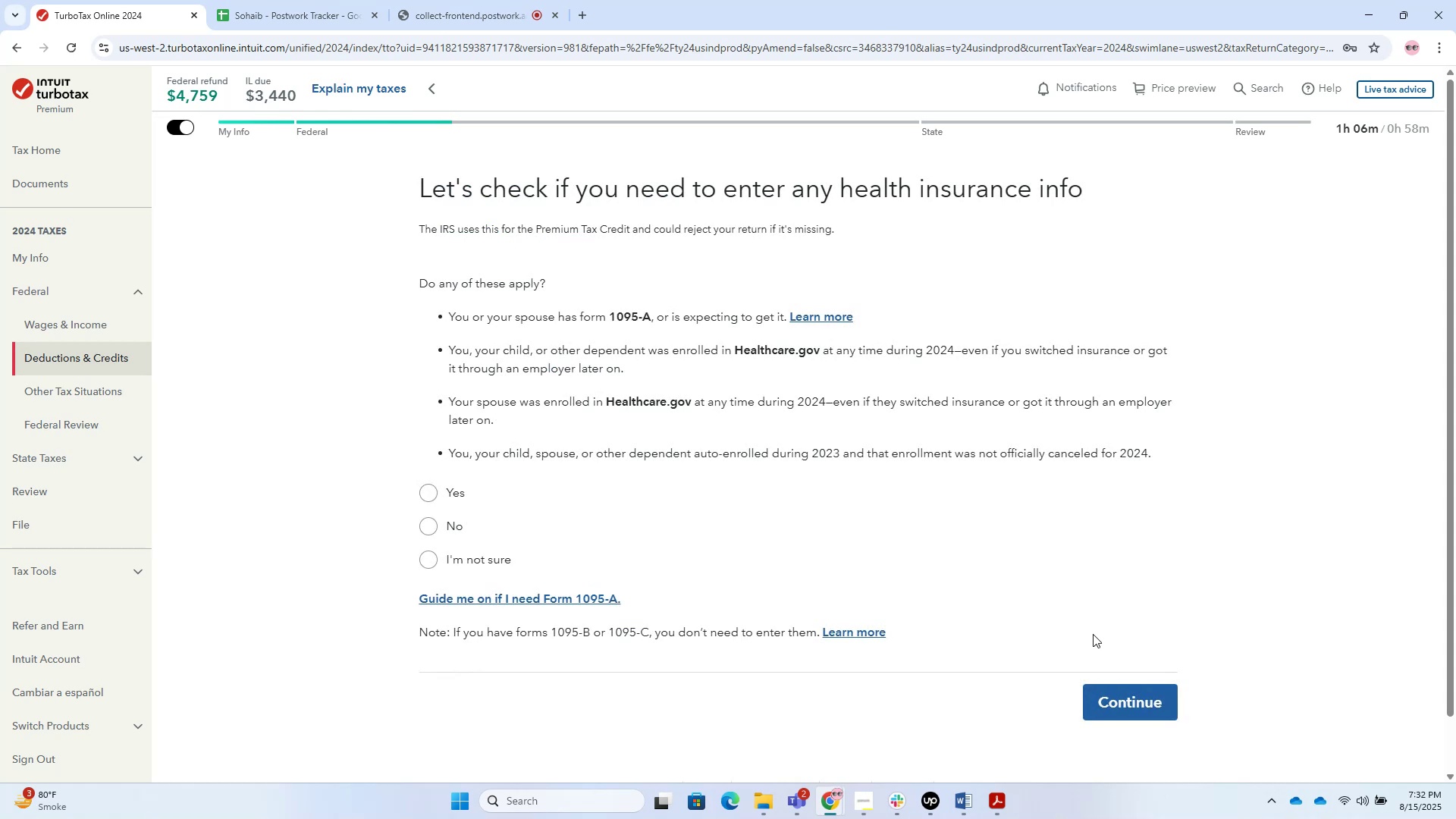 
left_click([971, 808])
 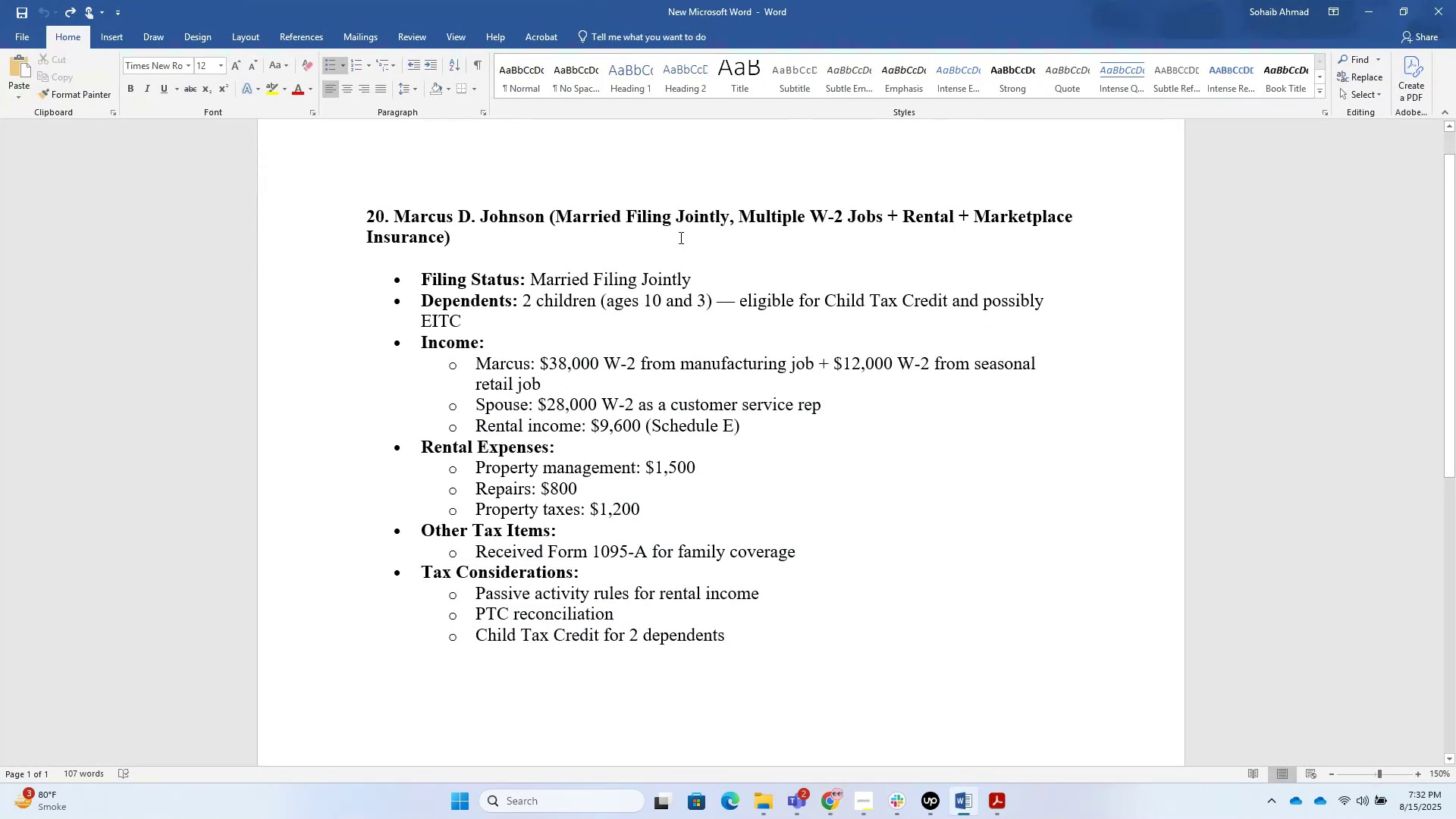 
left_click_drag(start_coordinate=[547, 215], to_coordinate=[723, 222])
 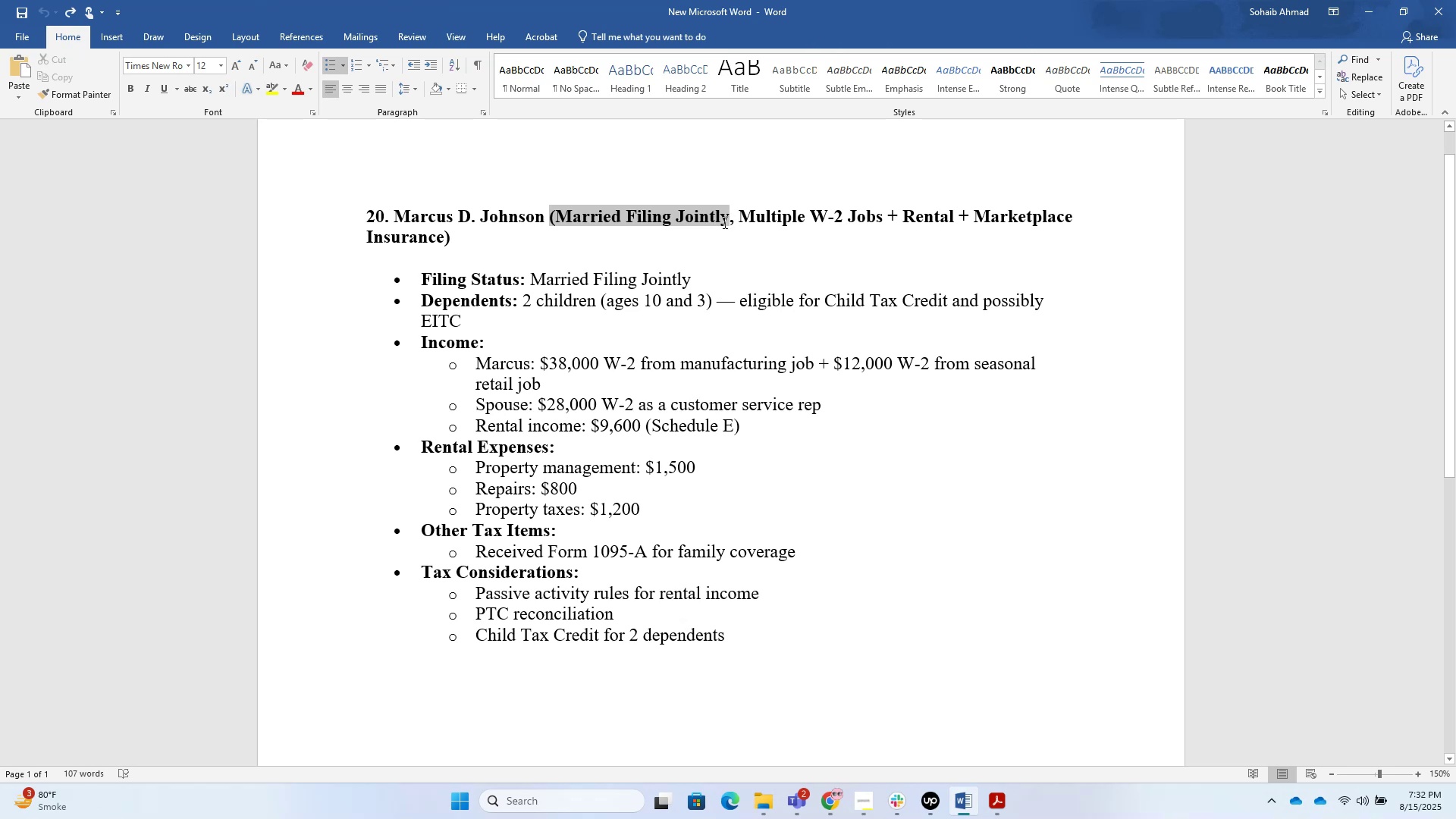 
mouse_move([733, 240])
 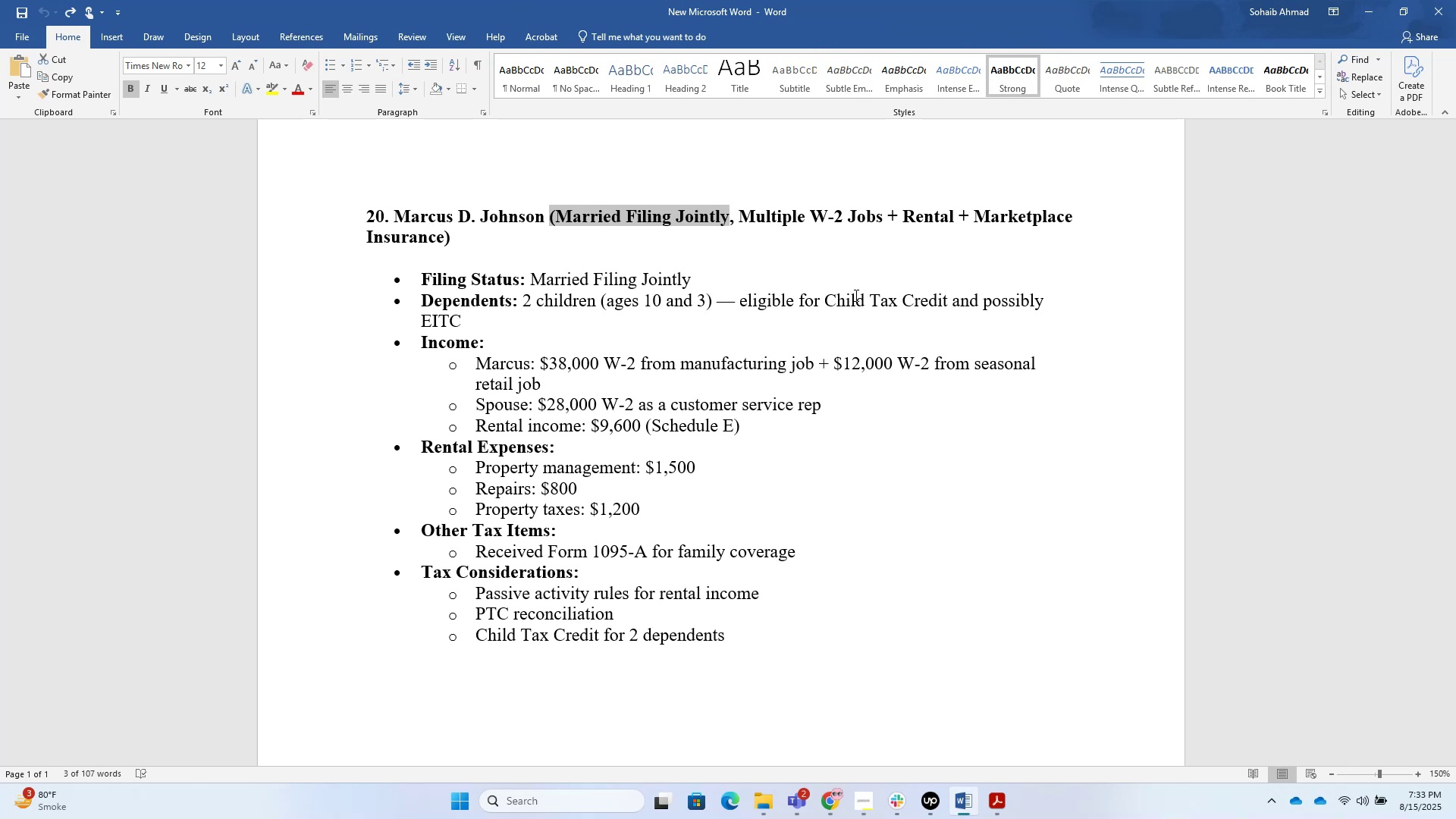 
wait(68.26)
 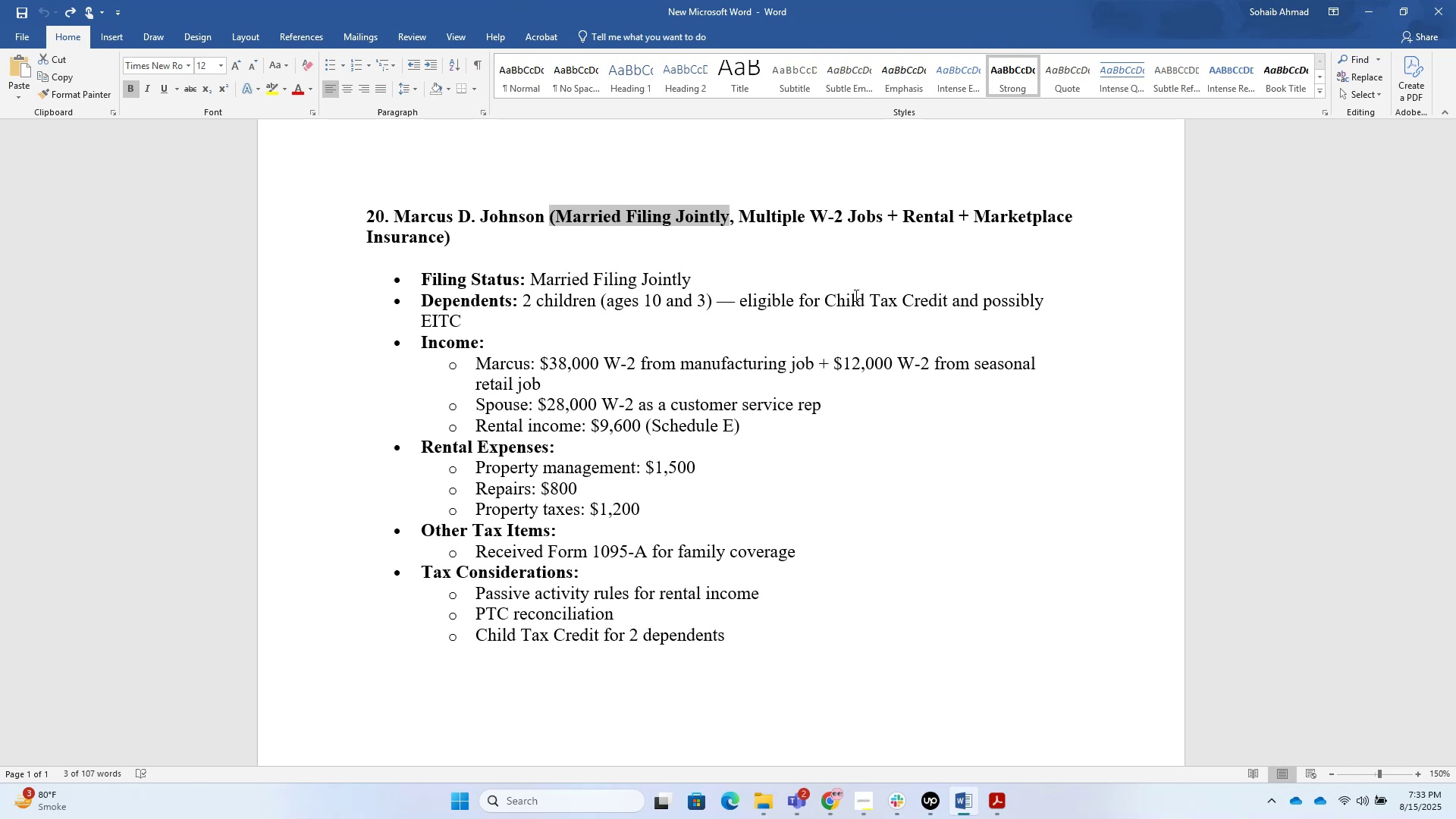 
left_click([837, 806])
 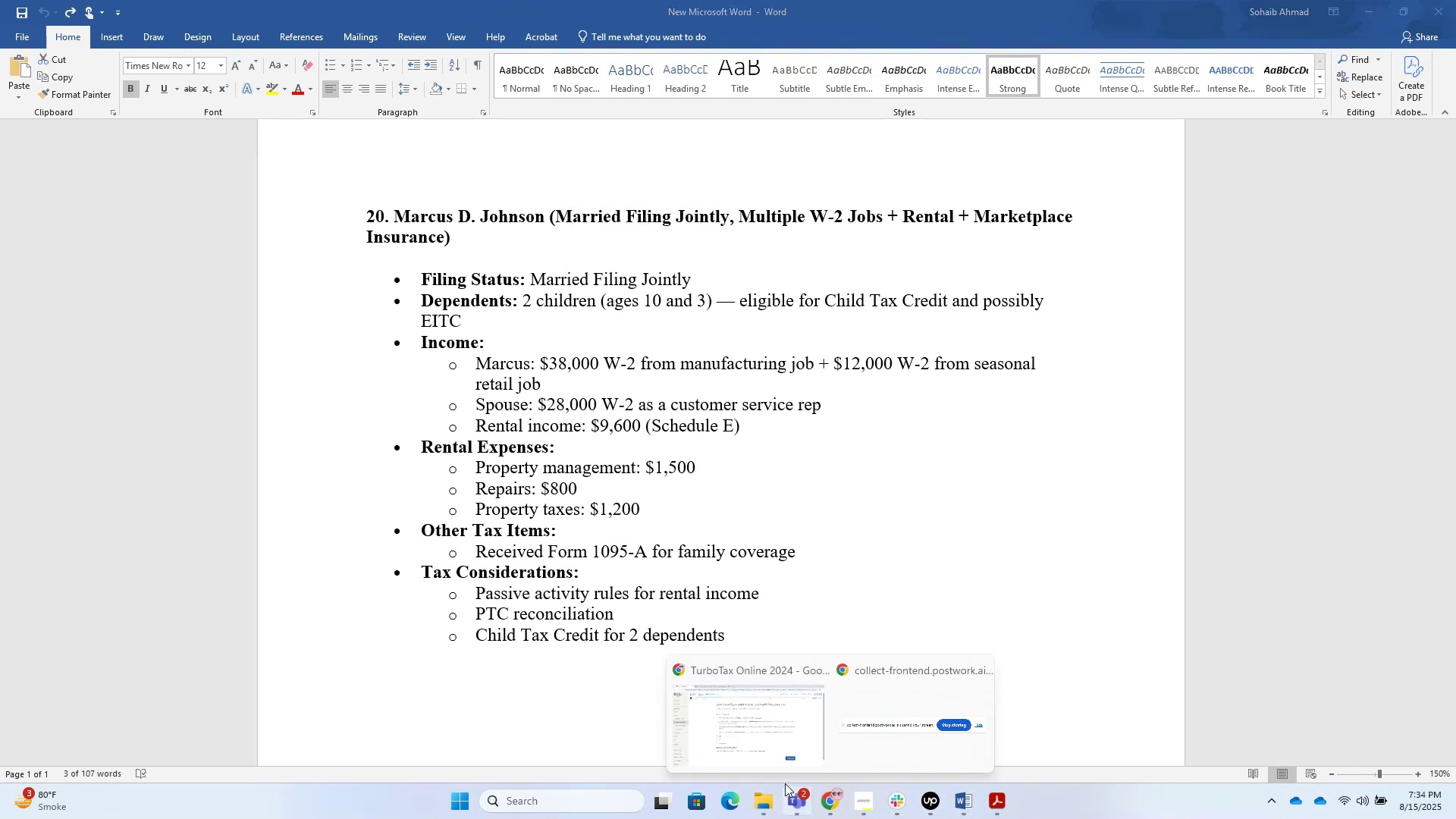 